 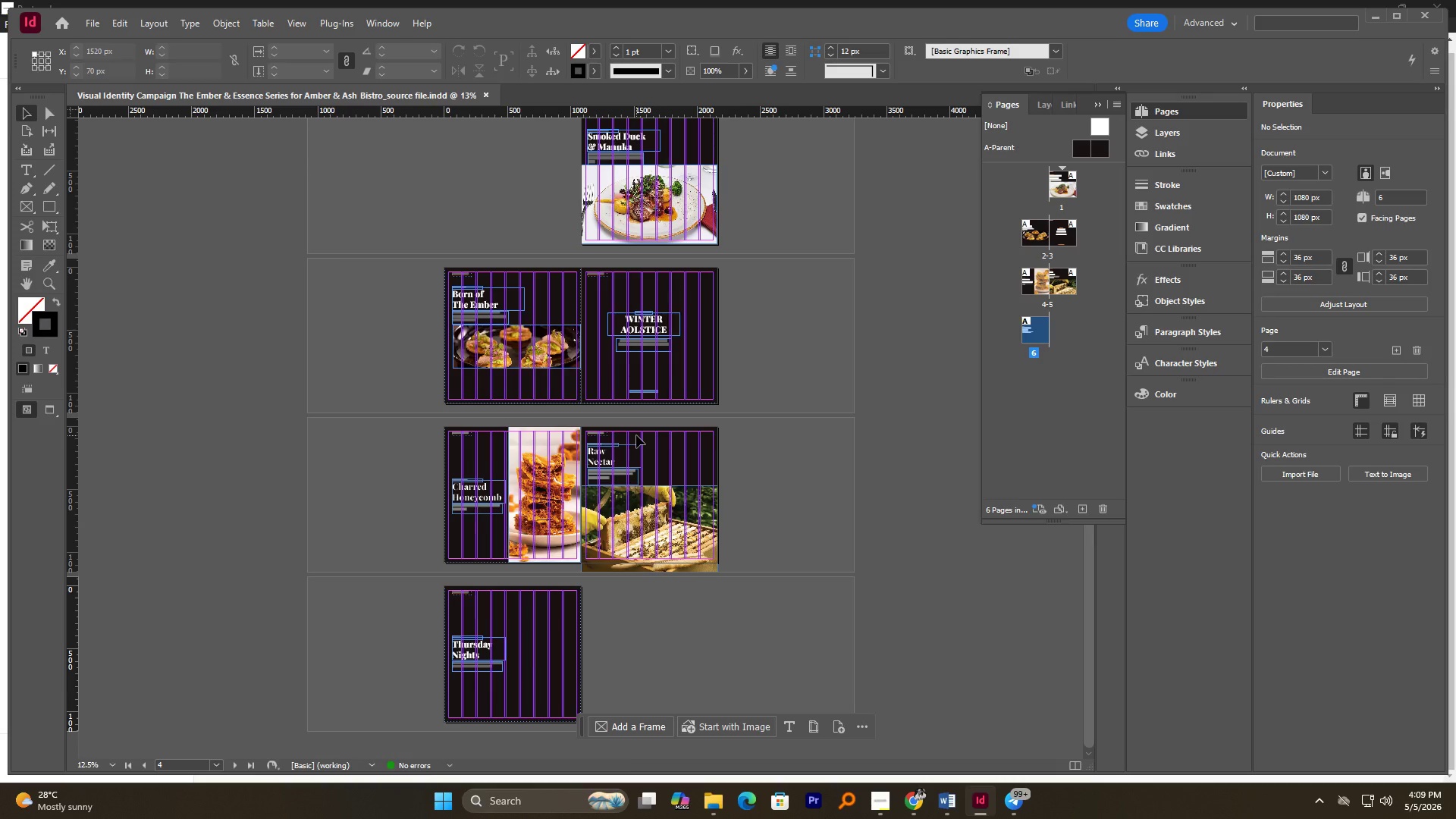 
left_click([755, 457])
 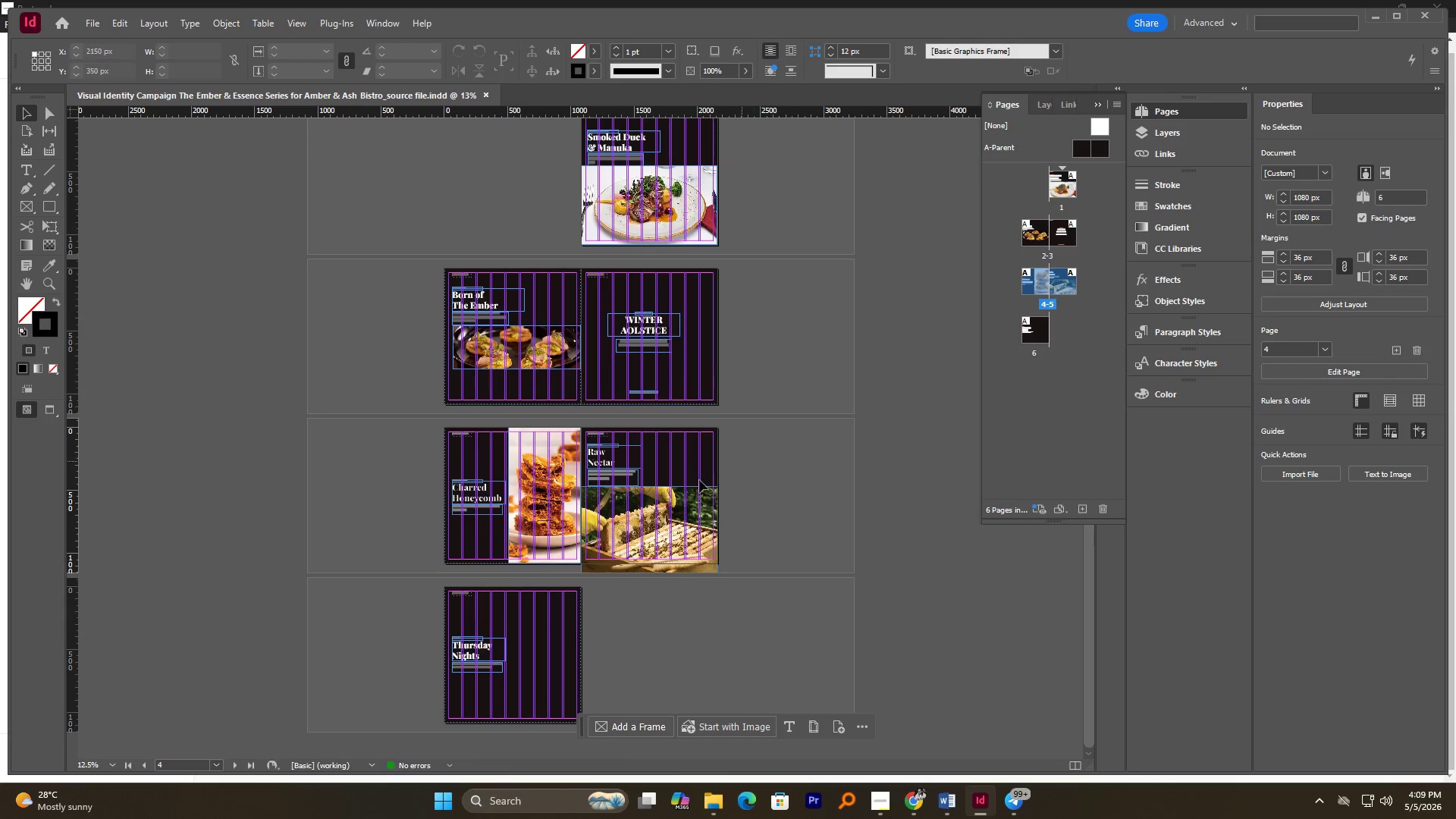 
hold_key(key=AltLeft, duration=2.78)
scroll: coordinate [522, 515], scroll_direction: up, amount: 4.0
 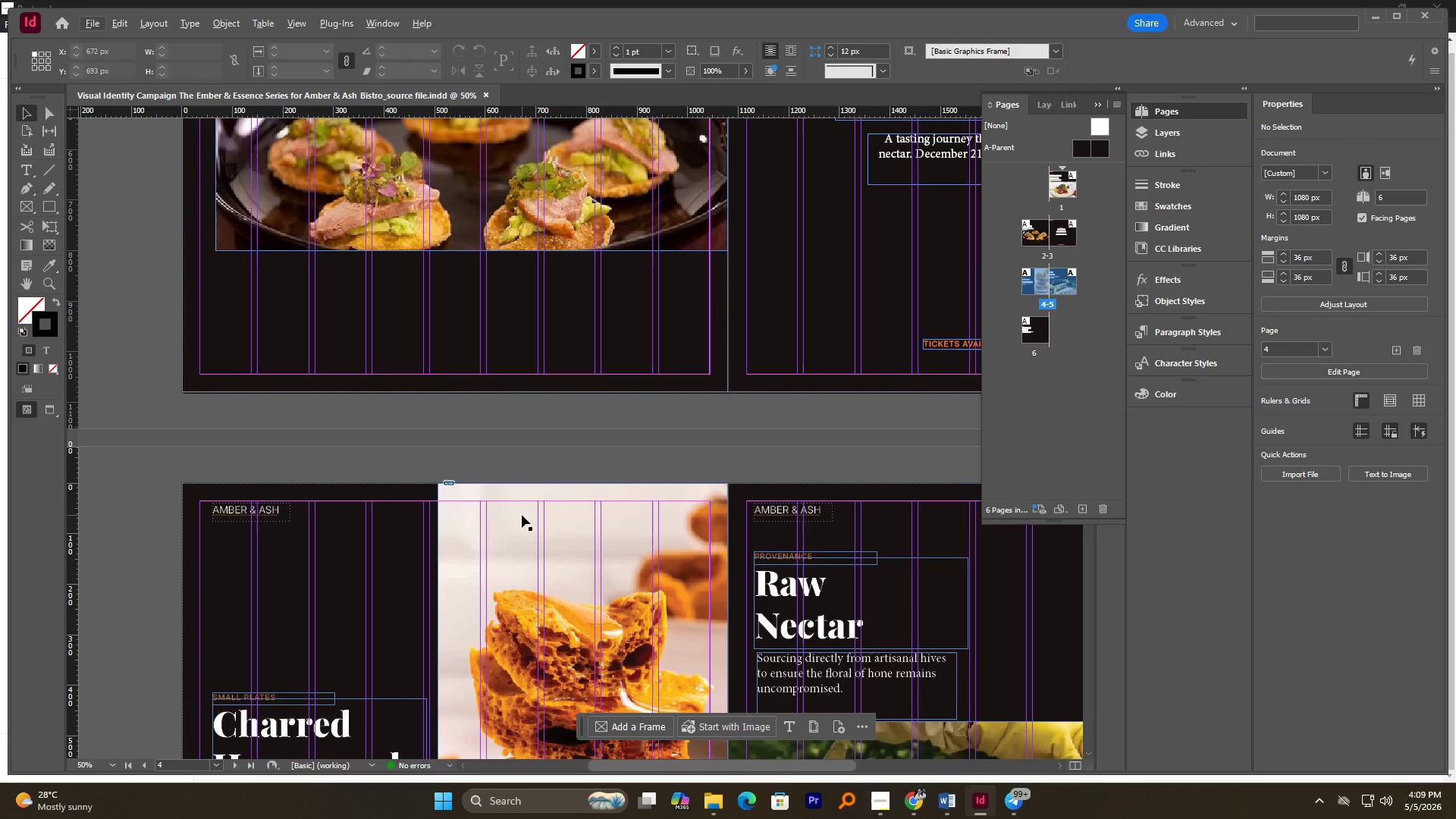 
scroll: coordinate [519, 515], scroll_direction: down, amount: 11.0
 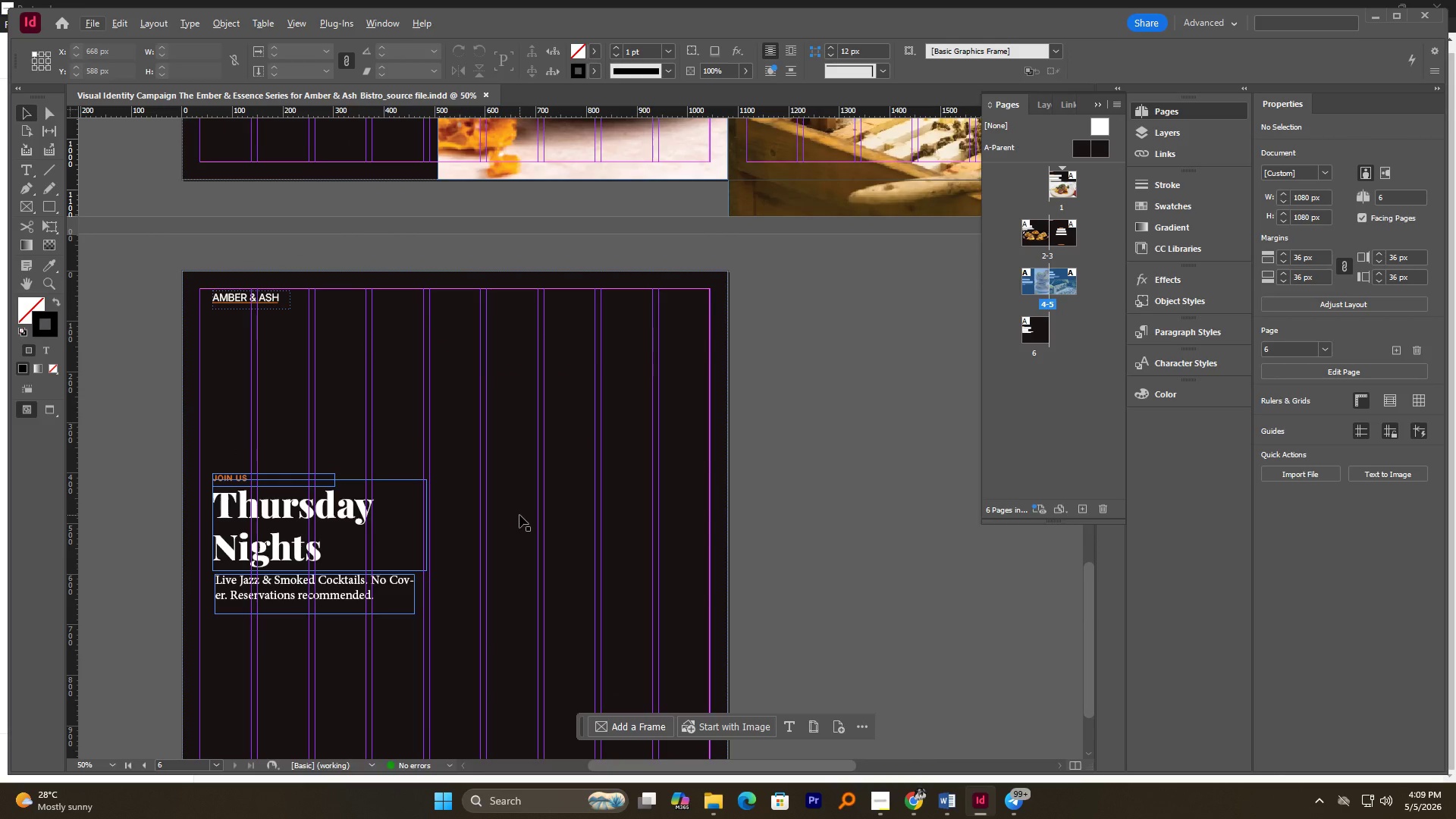 
hold_key(key=AltLeft, duration=1.2)
scroll: coordinate [221, 579], scroll_direction: up, amount: 3.0
 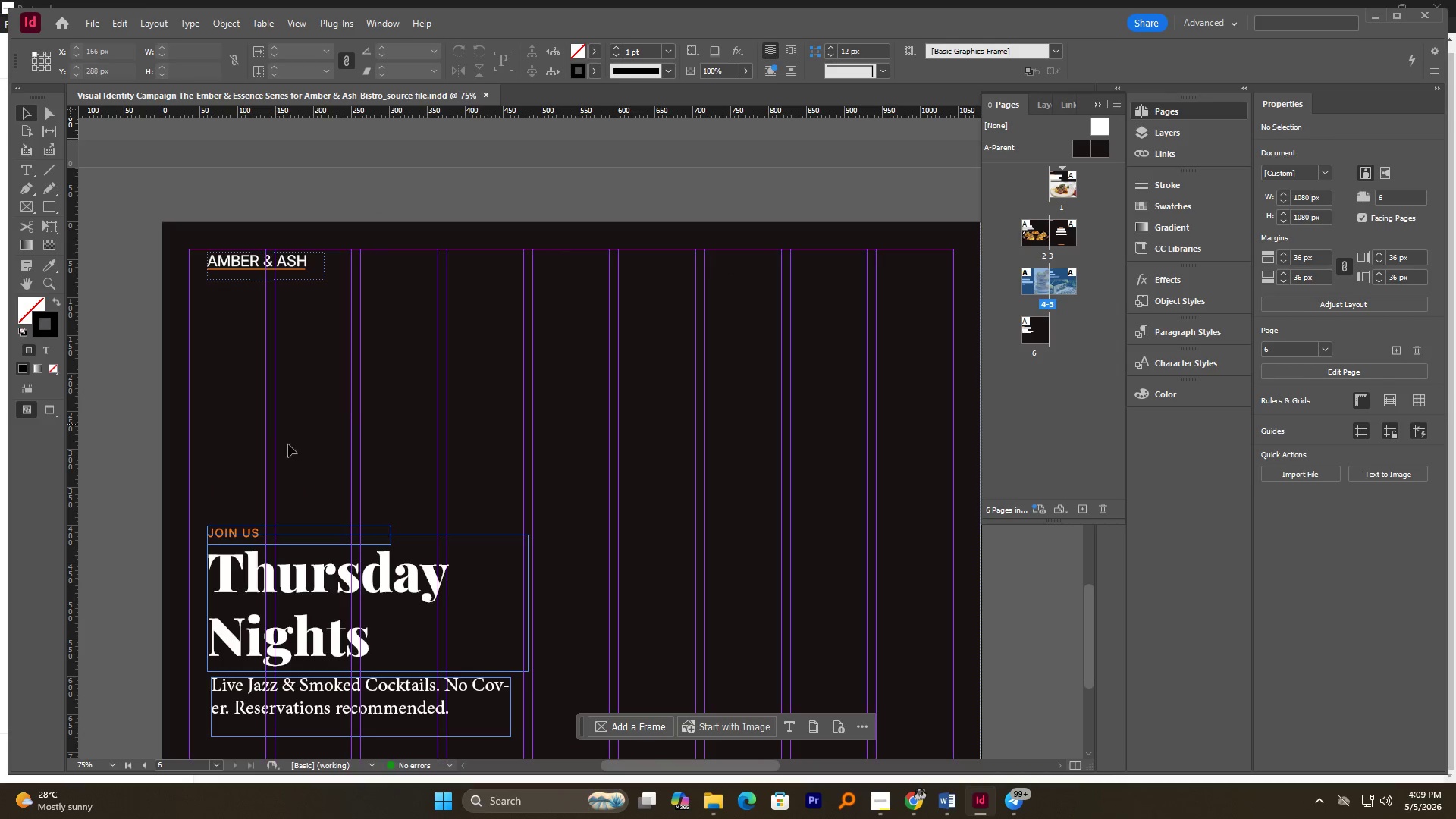 
scroll: coordinate [288, 459], scroll_direction: down, amount: 2.0
 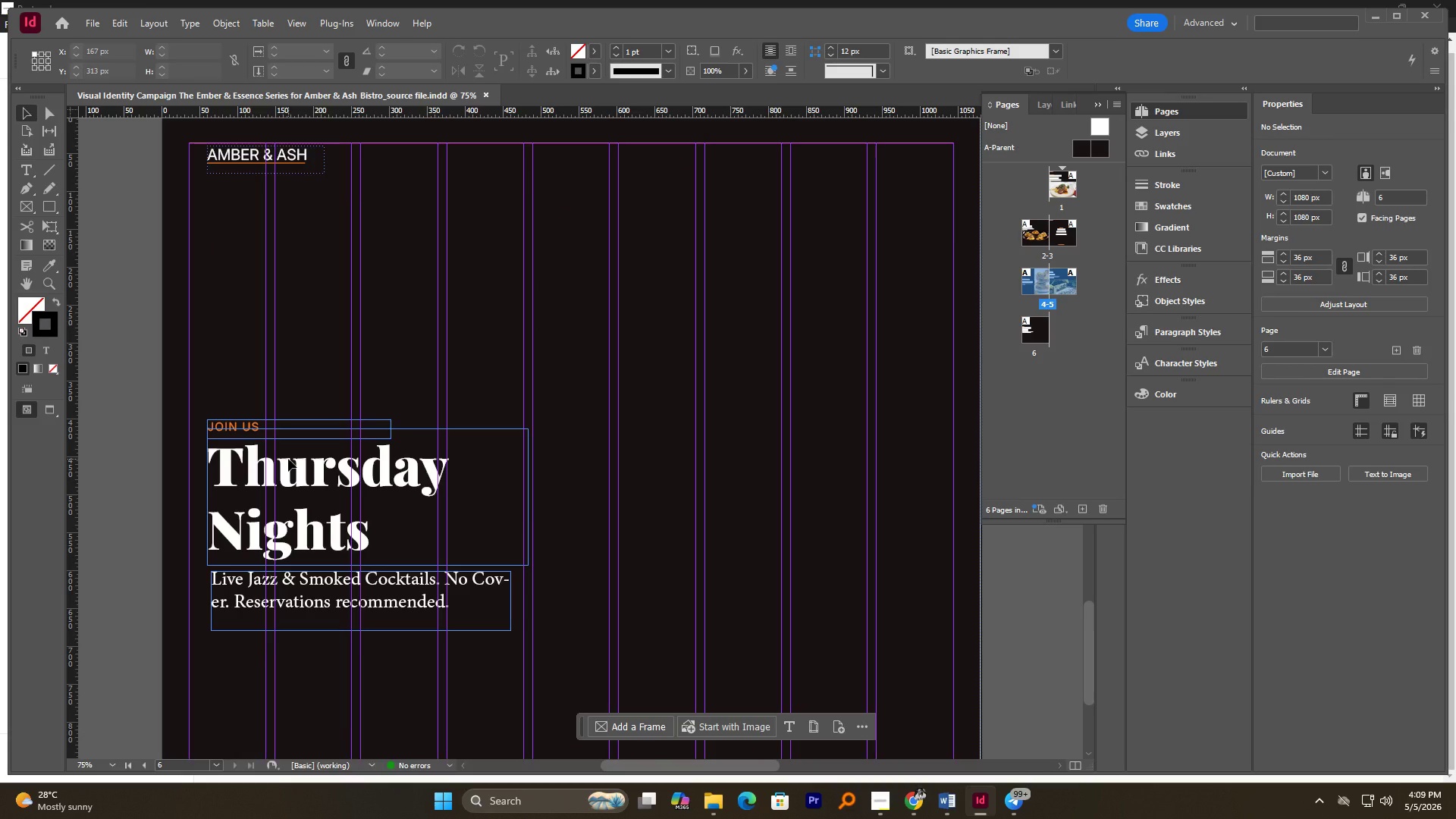 
hold_key(key=AltLeft, duration=0.77)
 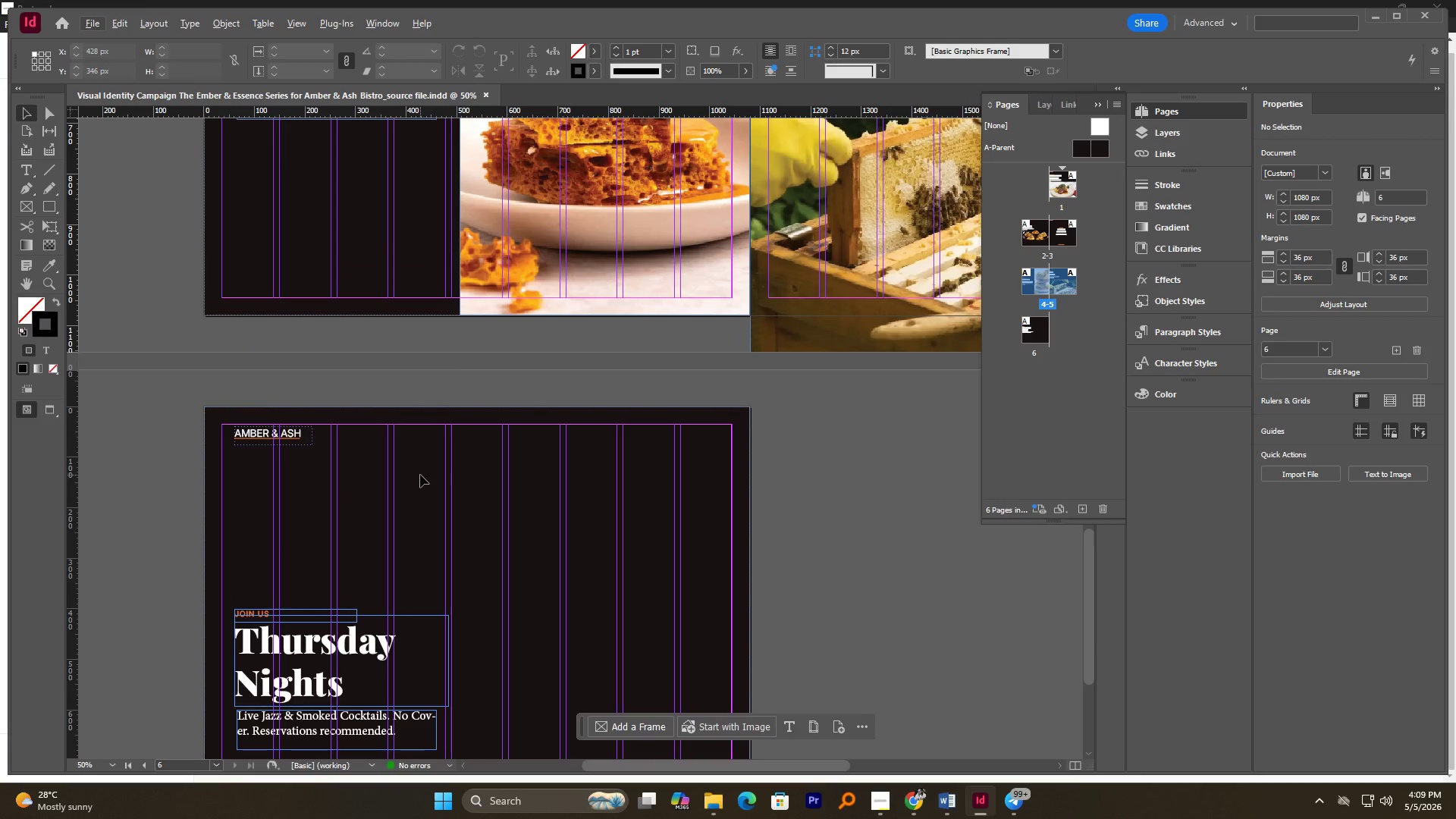 
scroll: coordinate [288, 459], scroll_direction: up, amount: 2.0
 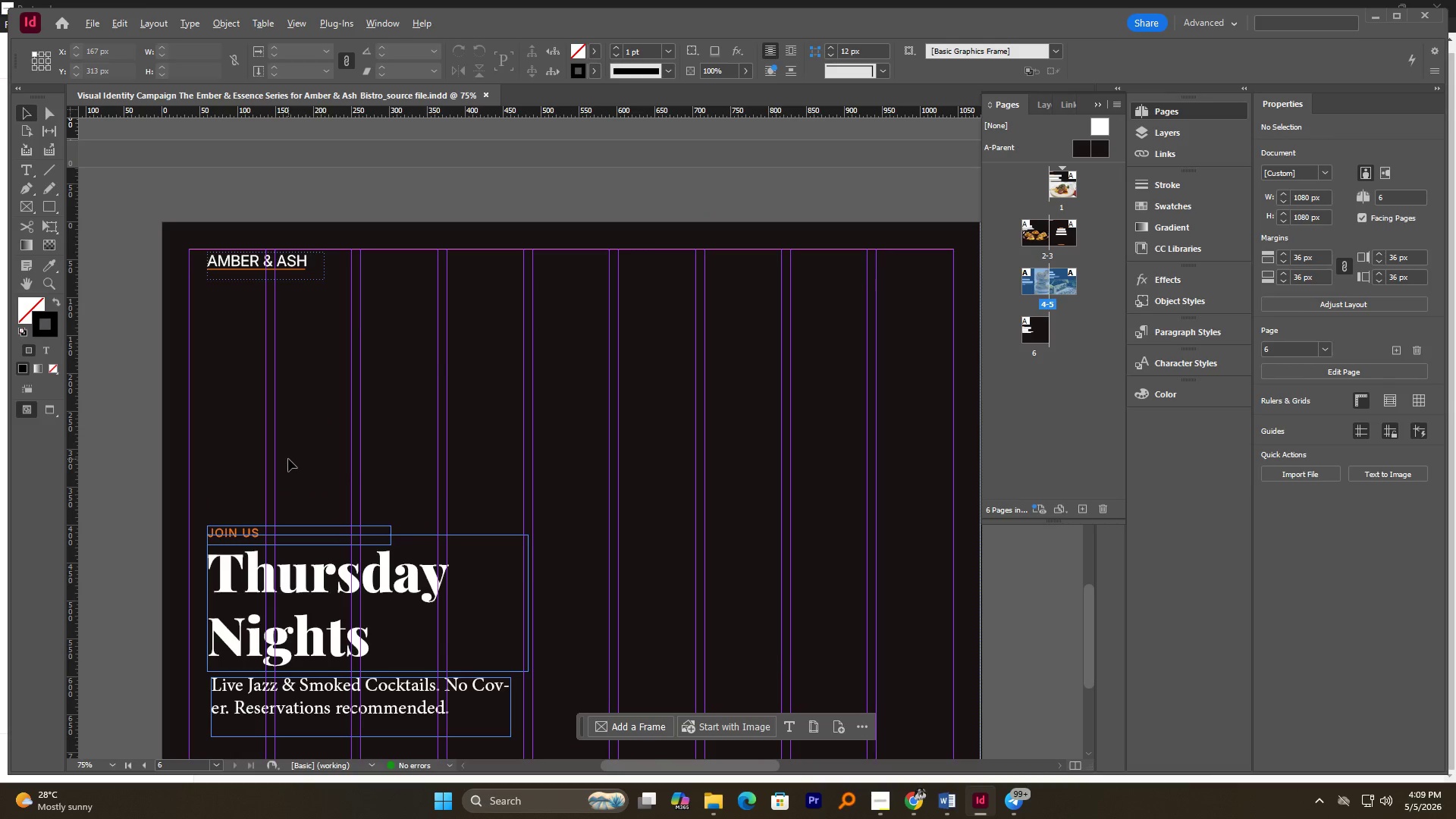 
scroll: coordinate [288, 459], scroll_direction: down, amount: 1.0
 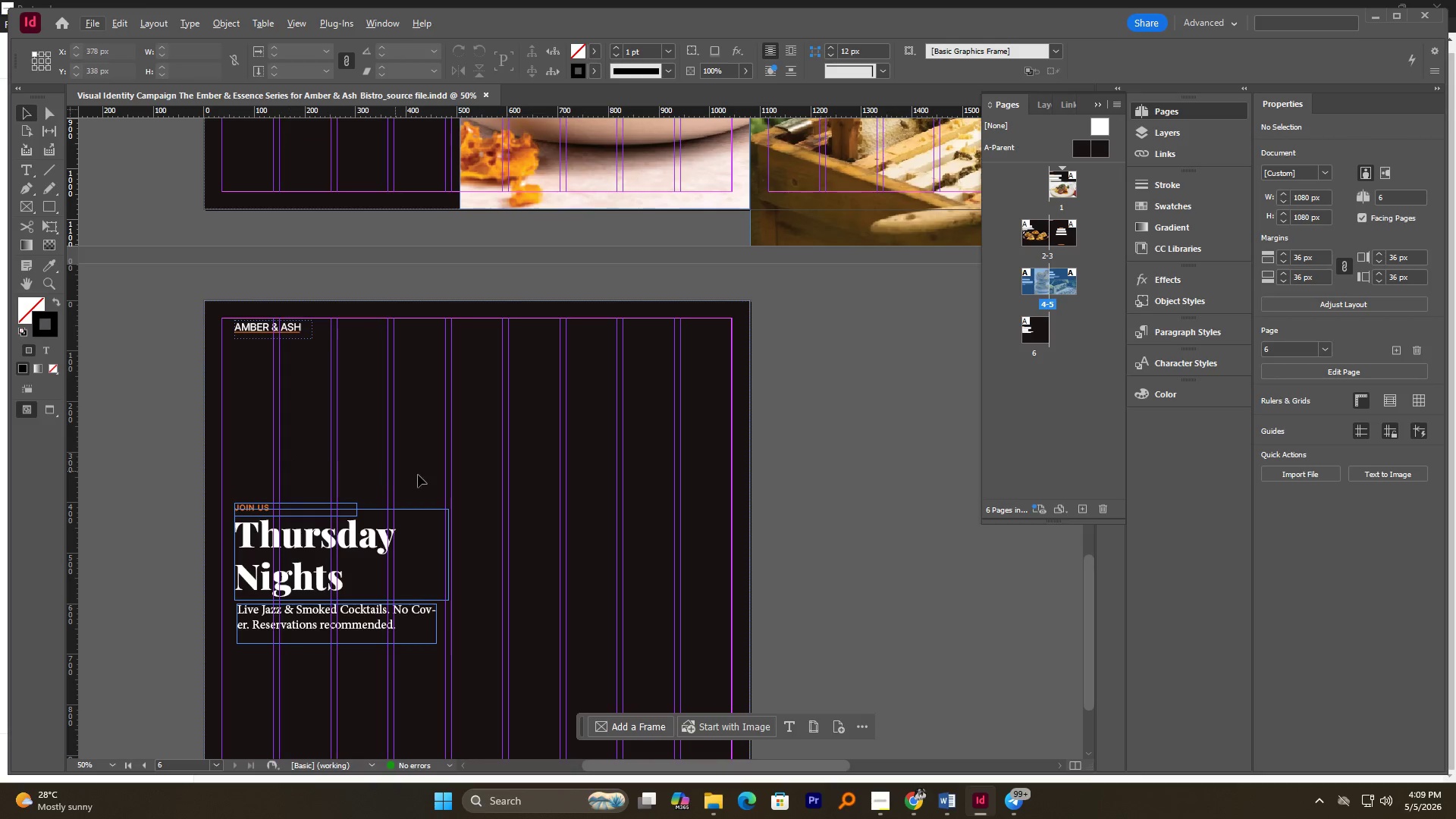 
scroll: coordinate [420, 475], scroll_direction: up, amount: 4.0
 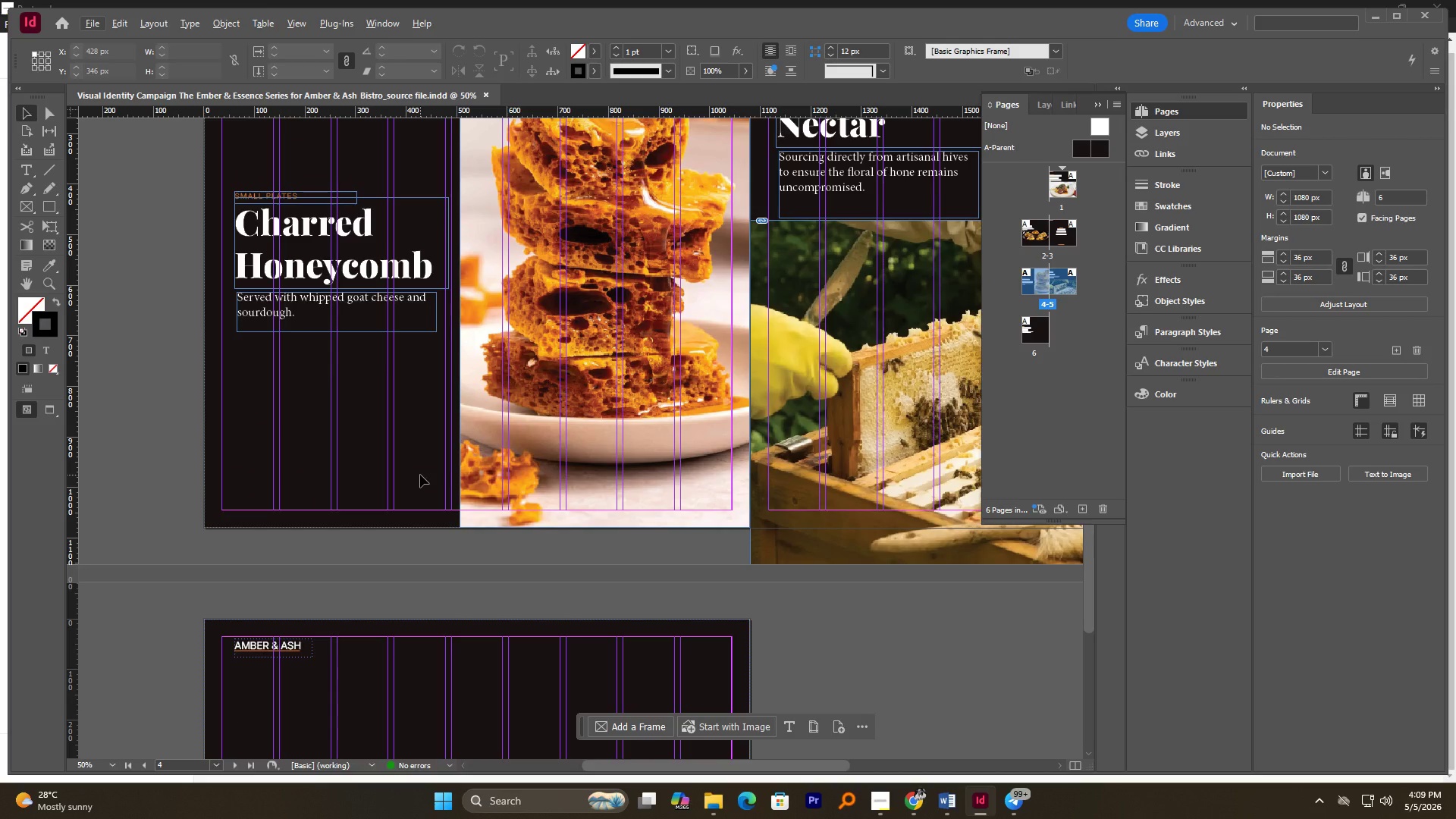 
hold_key(key=AltLeft, duration=1.06)
scroll: coordinate [373, 317], scroll_direction: up, amount: 2.0
 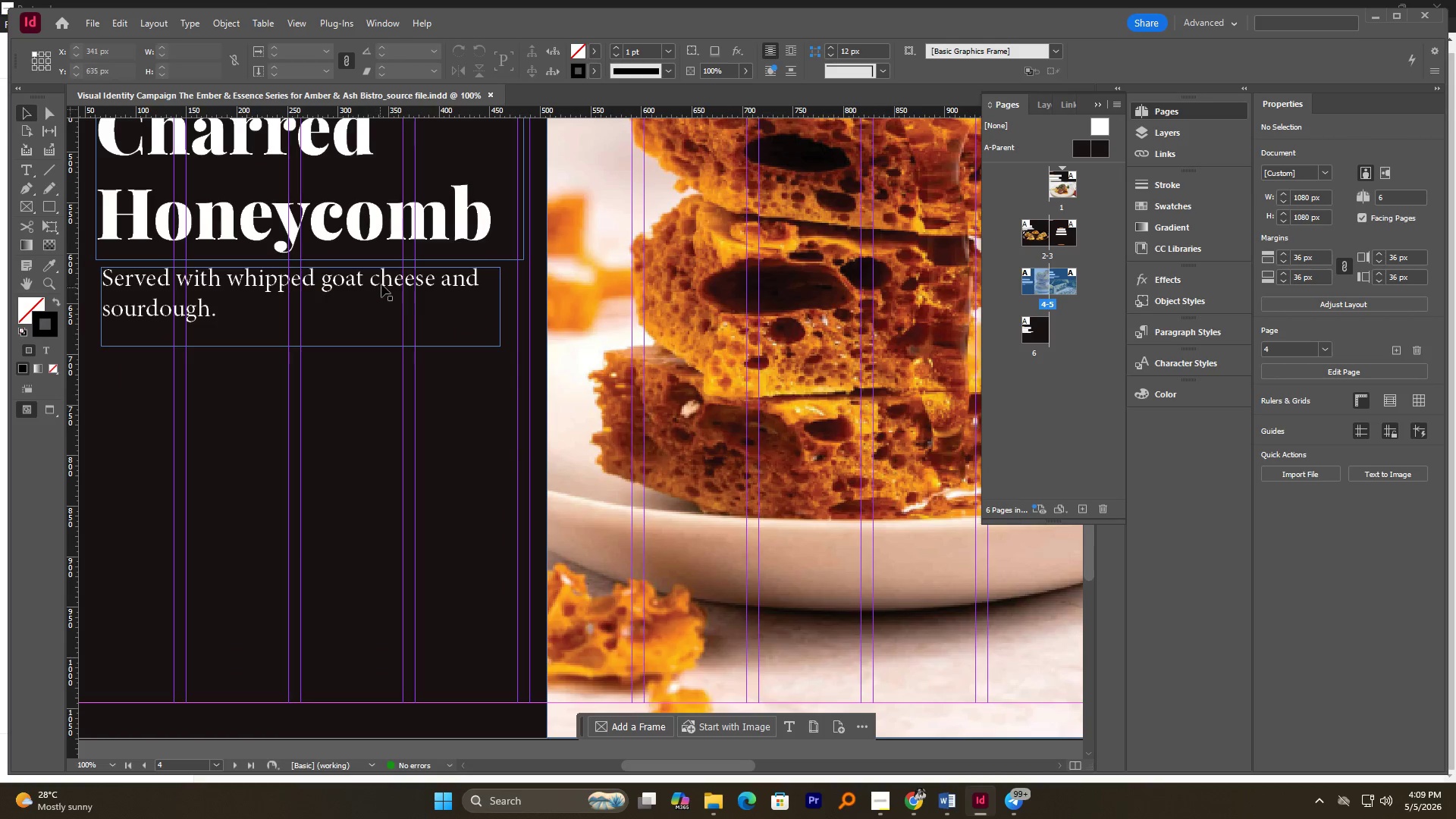 
left_click([381, 284])
 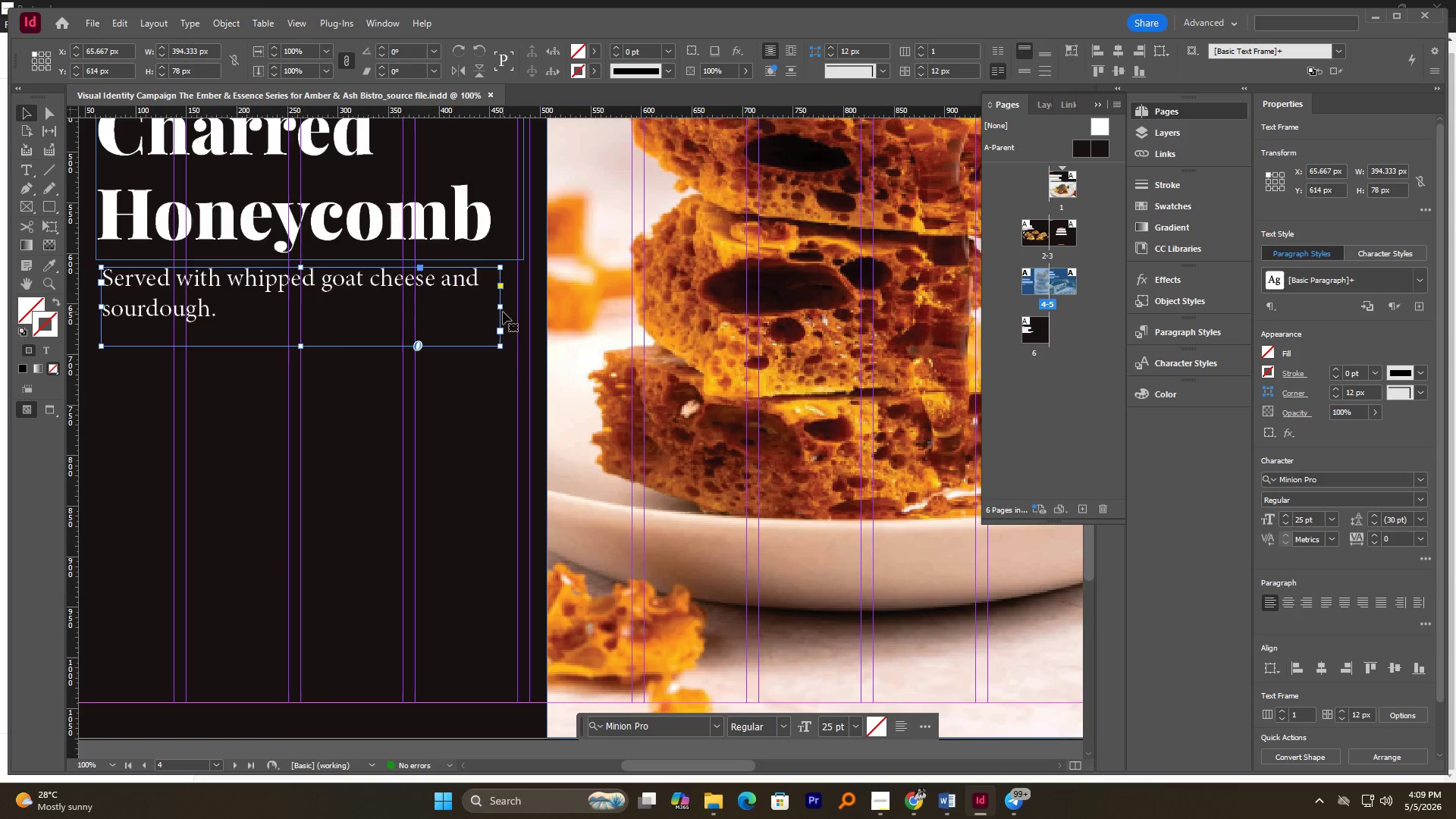 
left_click_drag(start_coordinate=[499, 307], to_coordinate=[418, 307])
 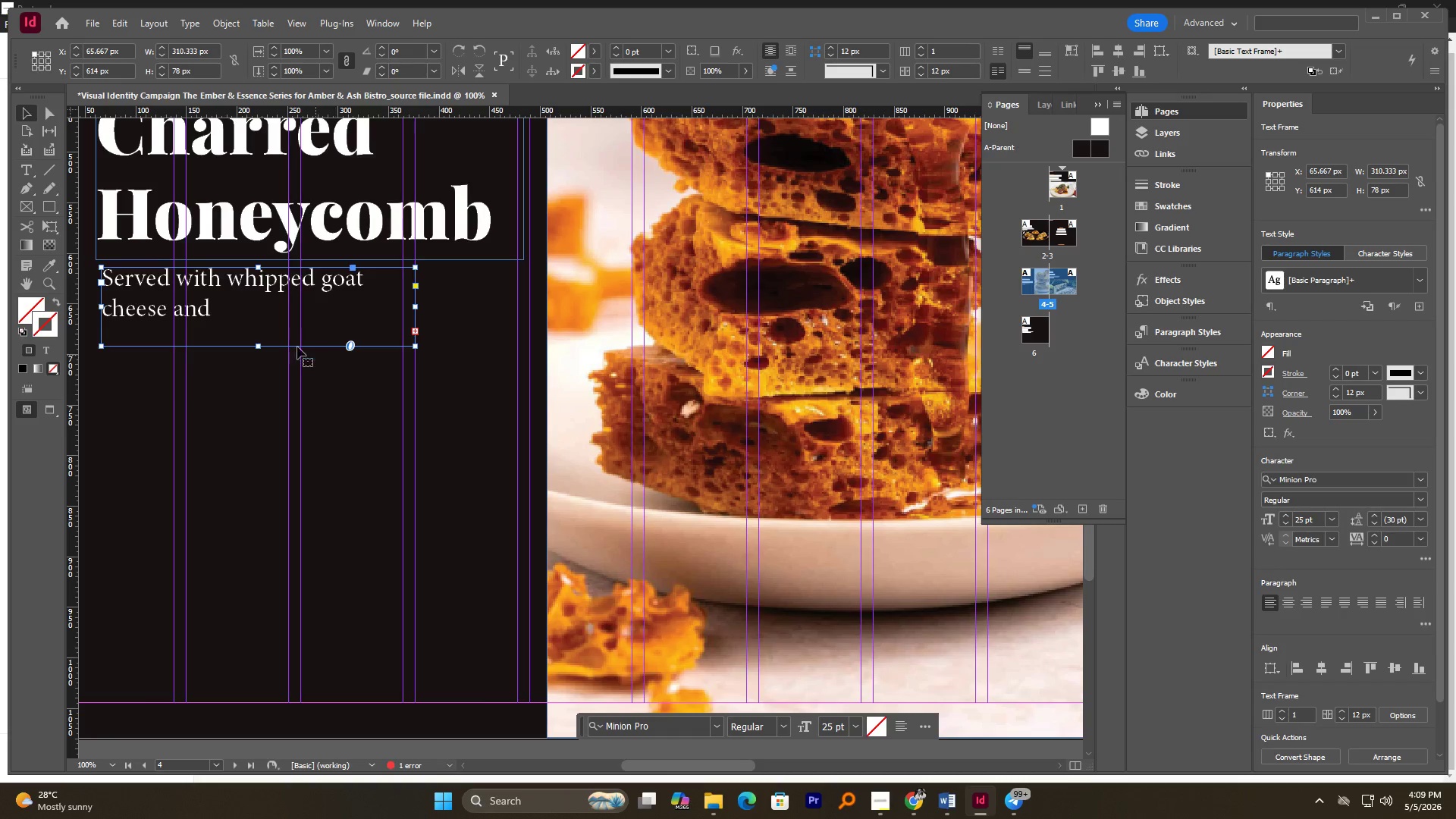 
left_click_drag(start_coordinate=[261, 345], to_coordinate=[262, 406])
 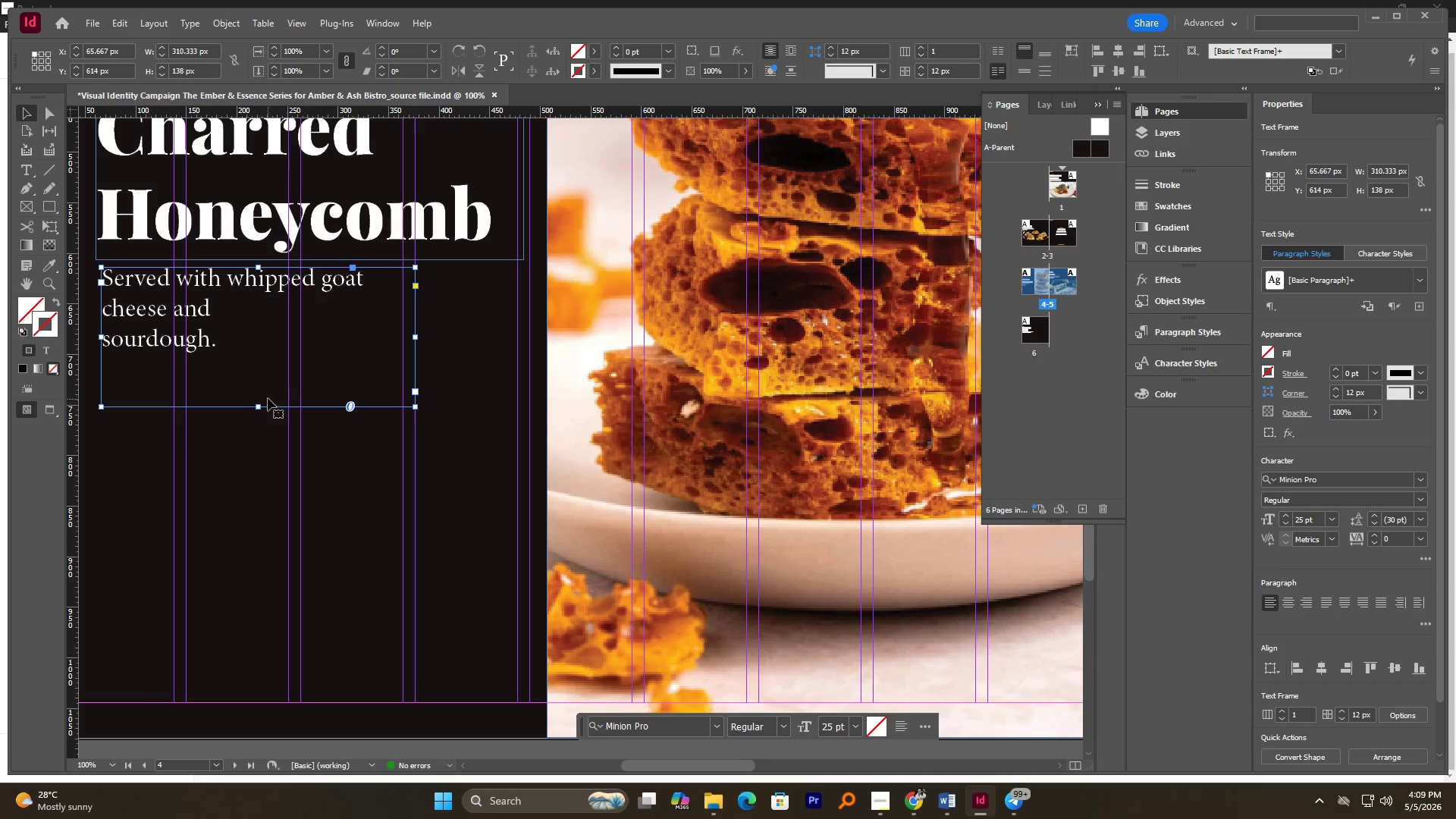 
key(Control+Z)
 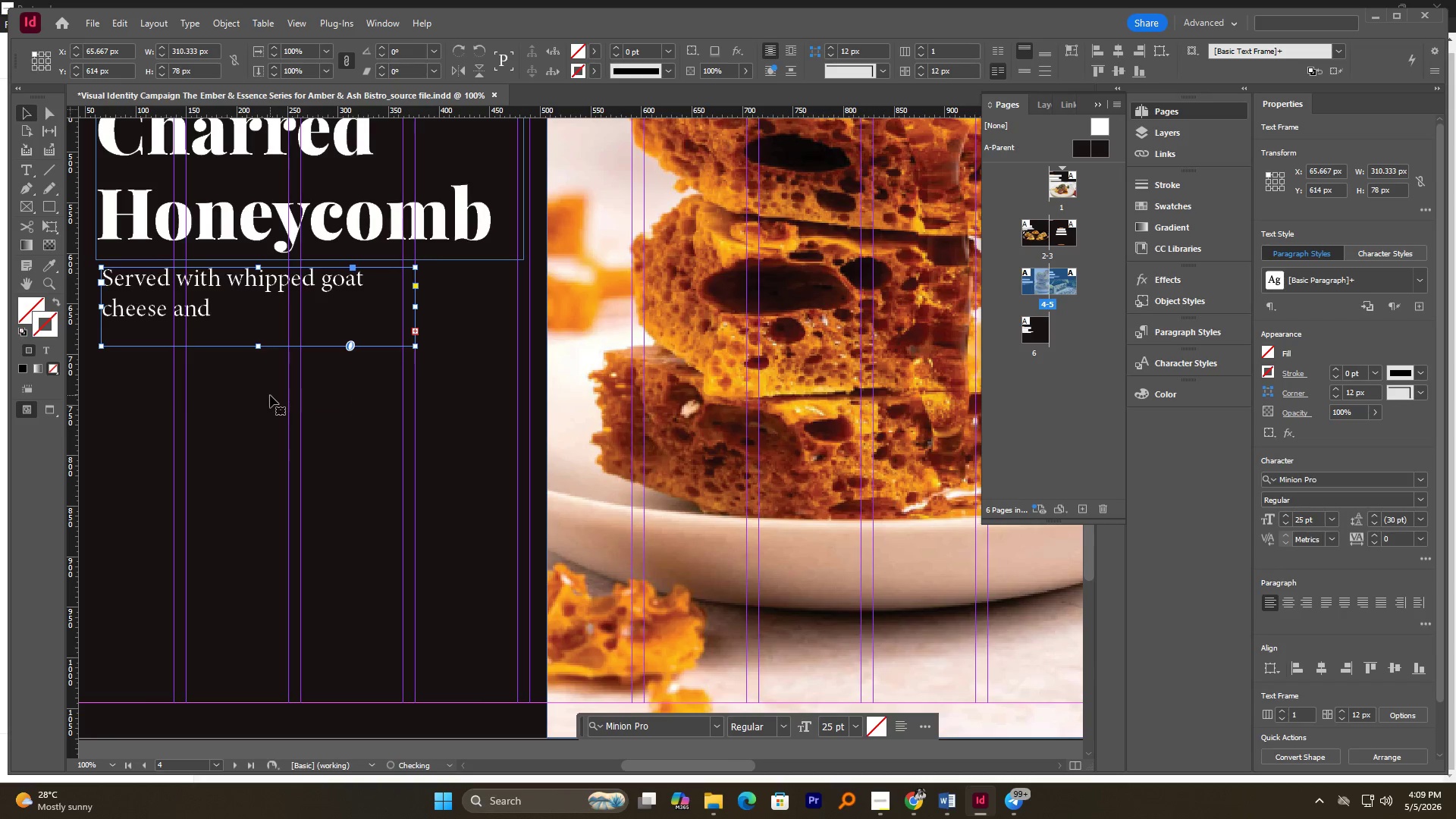 
key(Control+Z)
 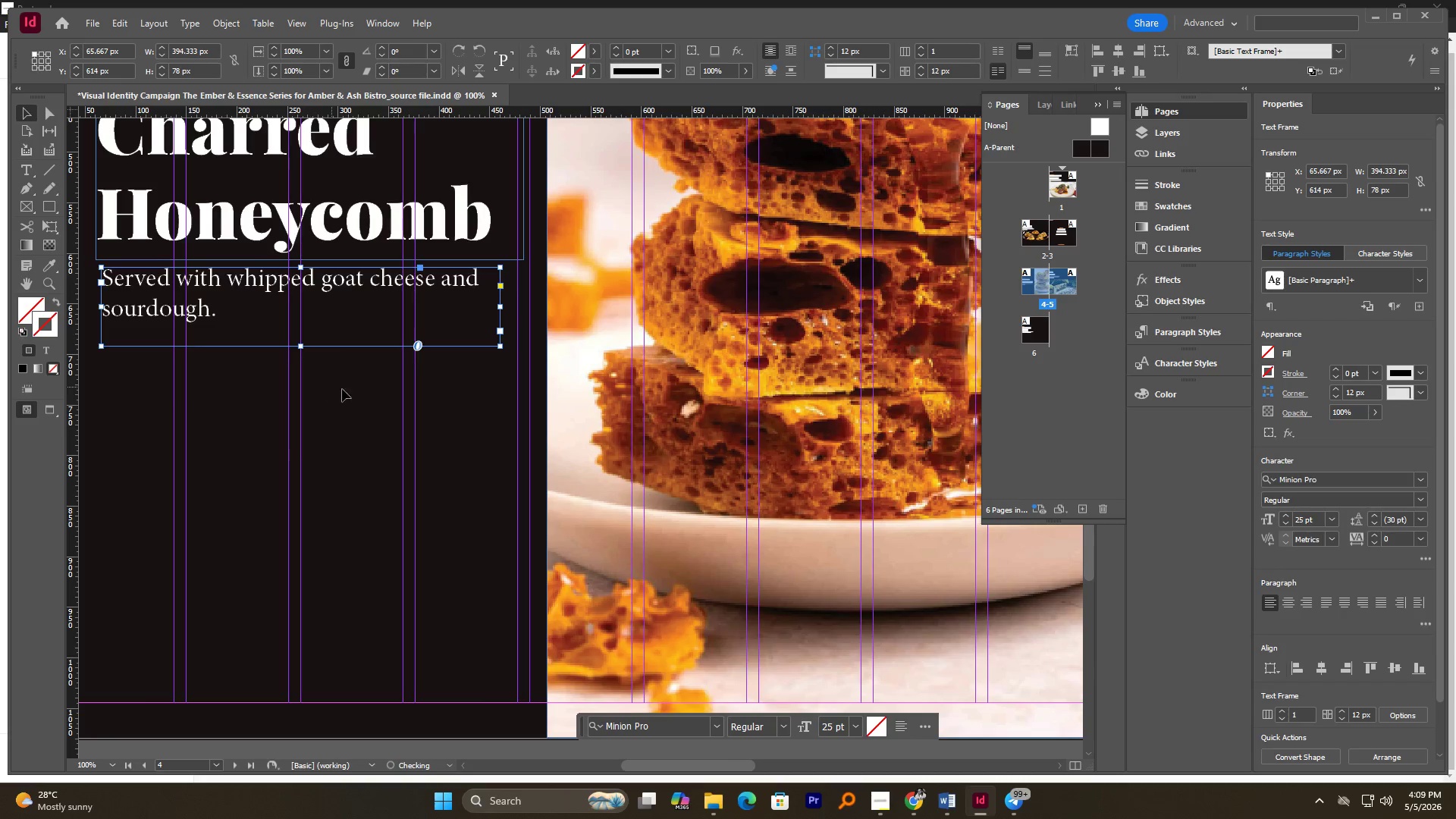 
hold_key(key=AltLeft, duration=0.61)
 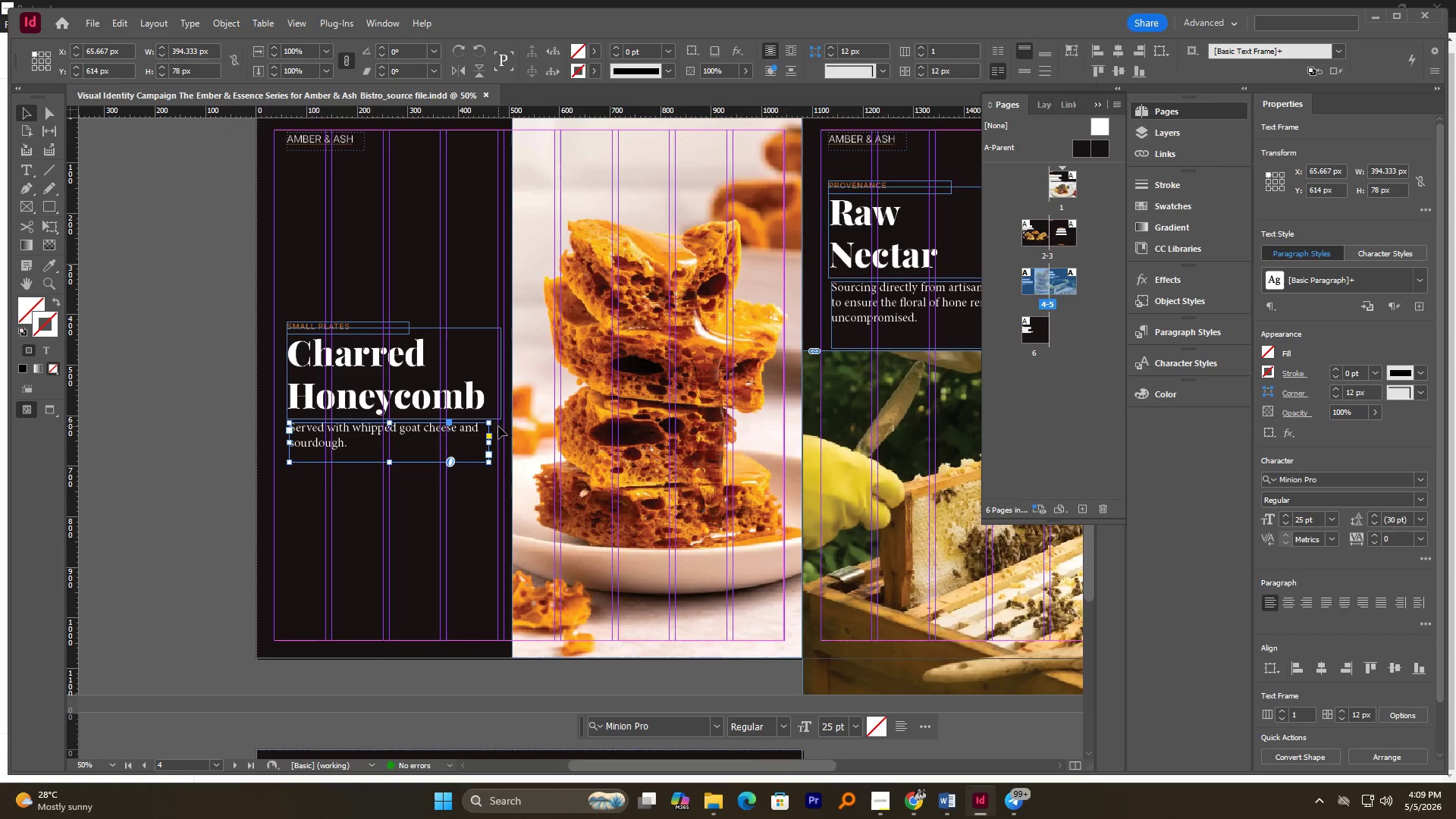 
scroll: coordinate [361, 400], scroll_direction: up, amount: 3.0
 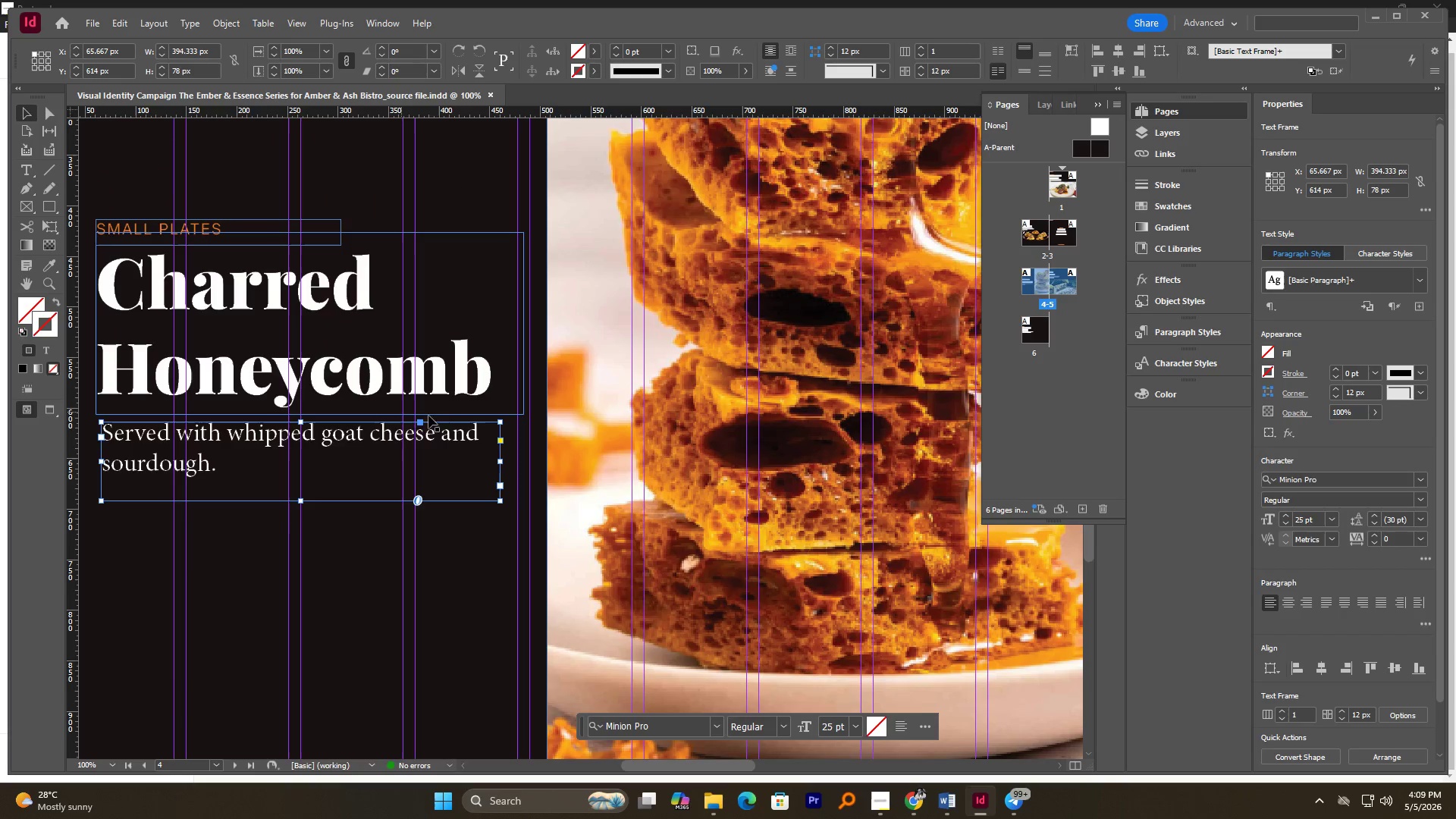 
hold_key(key=AltLeft, duration=0.53)
 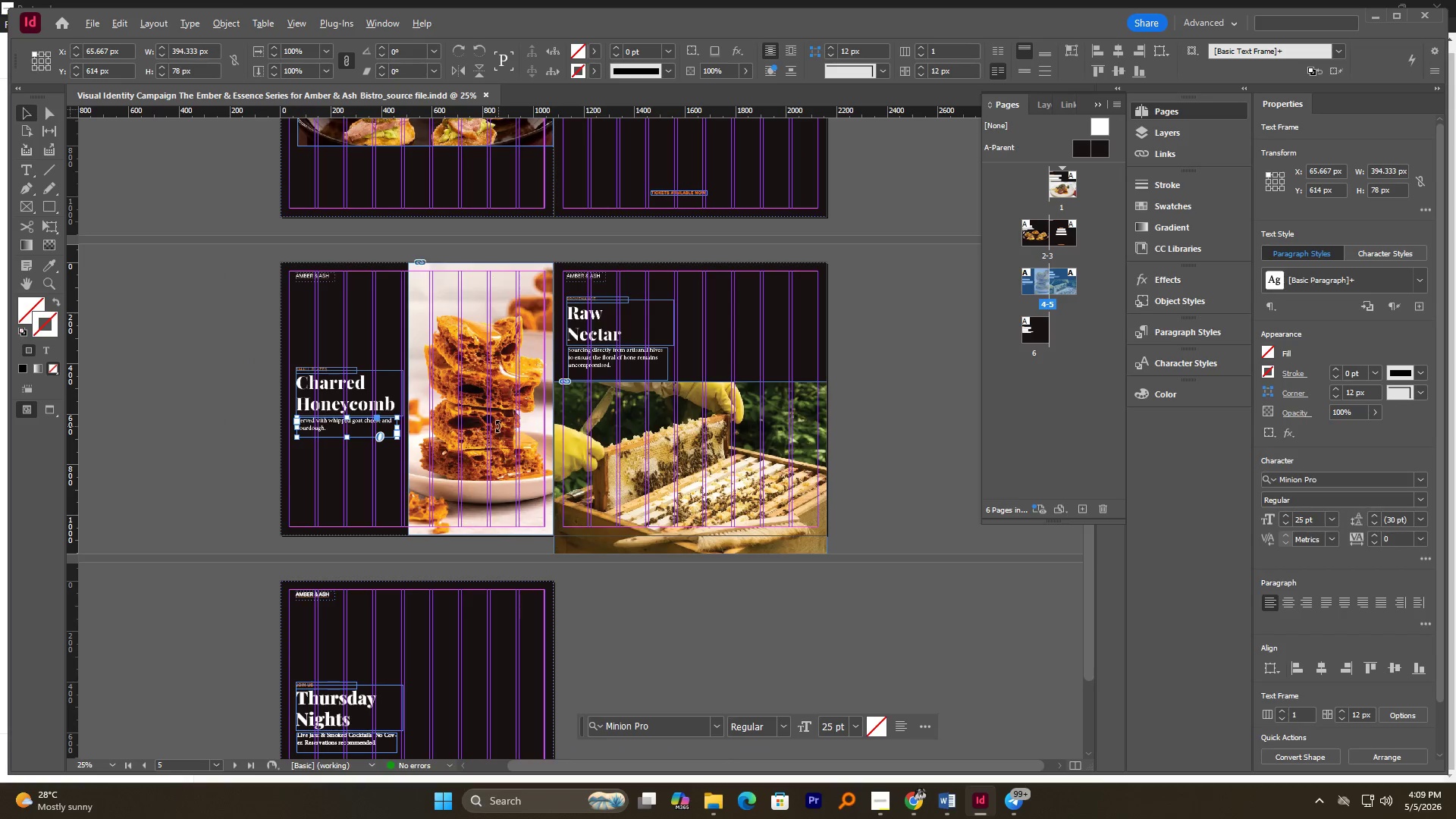 
scroll: coordinate [498, 426], scroll_direction: down, amount: 2.0
 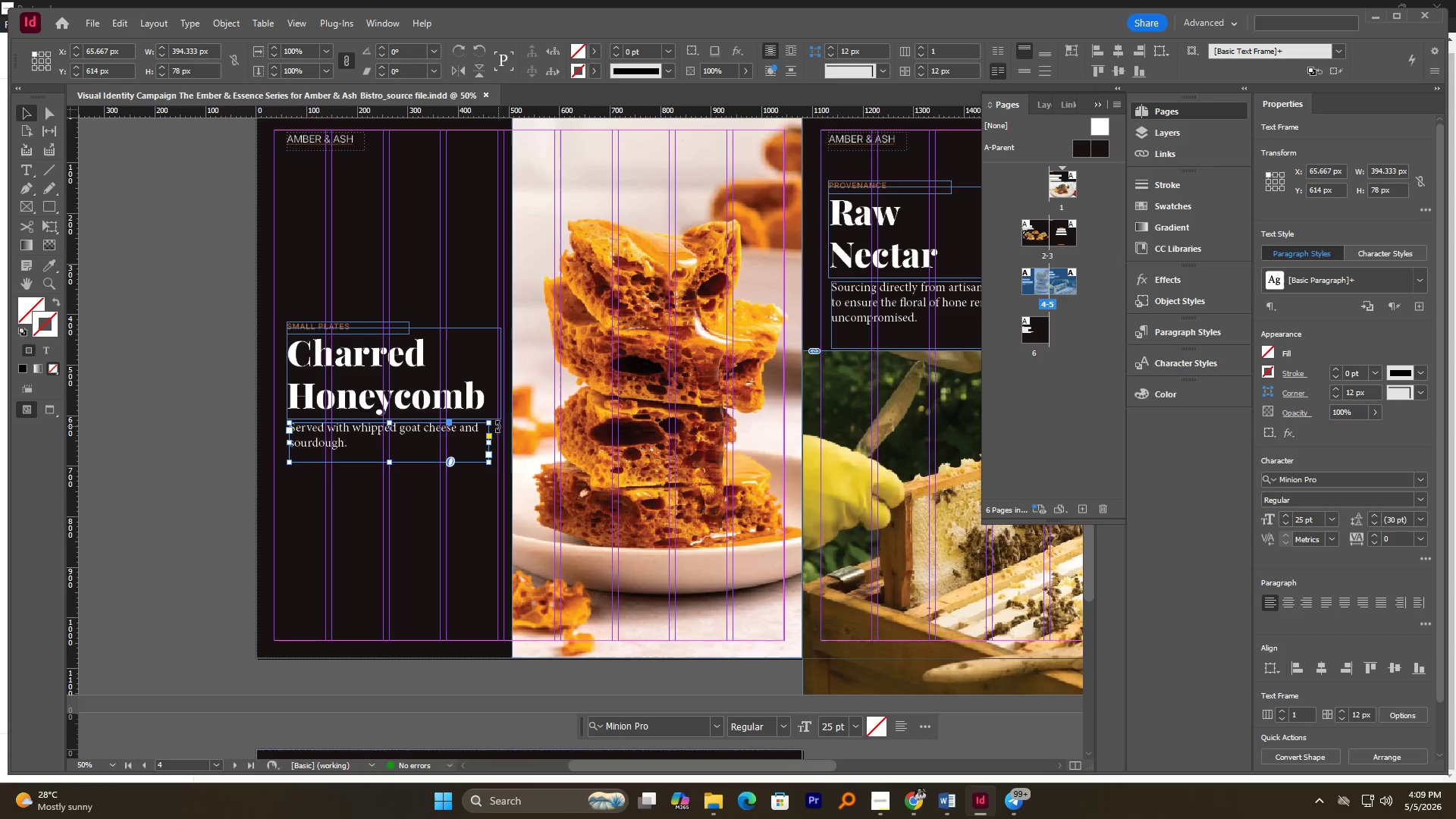 
hold_key(key=AltLeft, duration=0.38)
 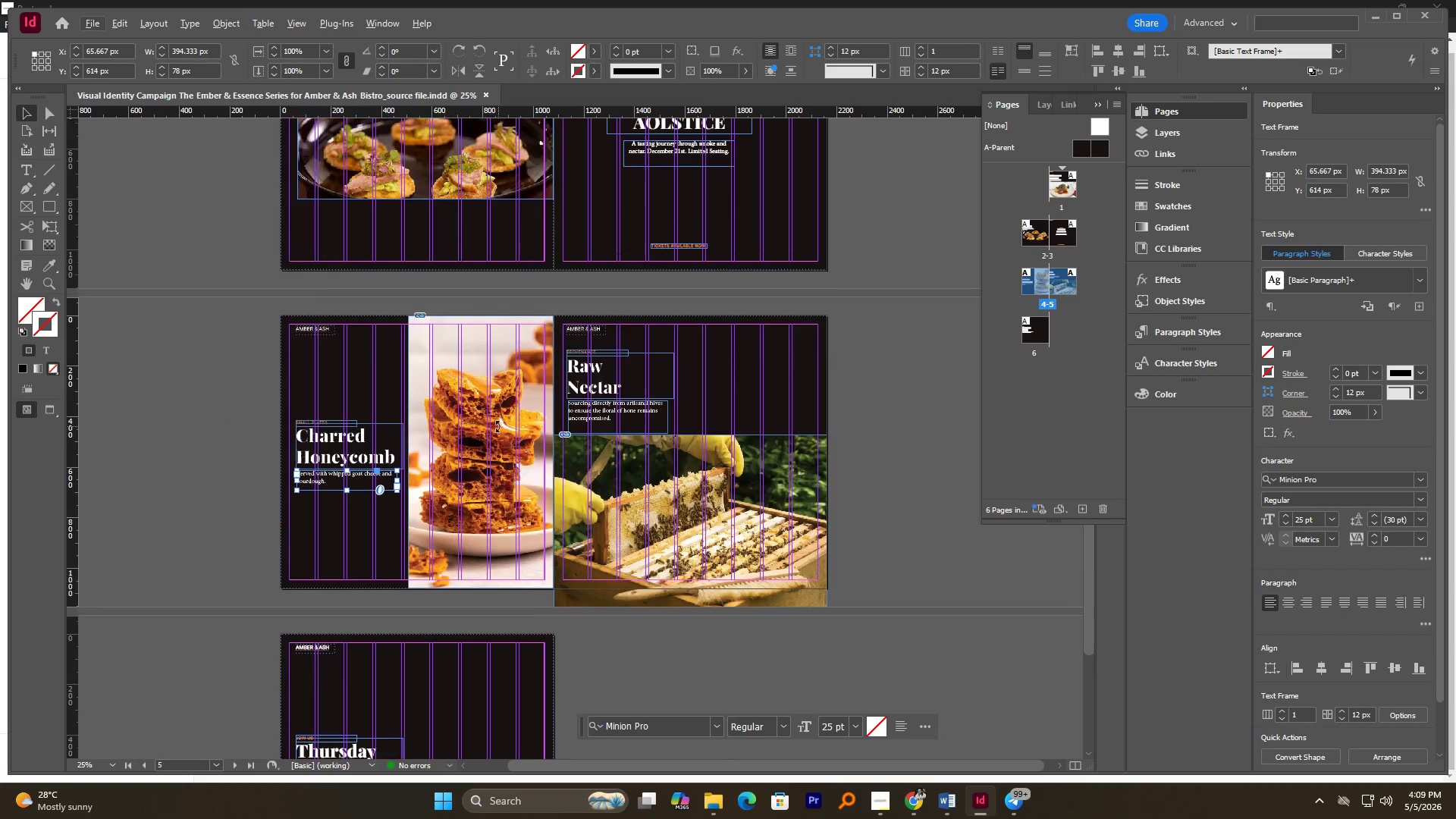 
scroll: coordinate [498, 426], scroll_direction: up, amount: 5.0
 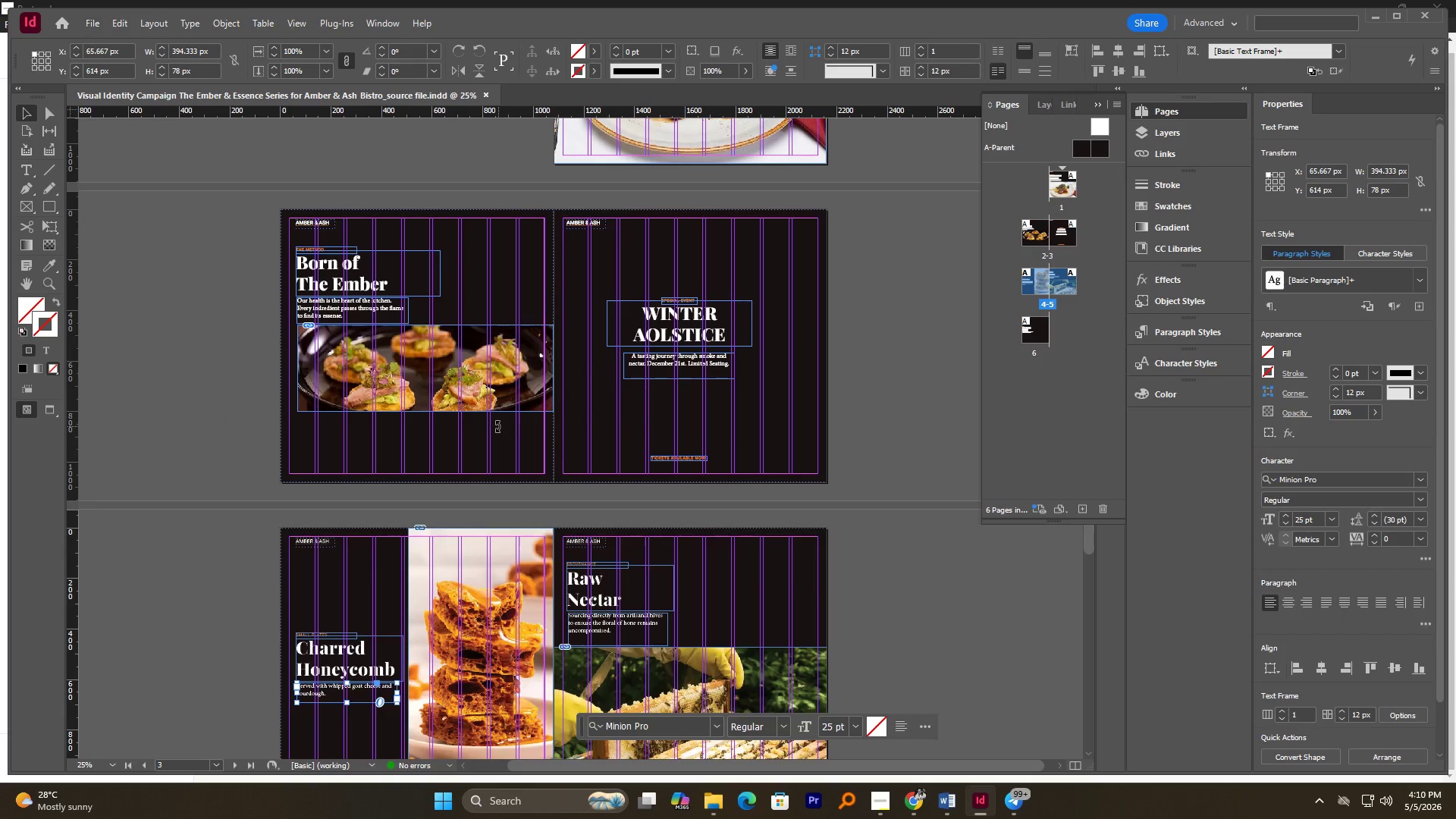 
hold_key(key=AltLeft, duration=0.48)
 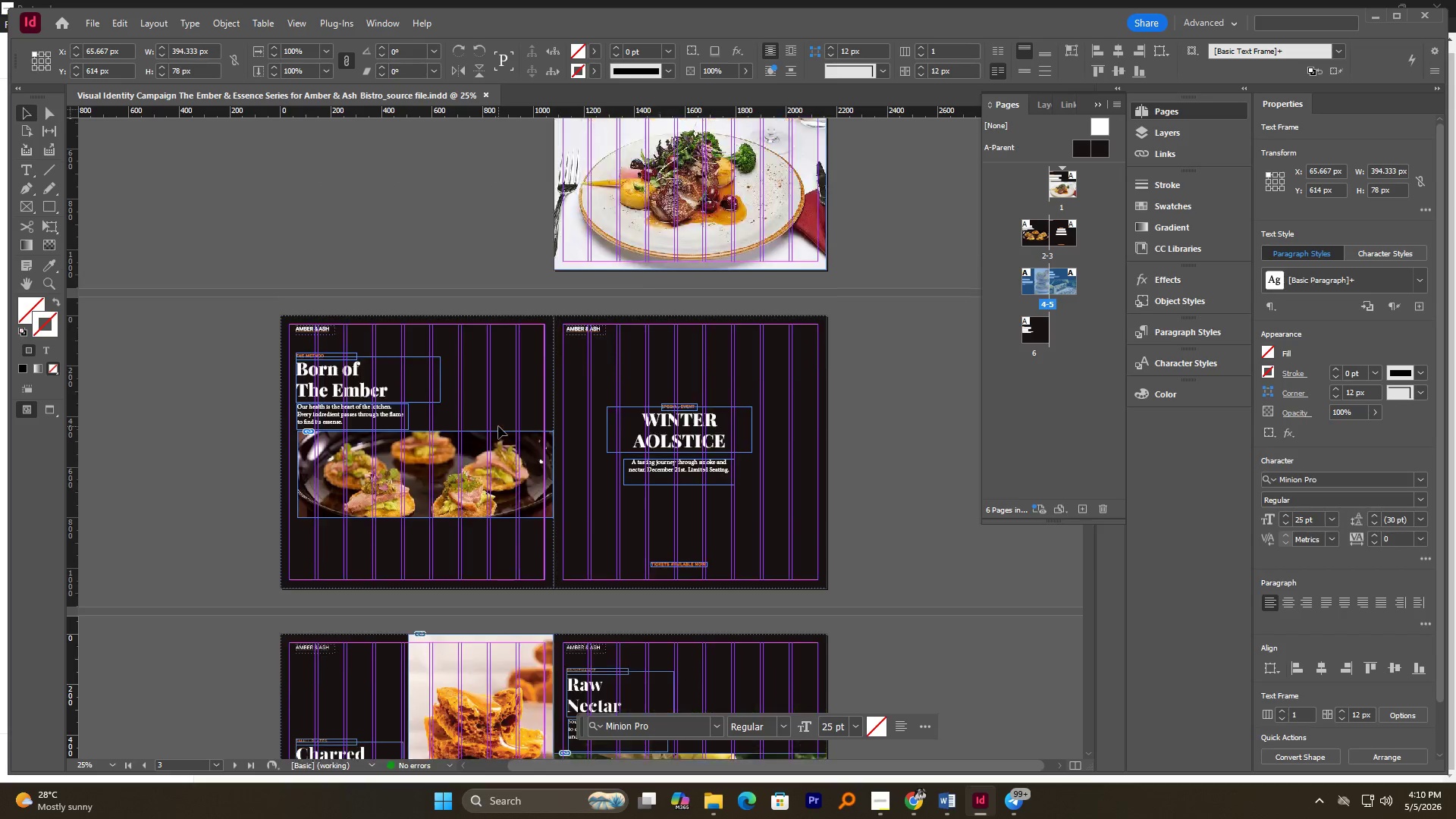 
scroll: coordinate [498, 426], scroll_direction: up, amount: 3.0
 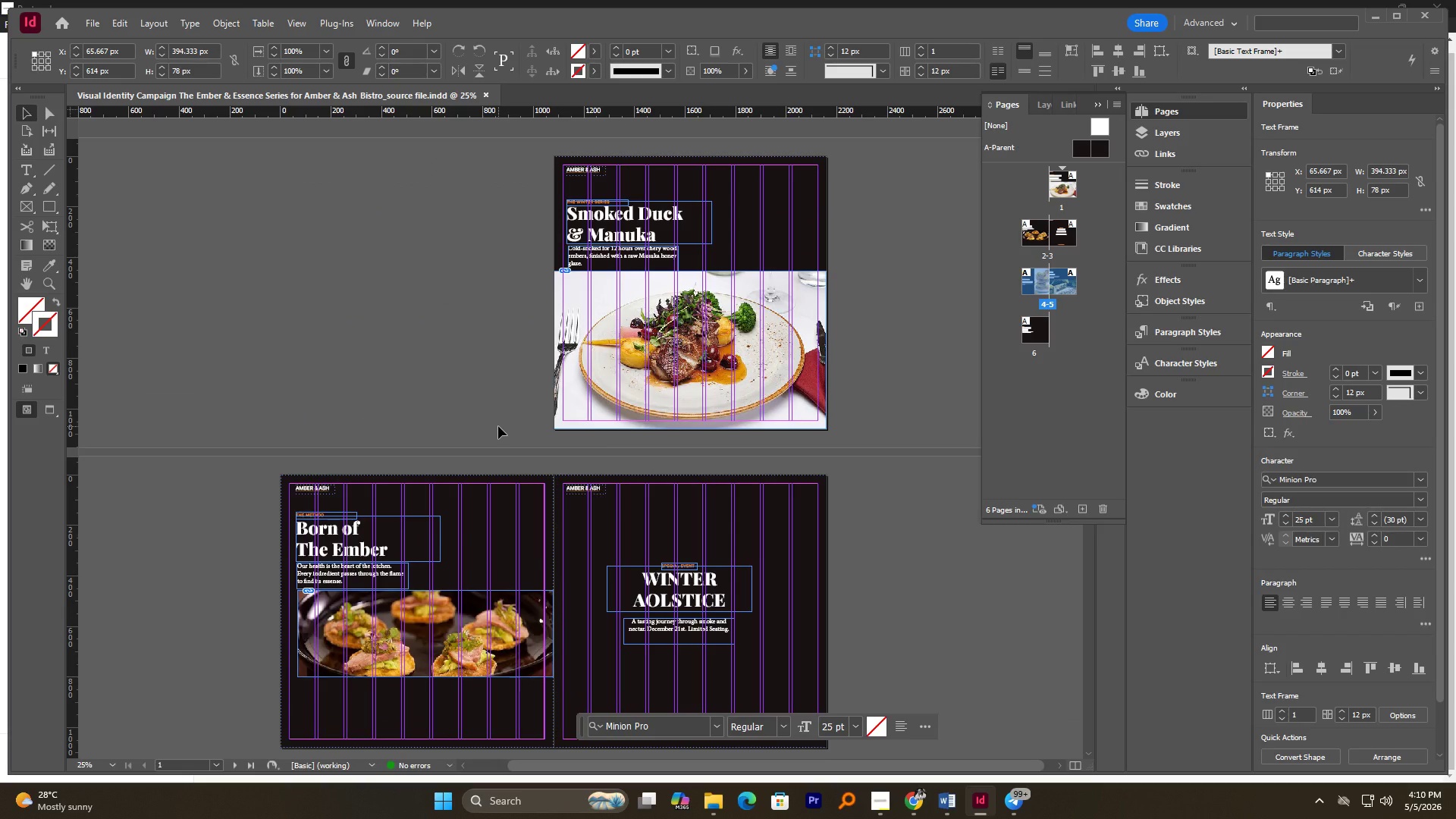 
scroll: coordinate [498, 426], scroll_direction: down, amount: 16.0
 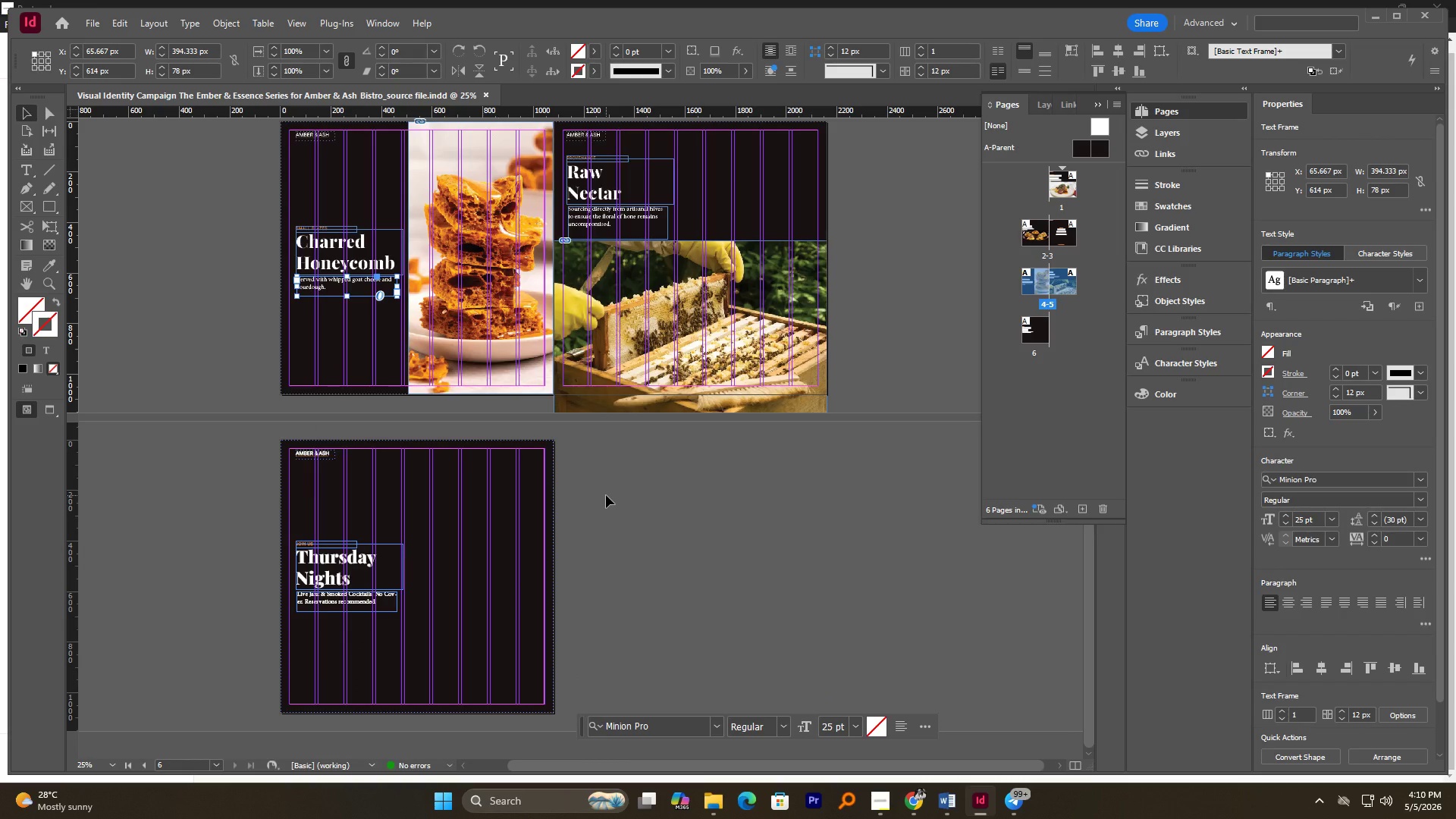 
key(Control+S)
 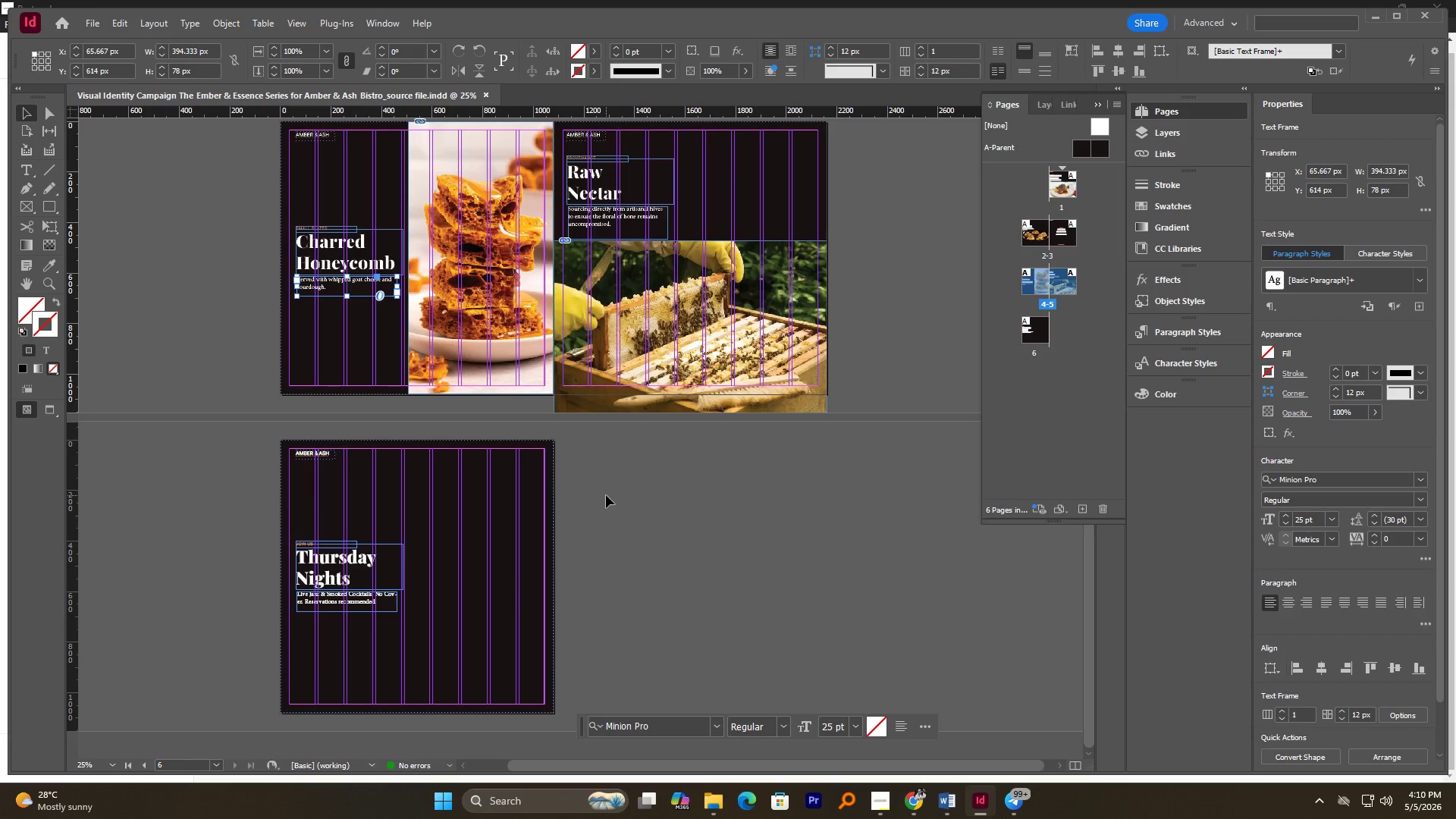 
scroll: coordinate [606, 495], scroll_direction: up, amount: 4.0
 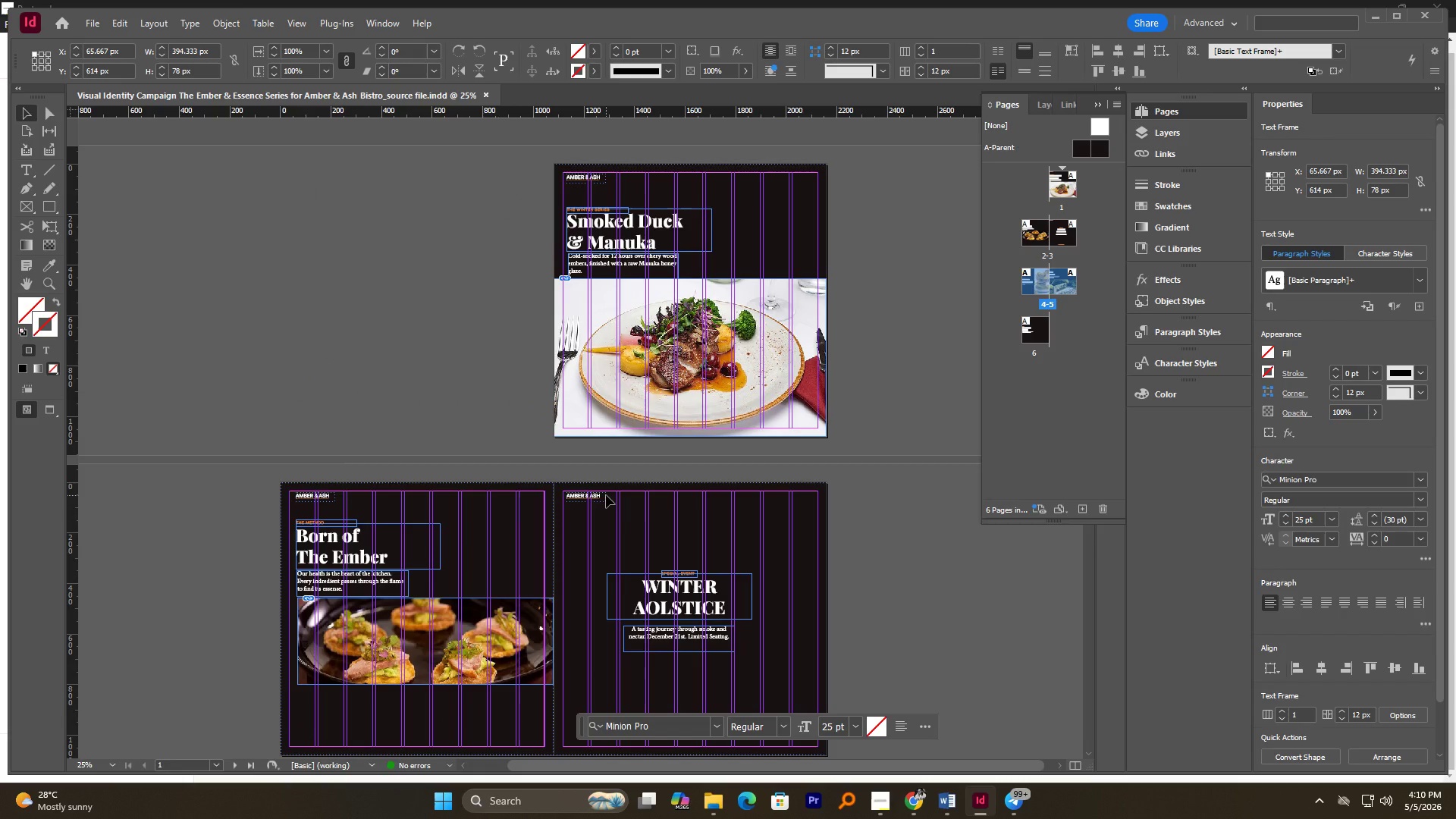 
hold_key(key=AltLeft, duration=1.24)
scroll: coordinate [718, 316], scroll_direction: up, amount: 2.0
 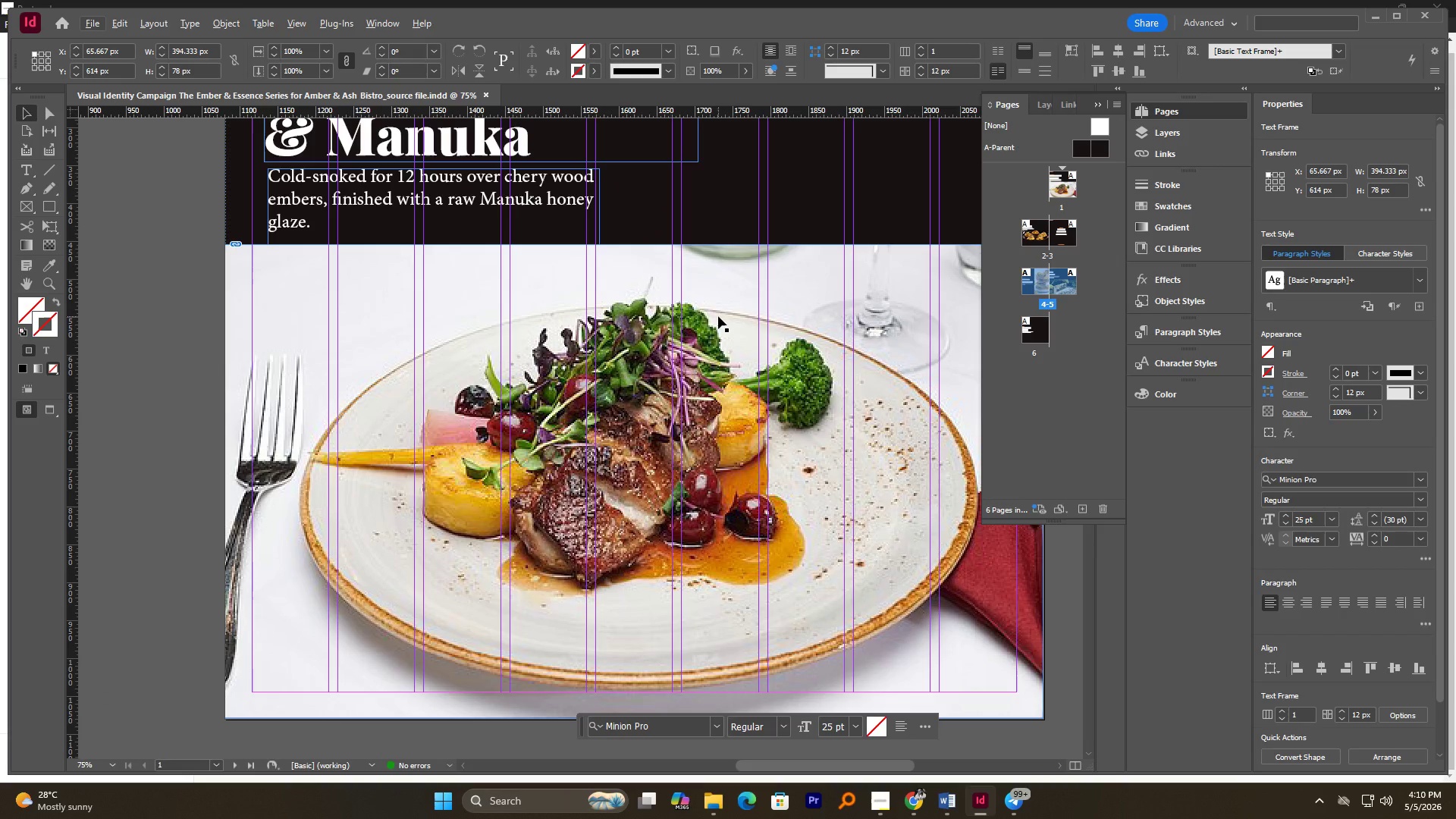 
hold_key(key=AltLeft, duration=0.89)
scroll: coordinate [718, 316], scroll_direction: down, amount: 1.0
 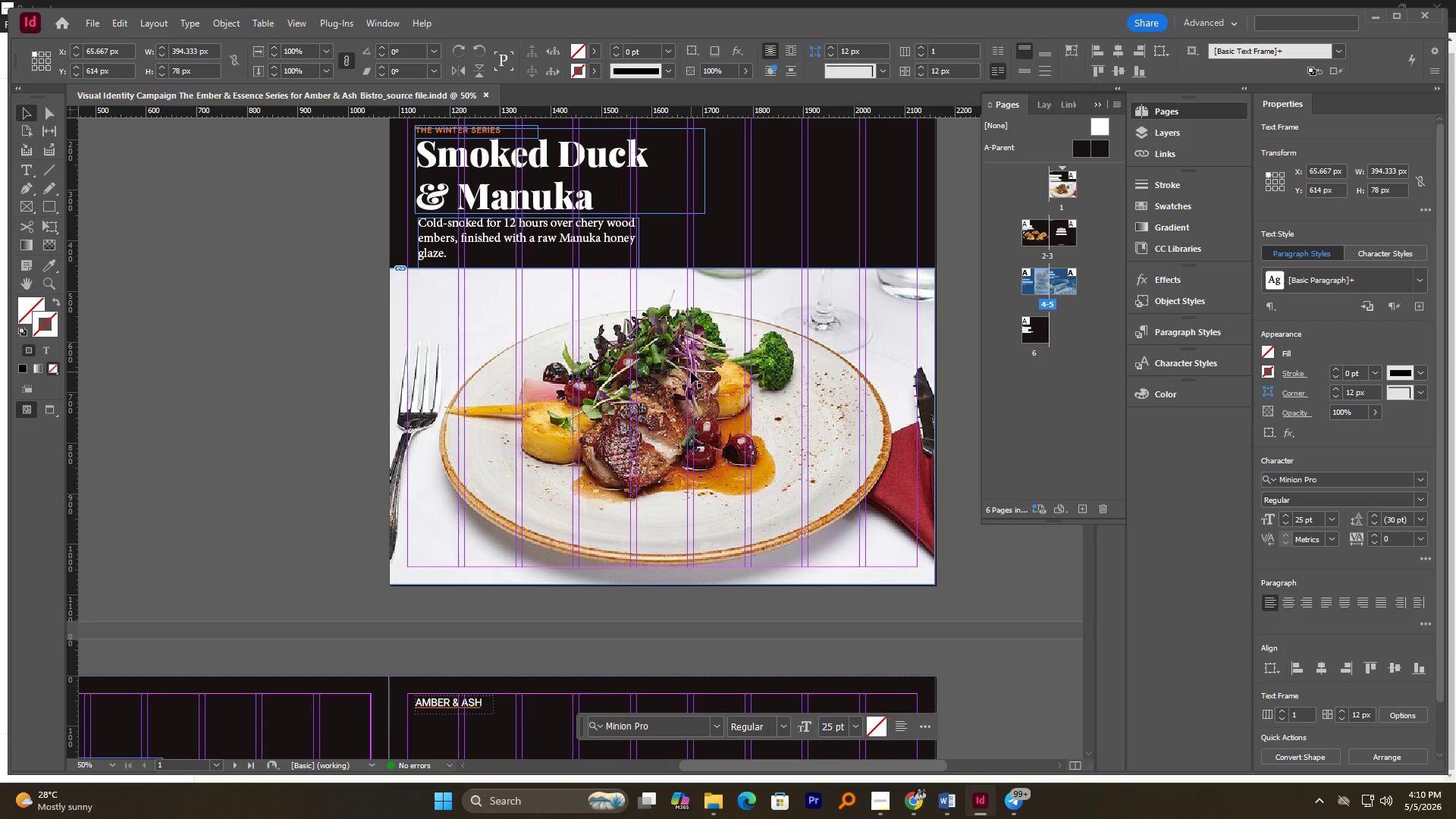 
wait(11.08)
 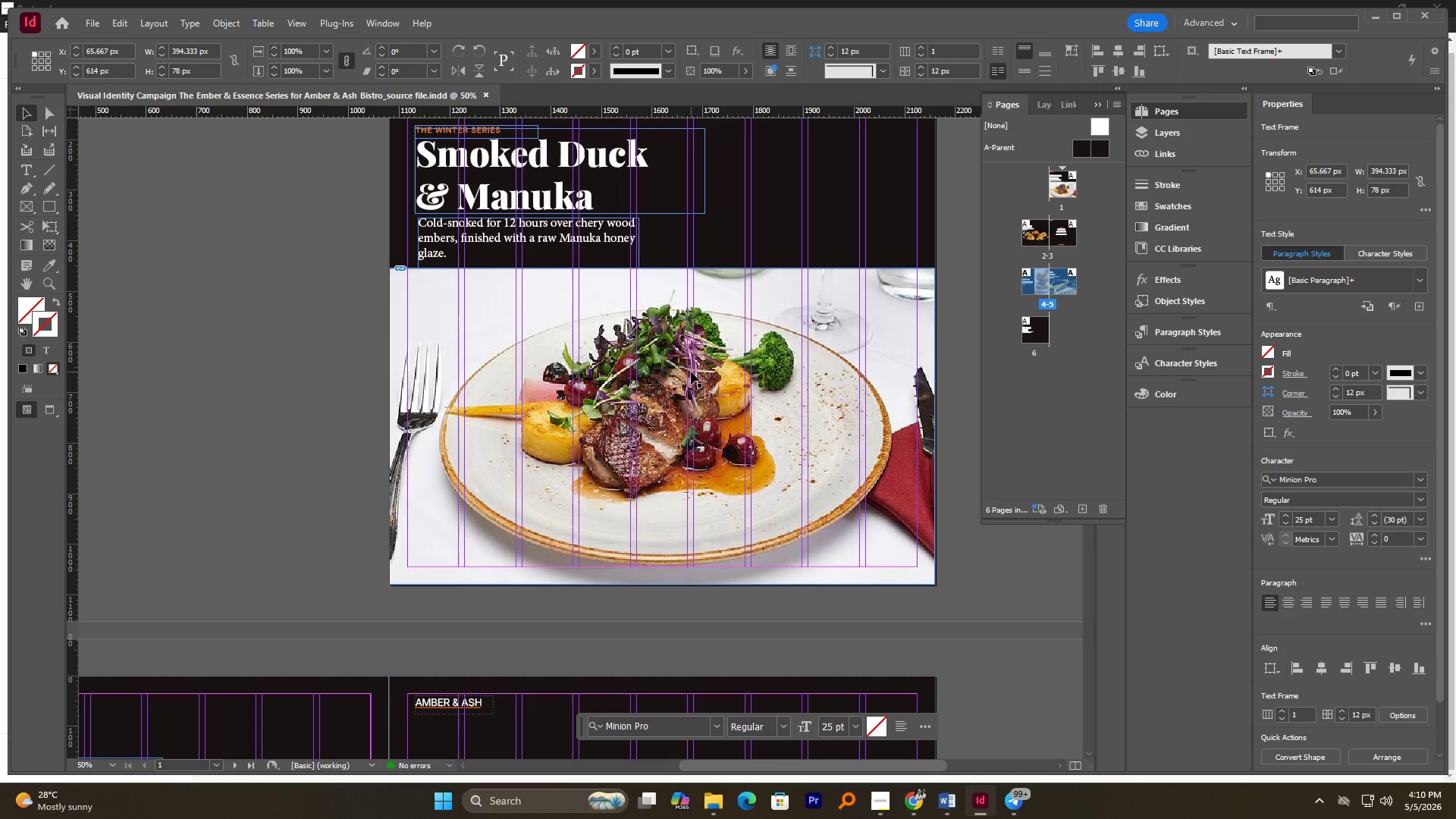 
left_click([335, 418])
 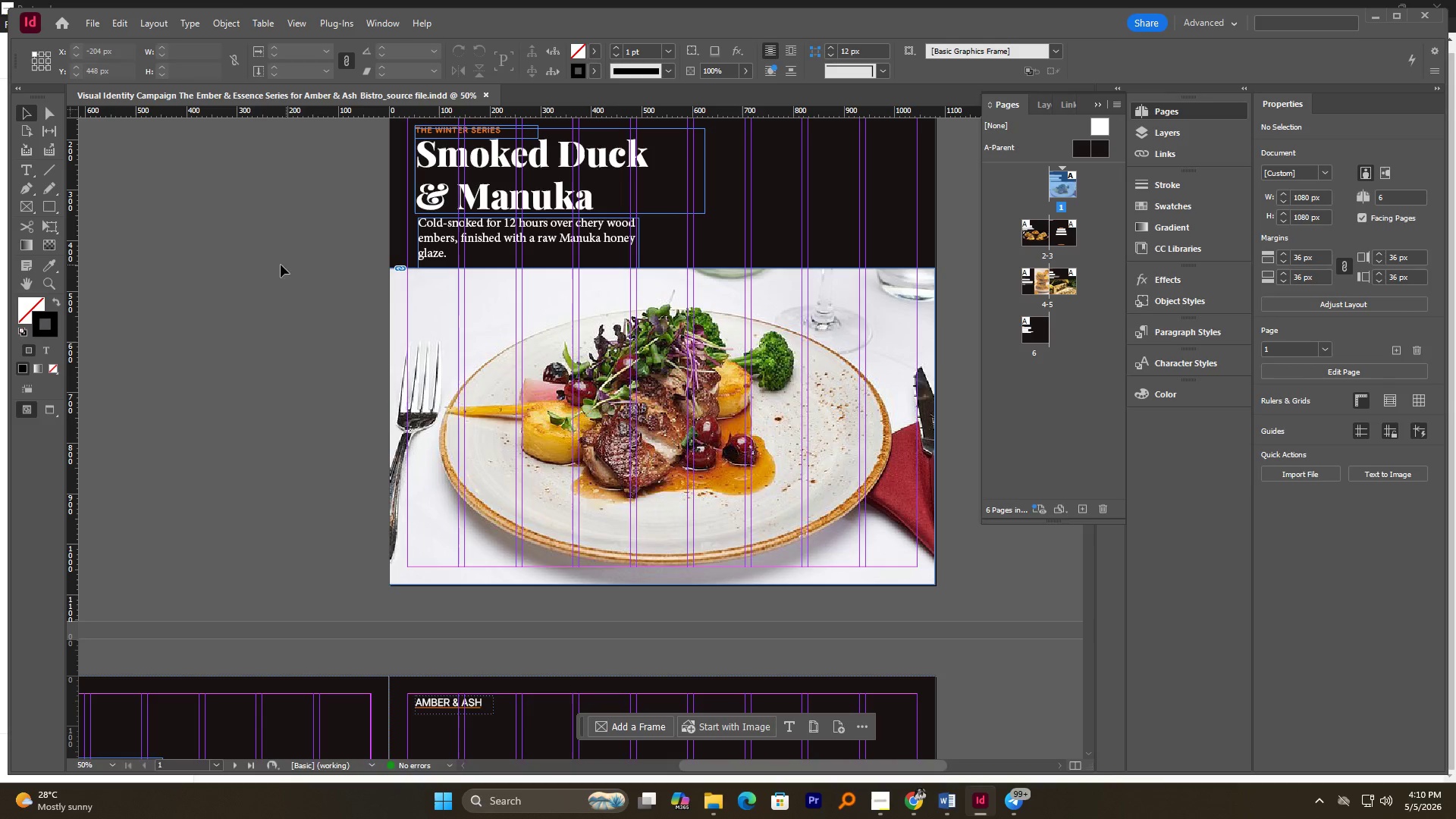 
hold_key(key=AltLeft, duration=1.05)
scroll: coordinate [496, 412], scroll_direction: down, amount: 5.0
 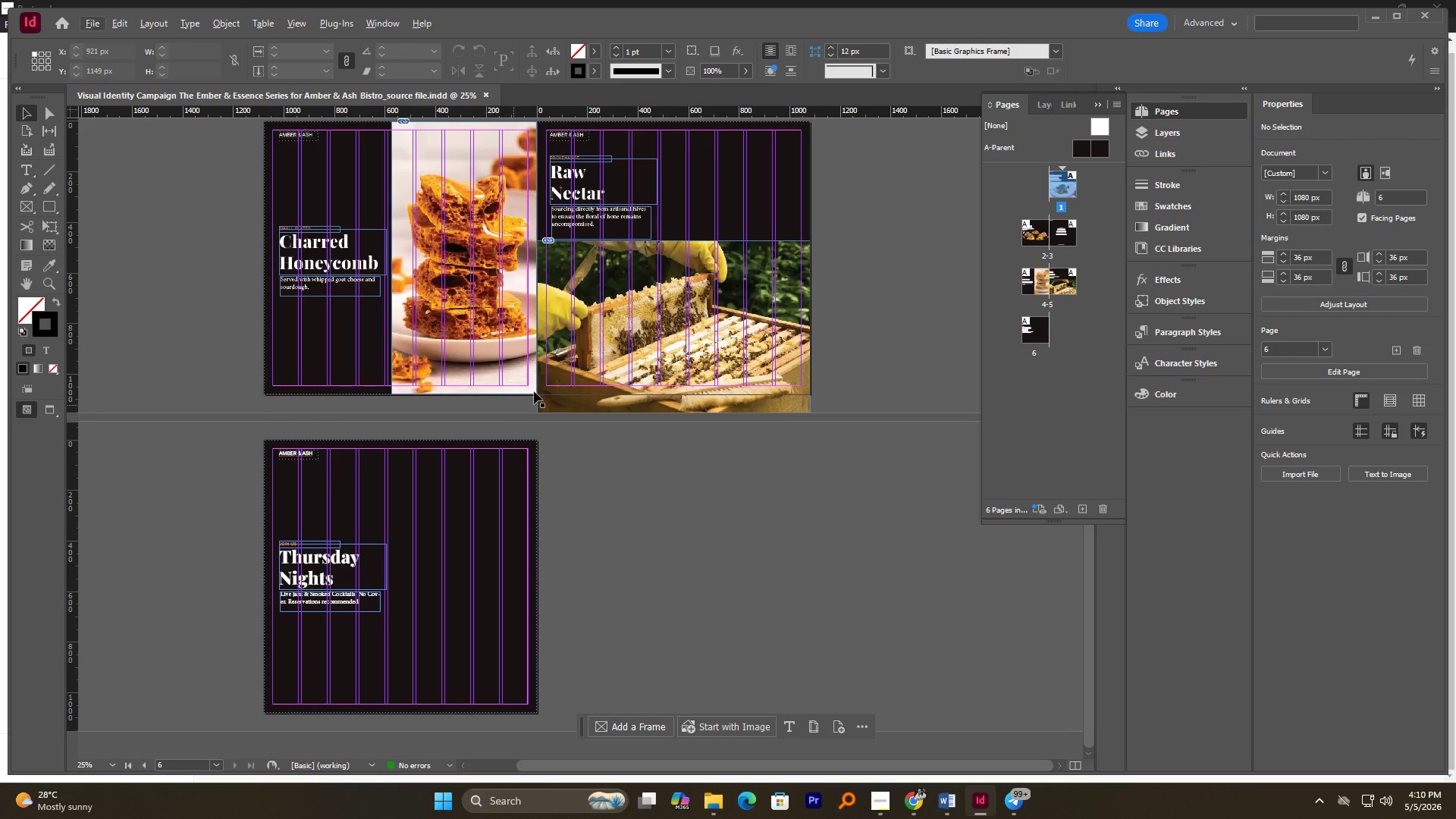 
hold_key(key=AltLeft, duration=0.83)
scroll: coordinate [563, 252], scroll_direction: up, amount: 2.0
 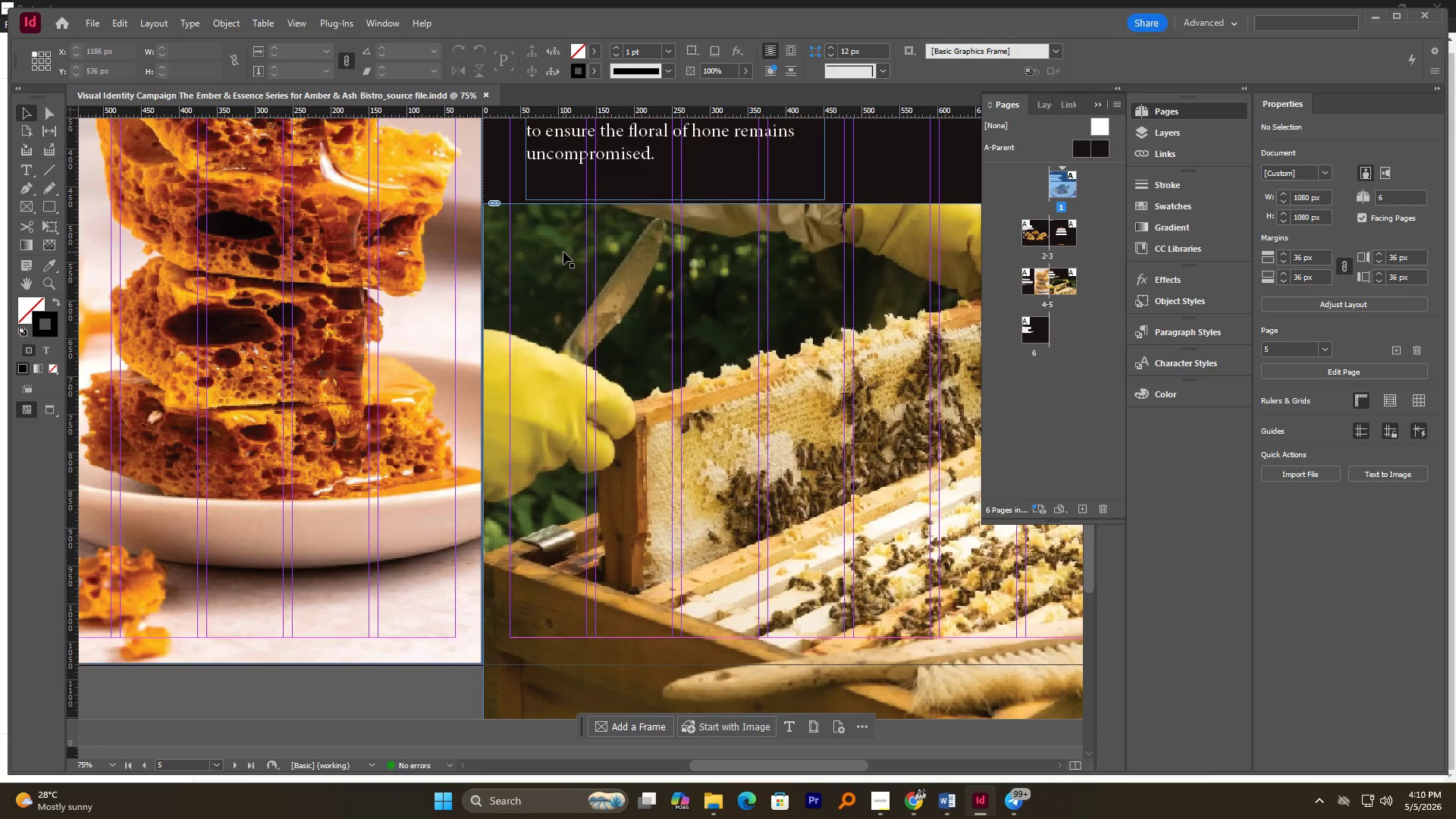 
scroll: coordinate [563, 252], scroll_direction: down, amount: 2.0
 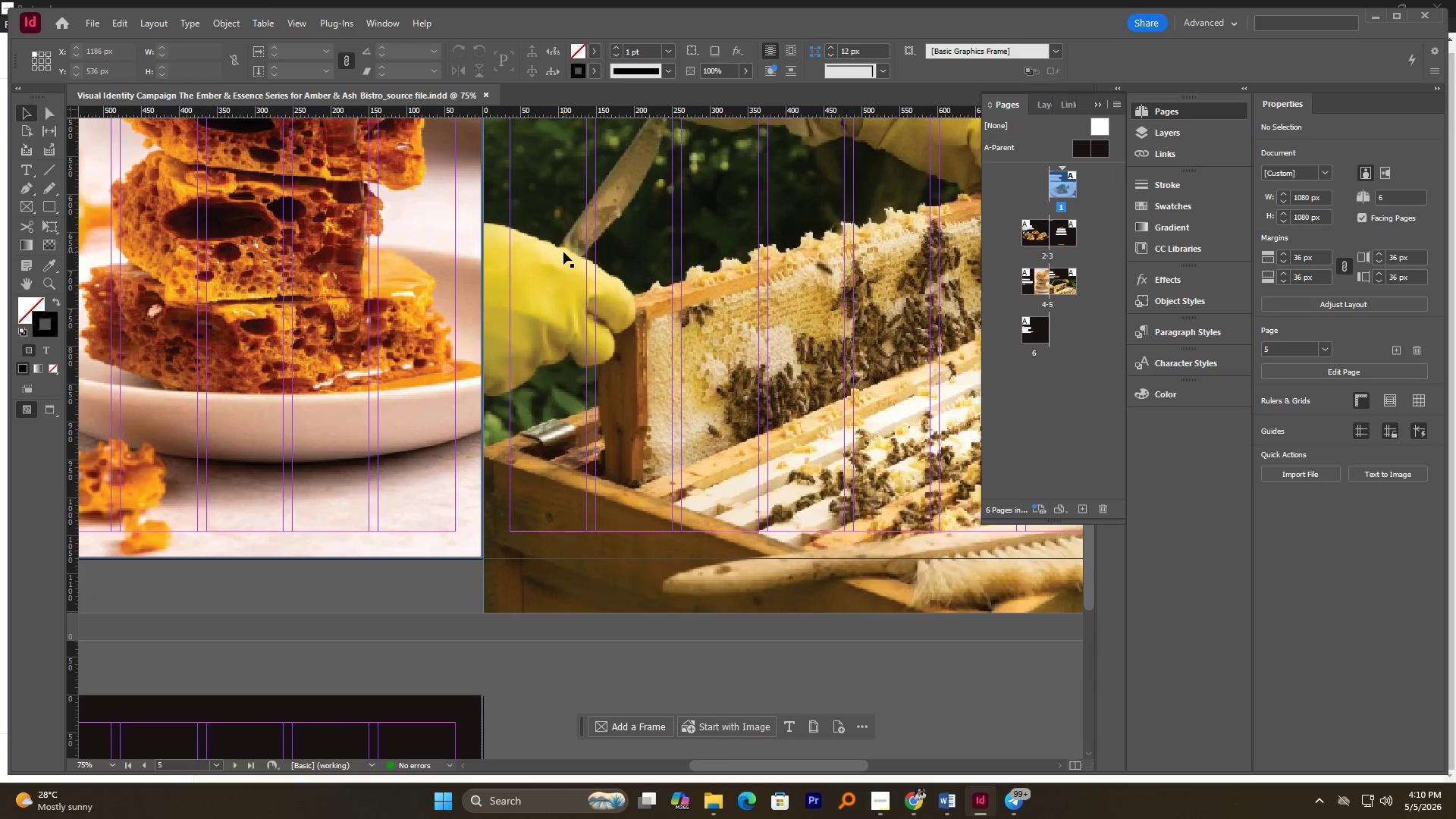 
hold_key(key=AltLeft, duration=0.62)
 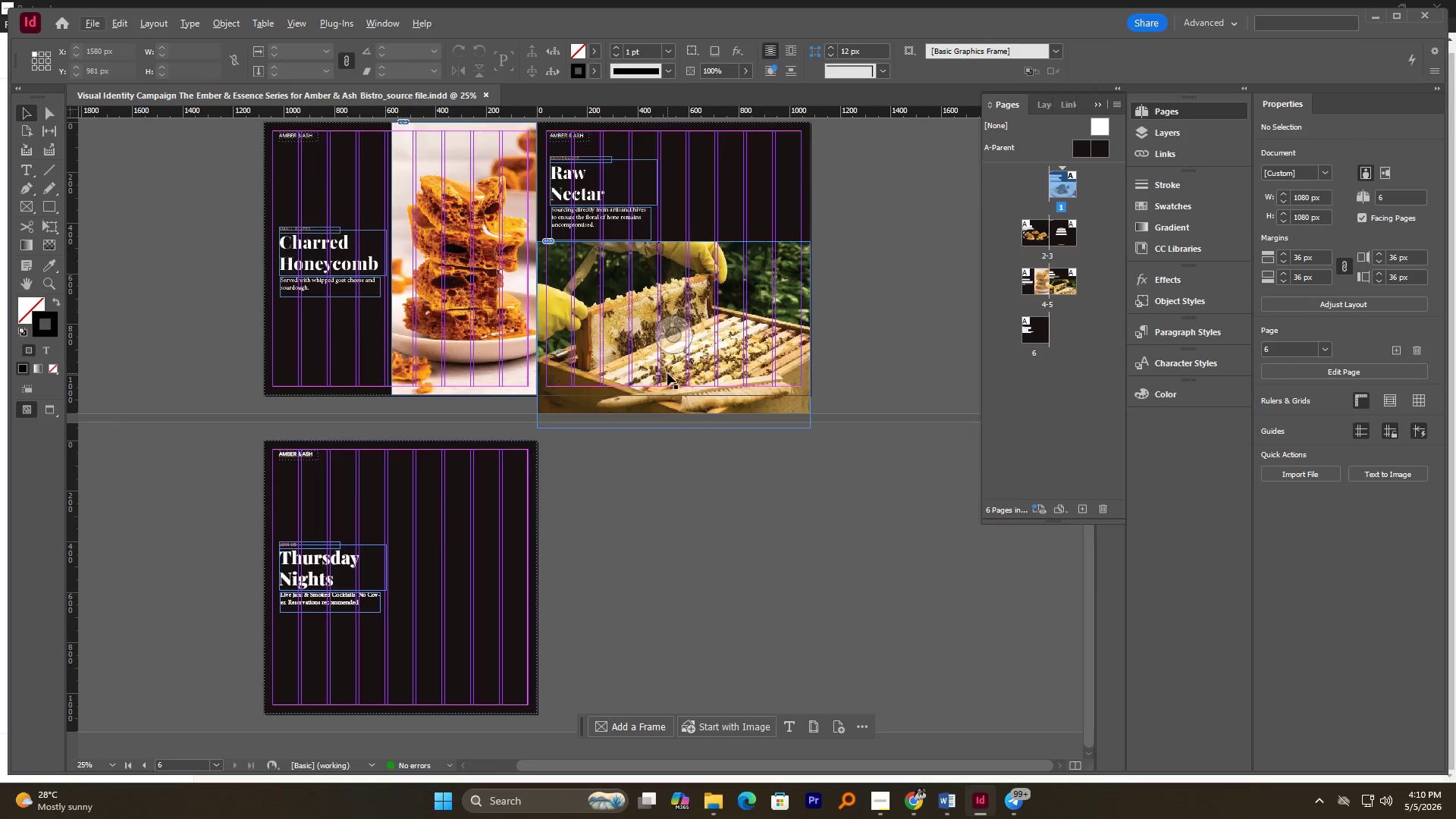 
hold_key(key=AltLeft, duration=0.81)
 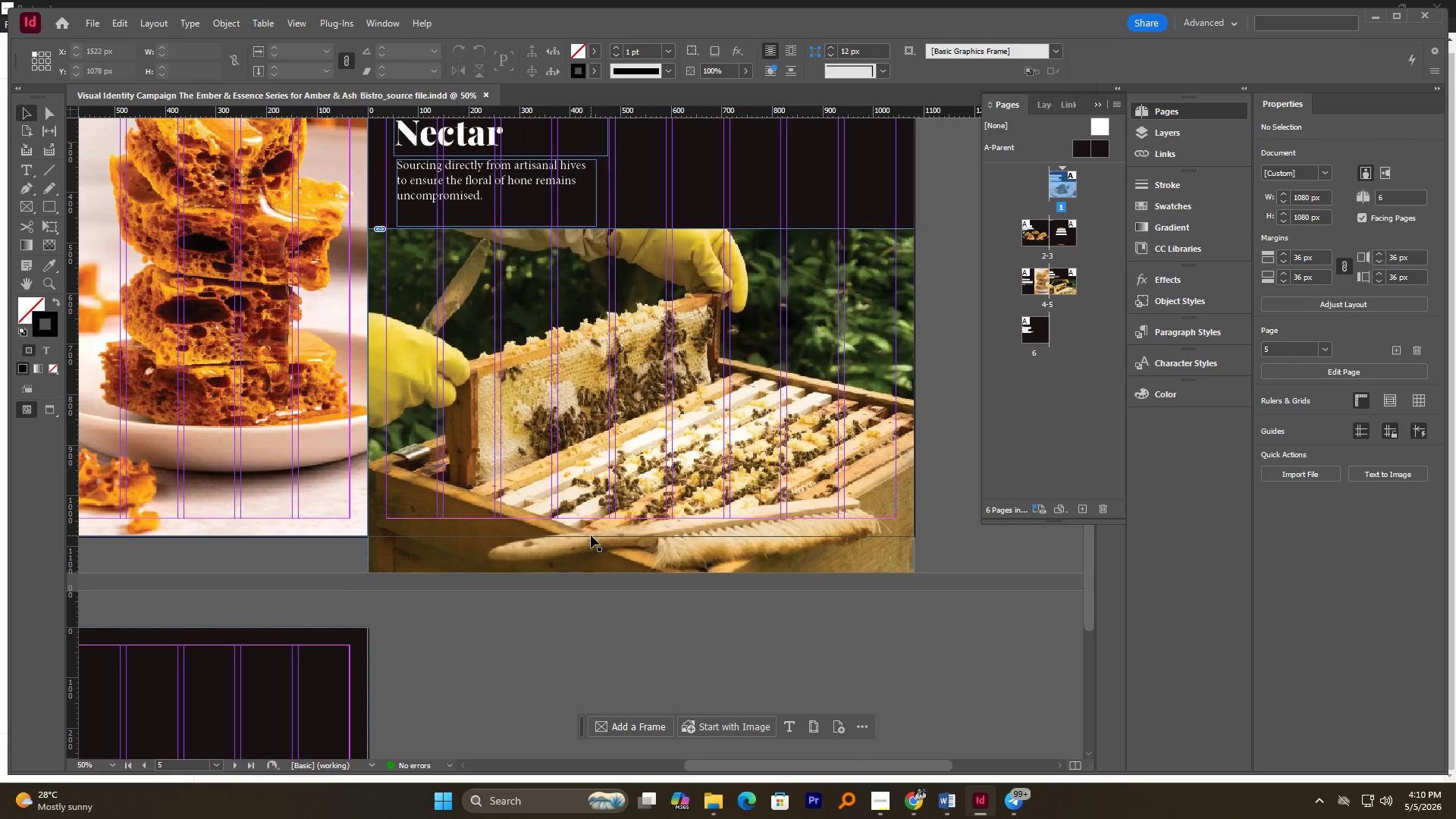 
scroll: coordinate [706, 466], scroll_direction: up, amount: 3.0
 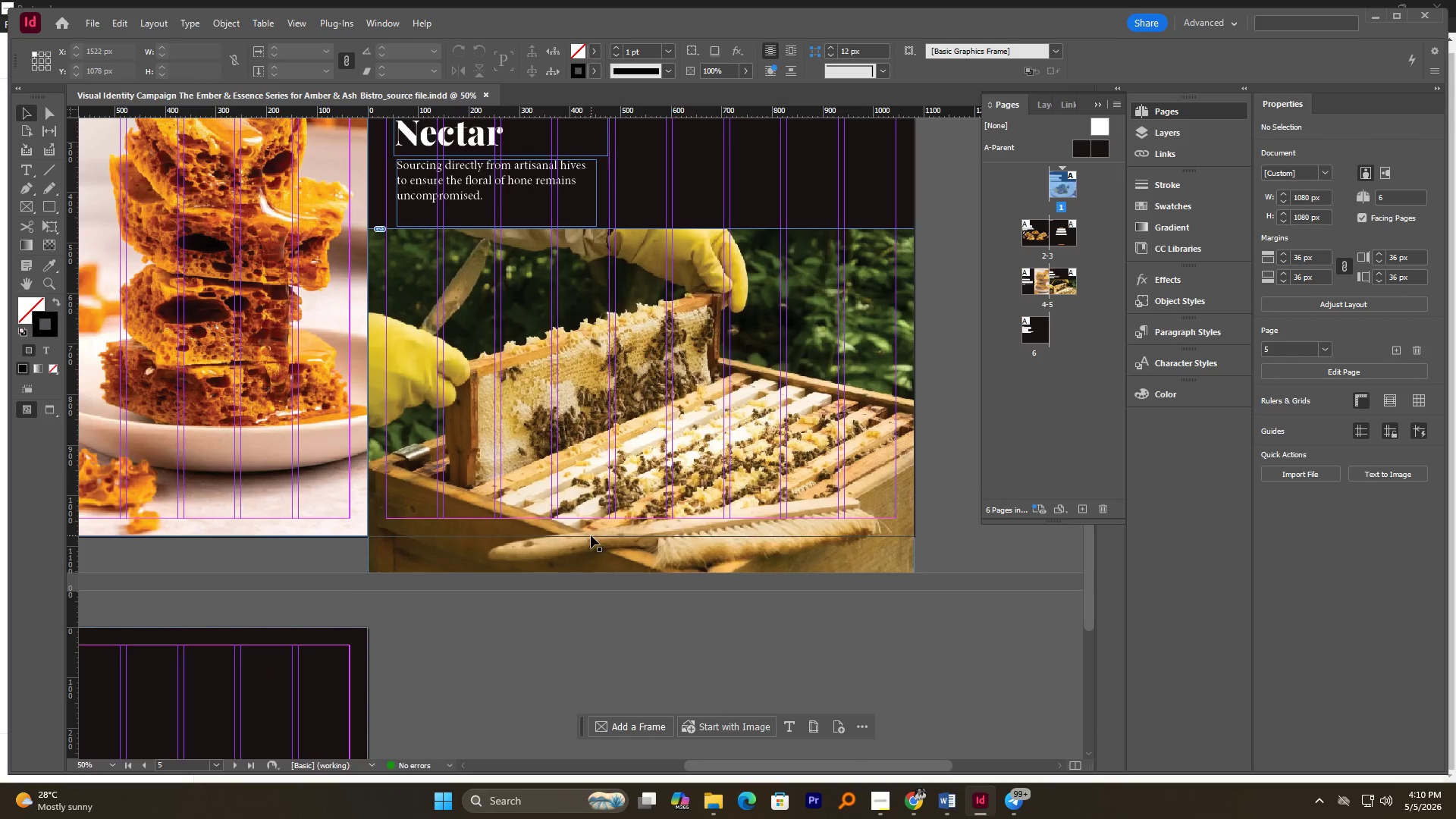 
left_click([589, 561])
 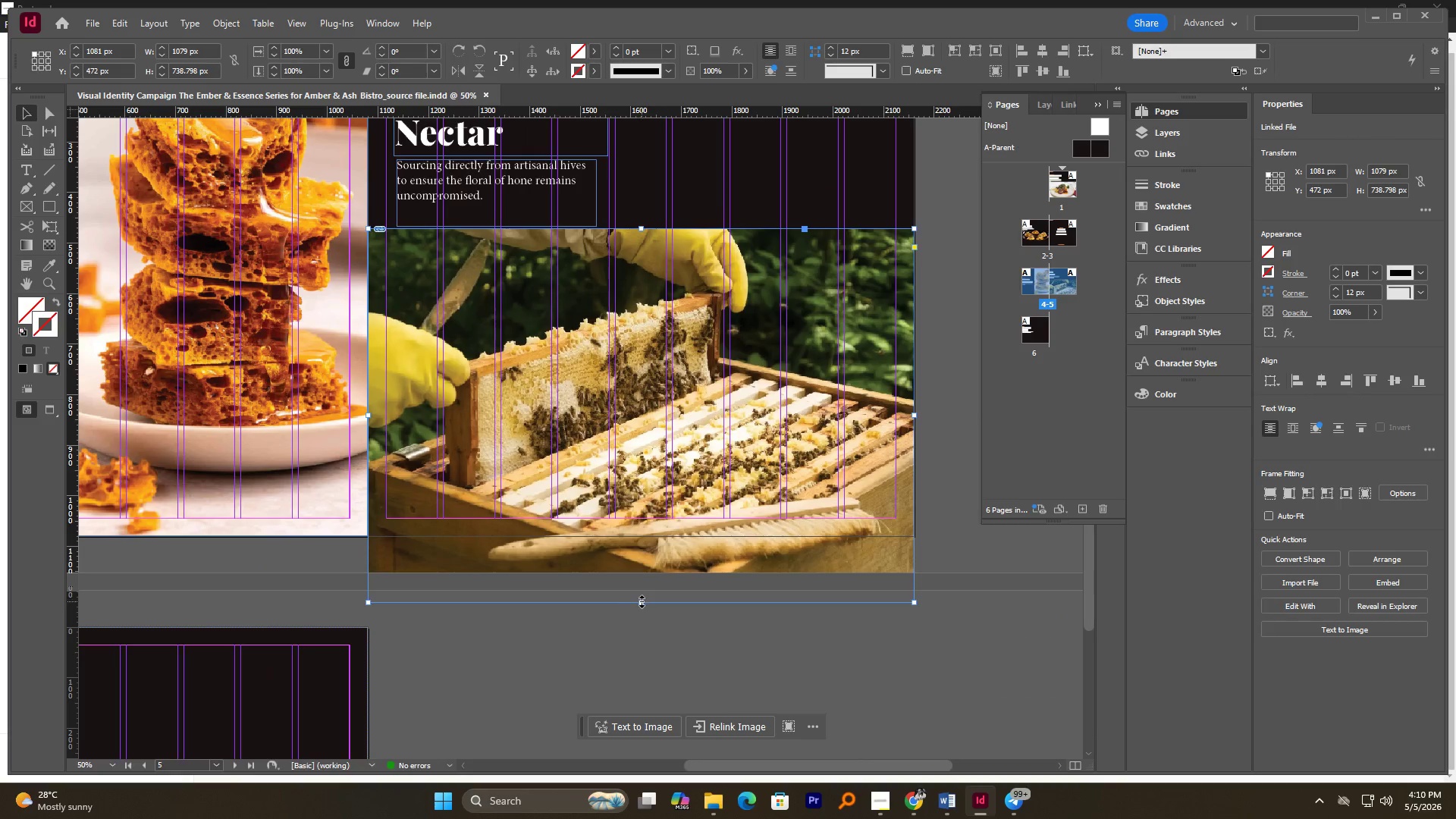 
left_click_drag(start_coordinate=[642, 602], to_coordinate=[638, 539])
 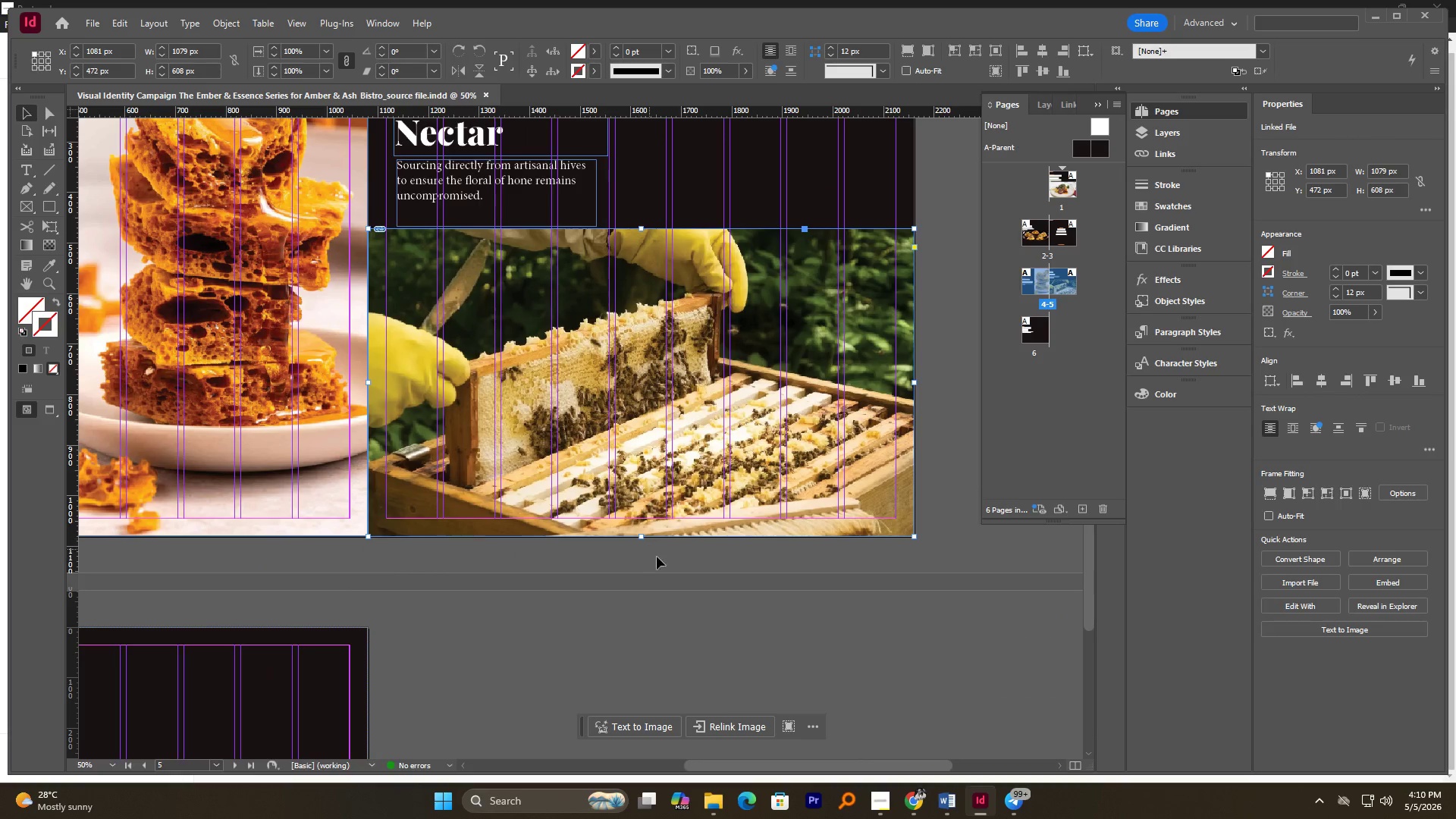 
left_click([661, 561])
 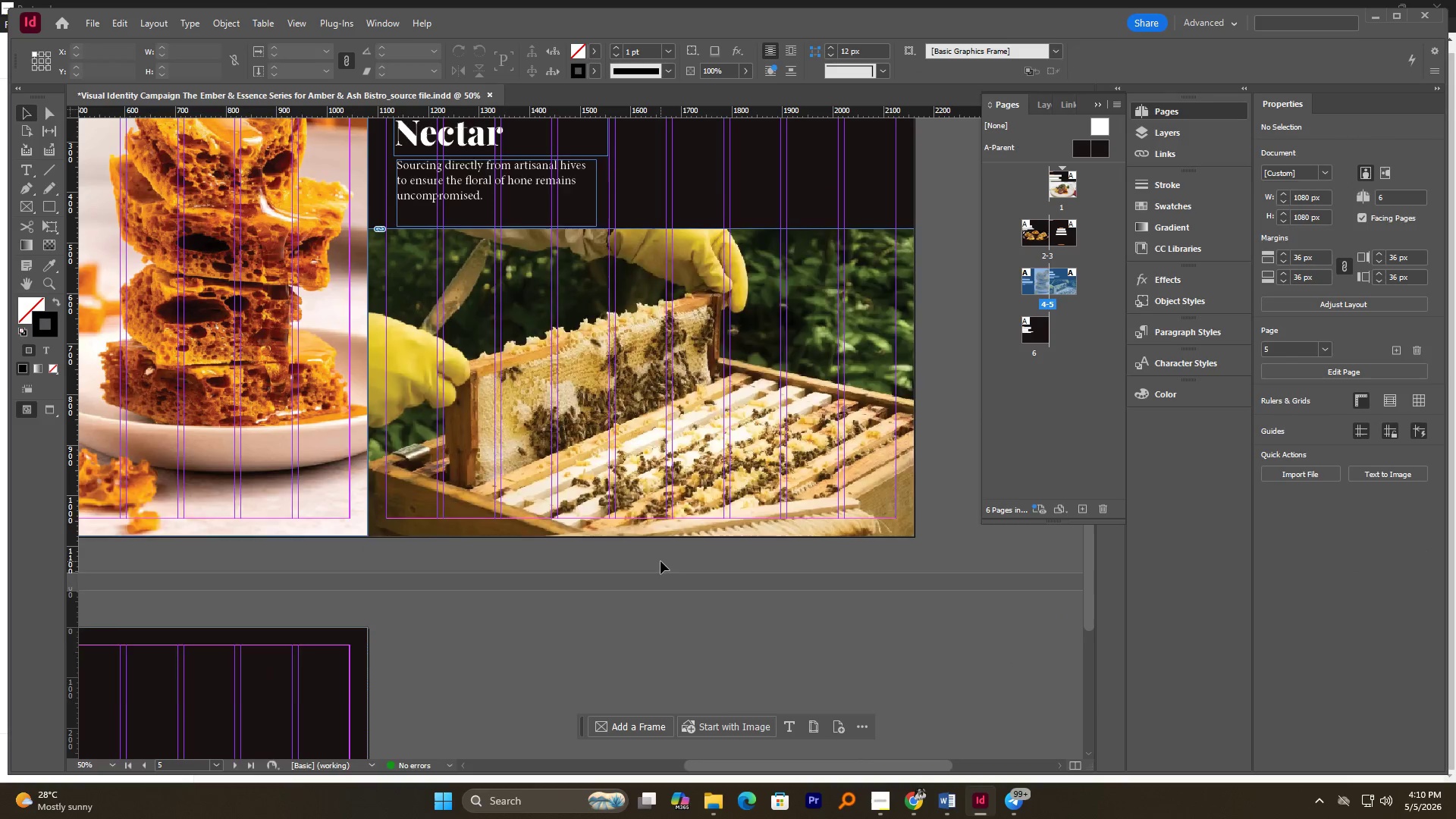 
hold_key(key=AltLeft, duration=1.02)
 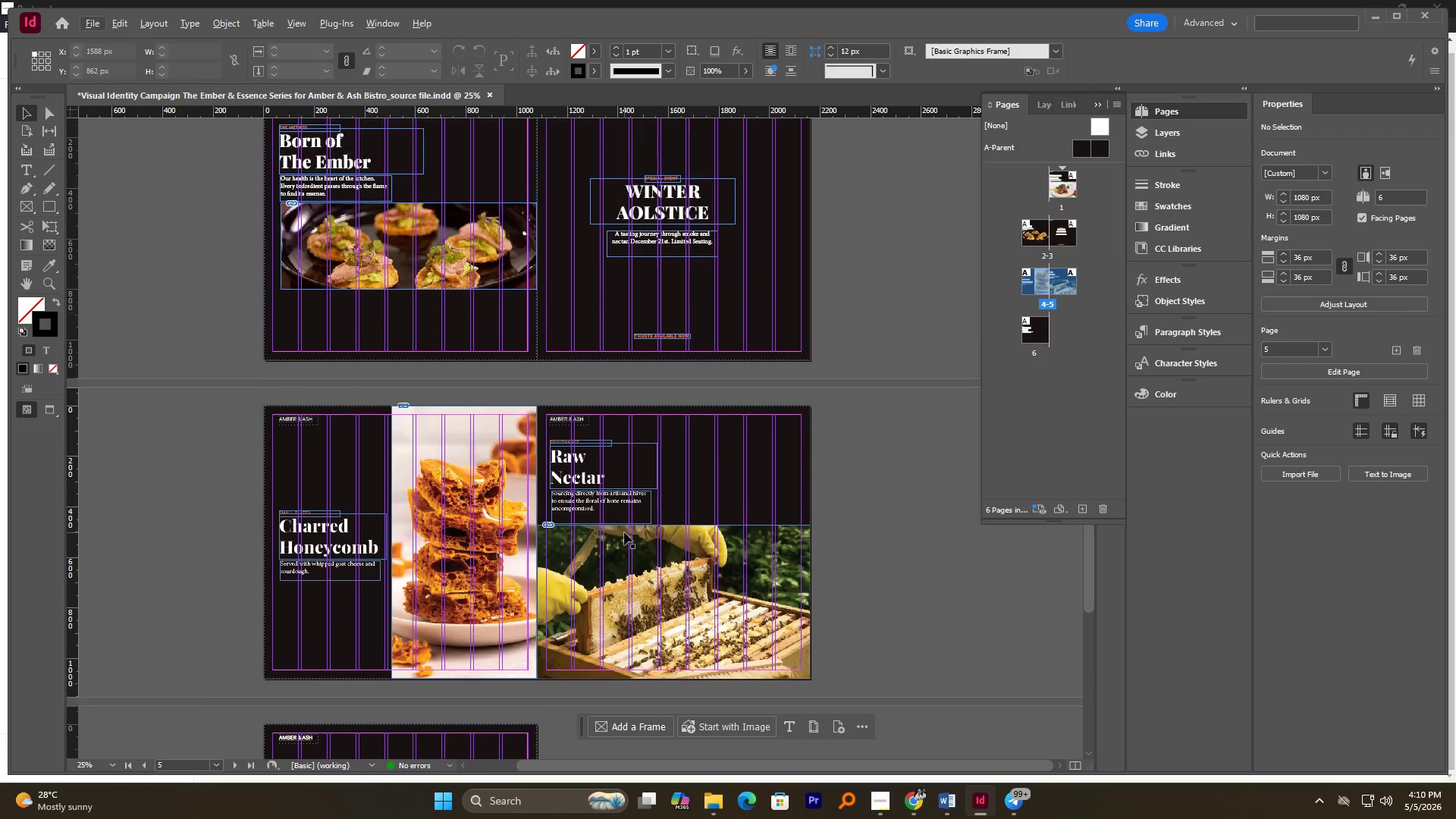 
scroll: coordinate [661, 561], scroll_direction: up, amount: 2.0
 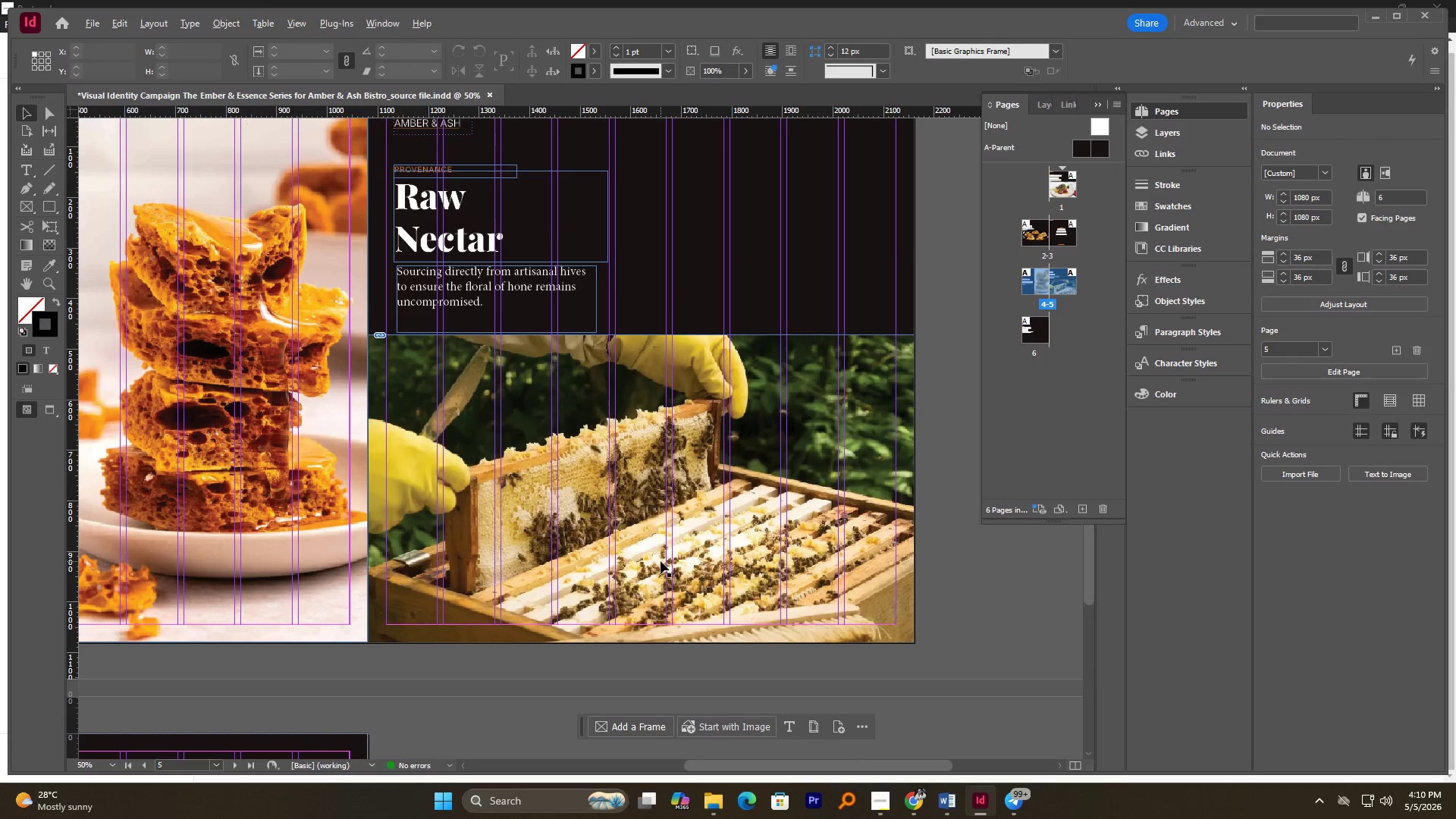 
scroll: coordinate [624, 532], scroll_direction: down, amount: 1.0
 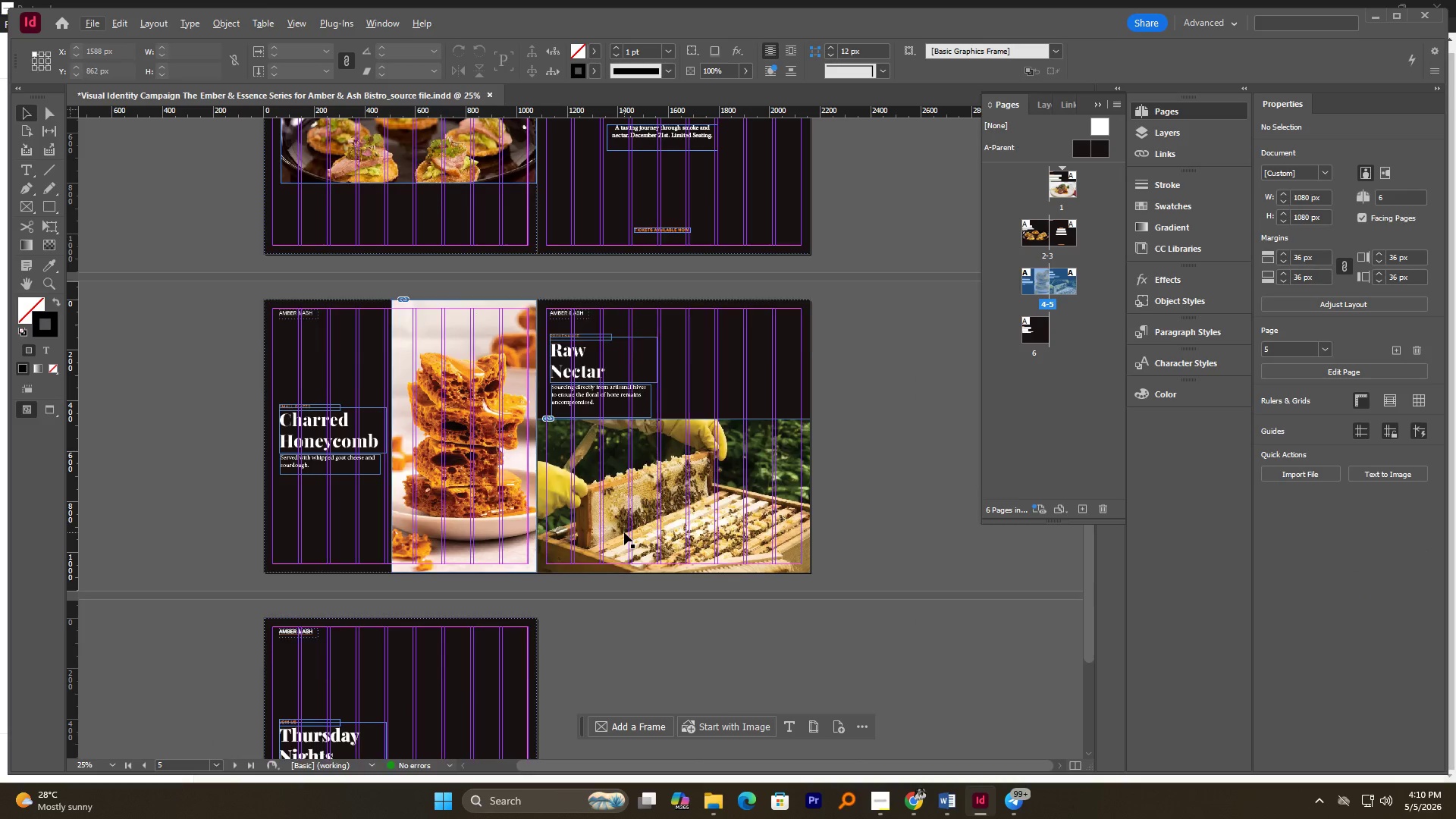 
scroll: coordinate [624, 532], scroll_direction: up, amount: 2.0
 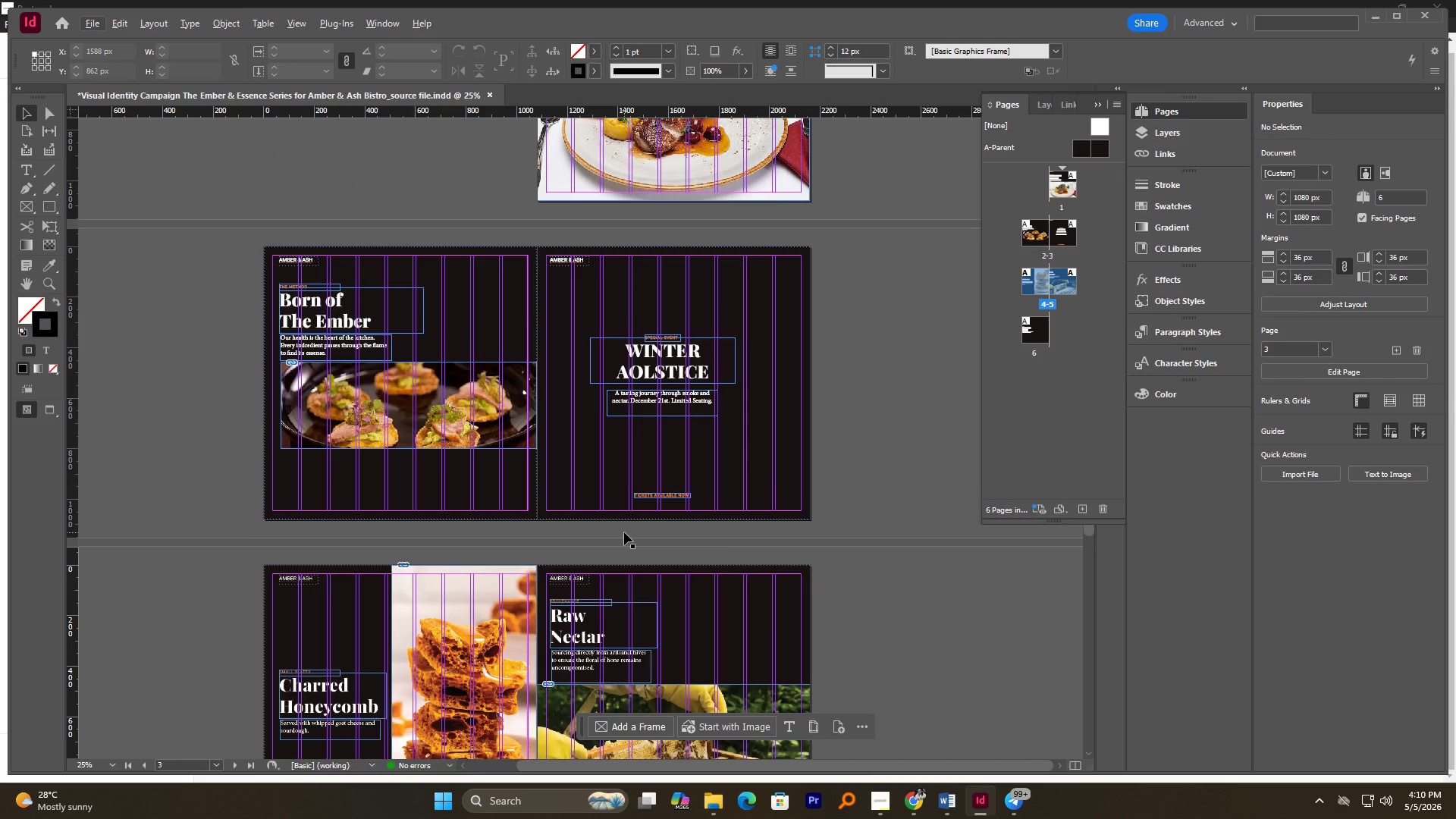 
hold_key(key=AltLeft, duration=4.03)
scroll: coordinate [716, 303], scroll_direction: up, amount: 2.0
 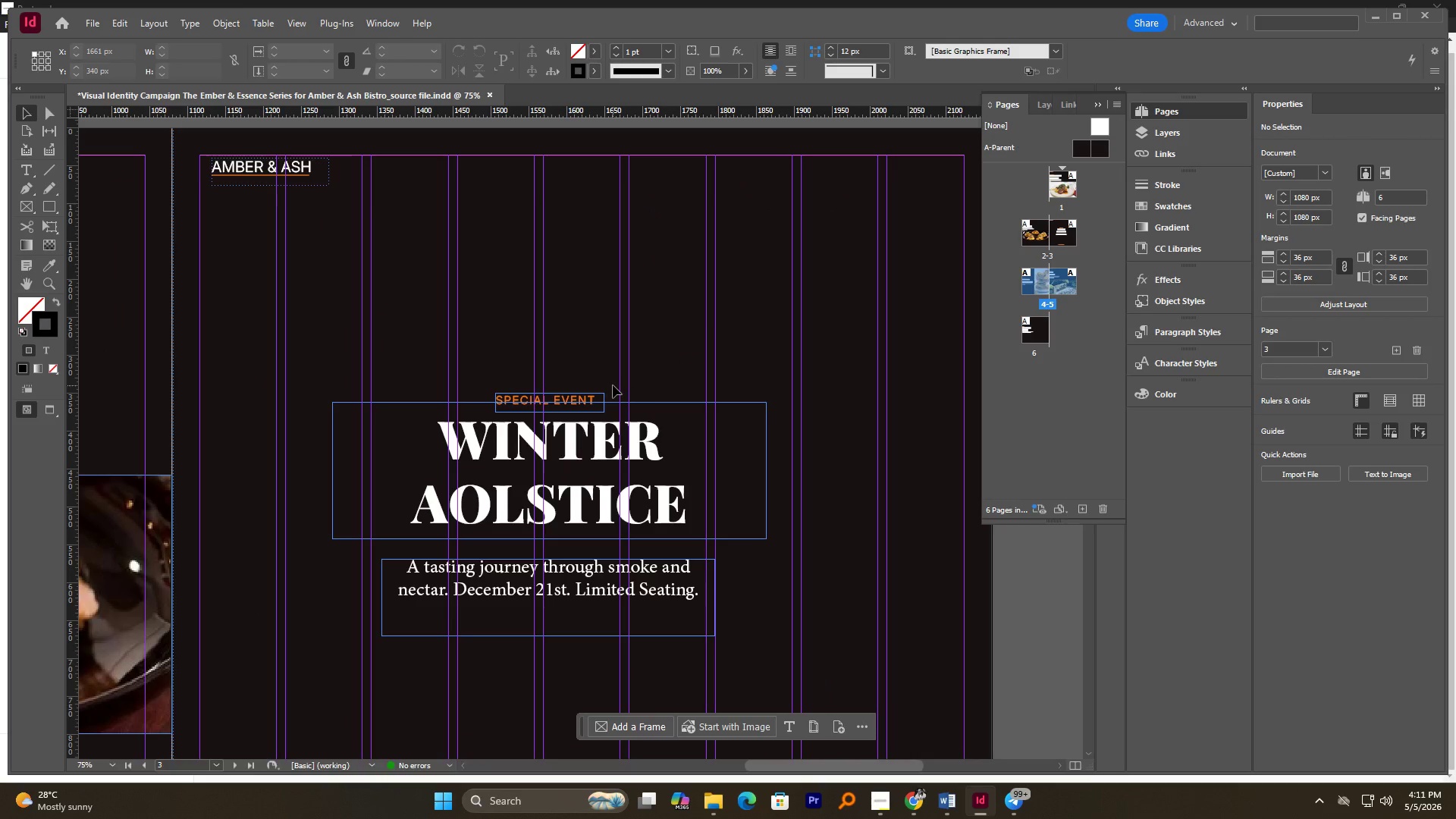 
scroll: coordinate [613, 385], scroll_direction: down, amount: 1.0
 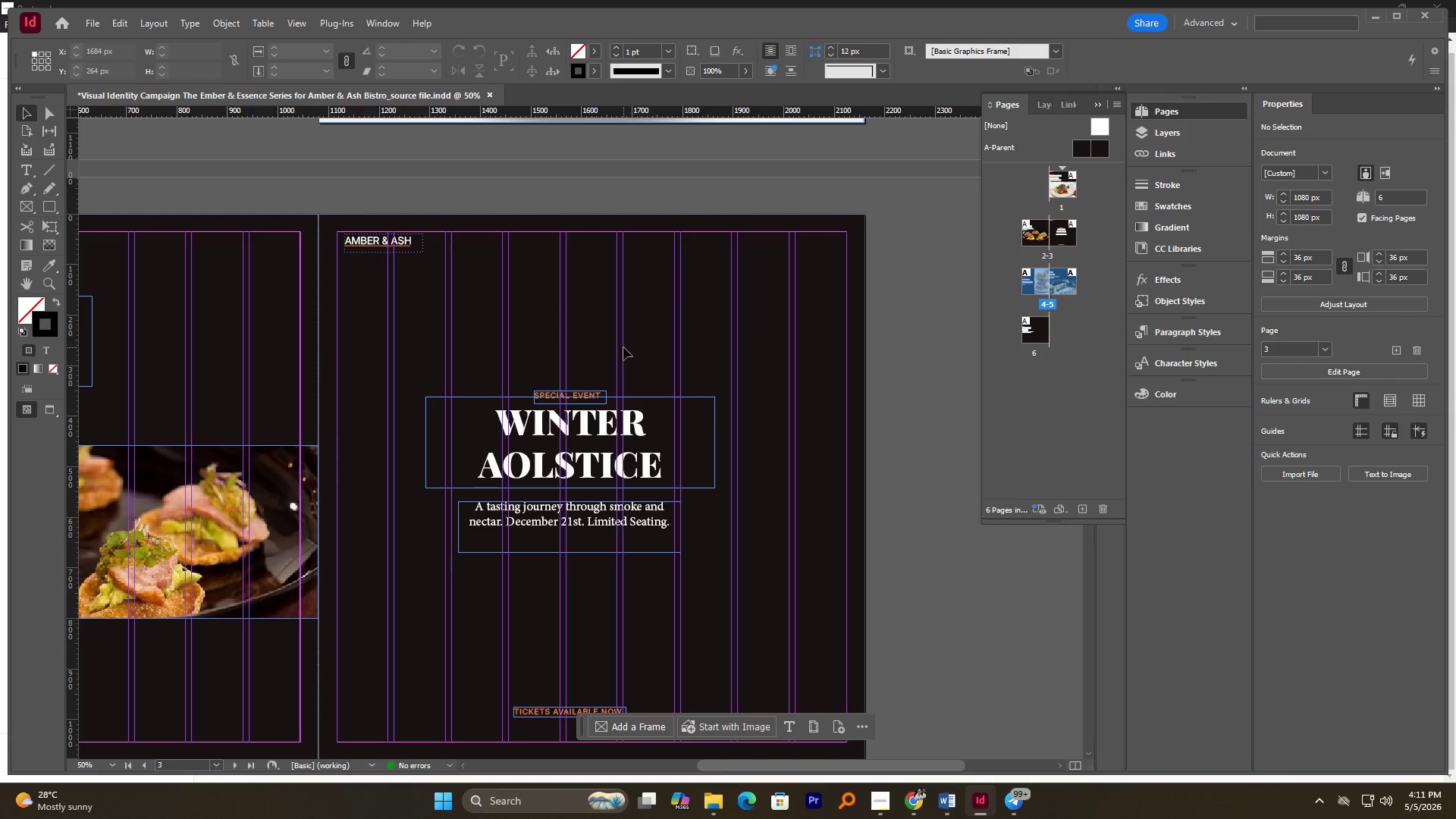 
wait(14.92)
 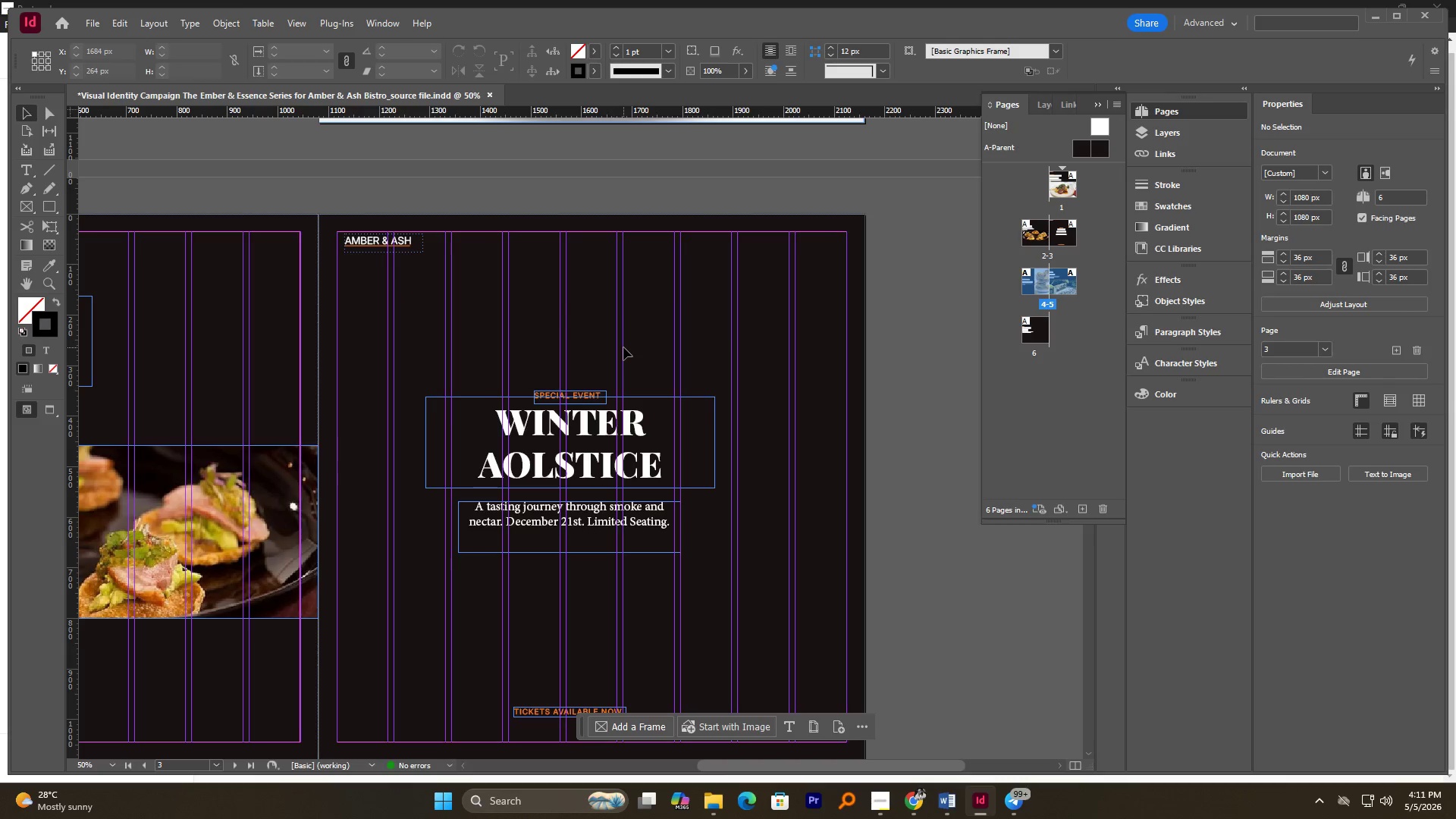 
left_click([578, 395])
 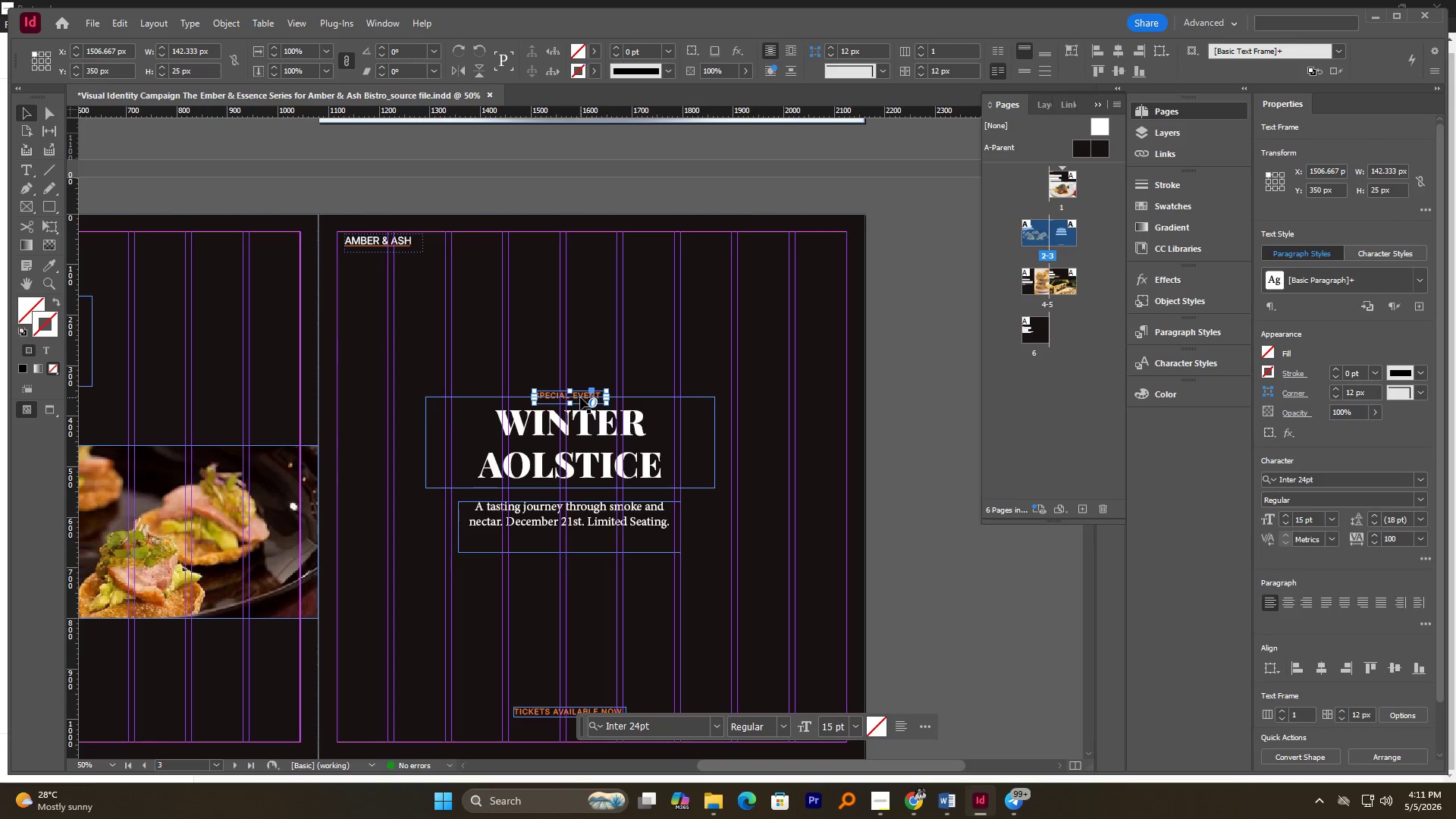 
wait(7.97)
 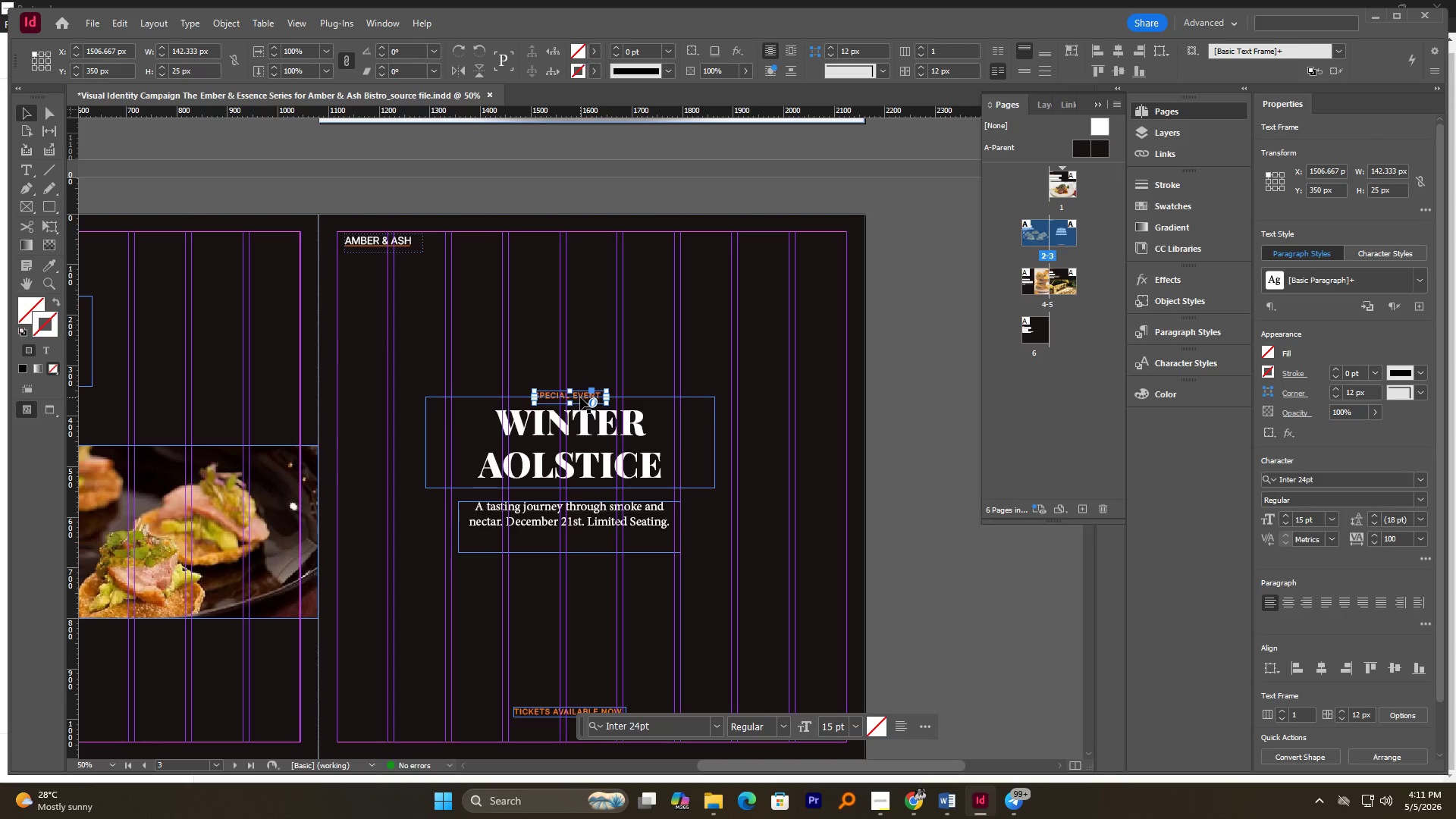 
hold_key(key=ShiftLeft, duration=2.38)
left_click([587, 419])
 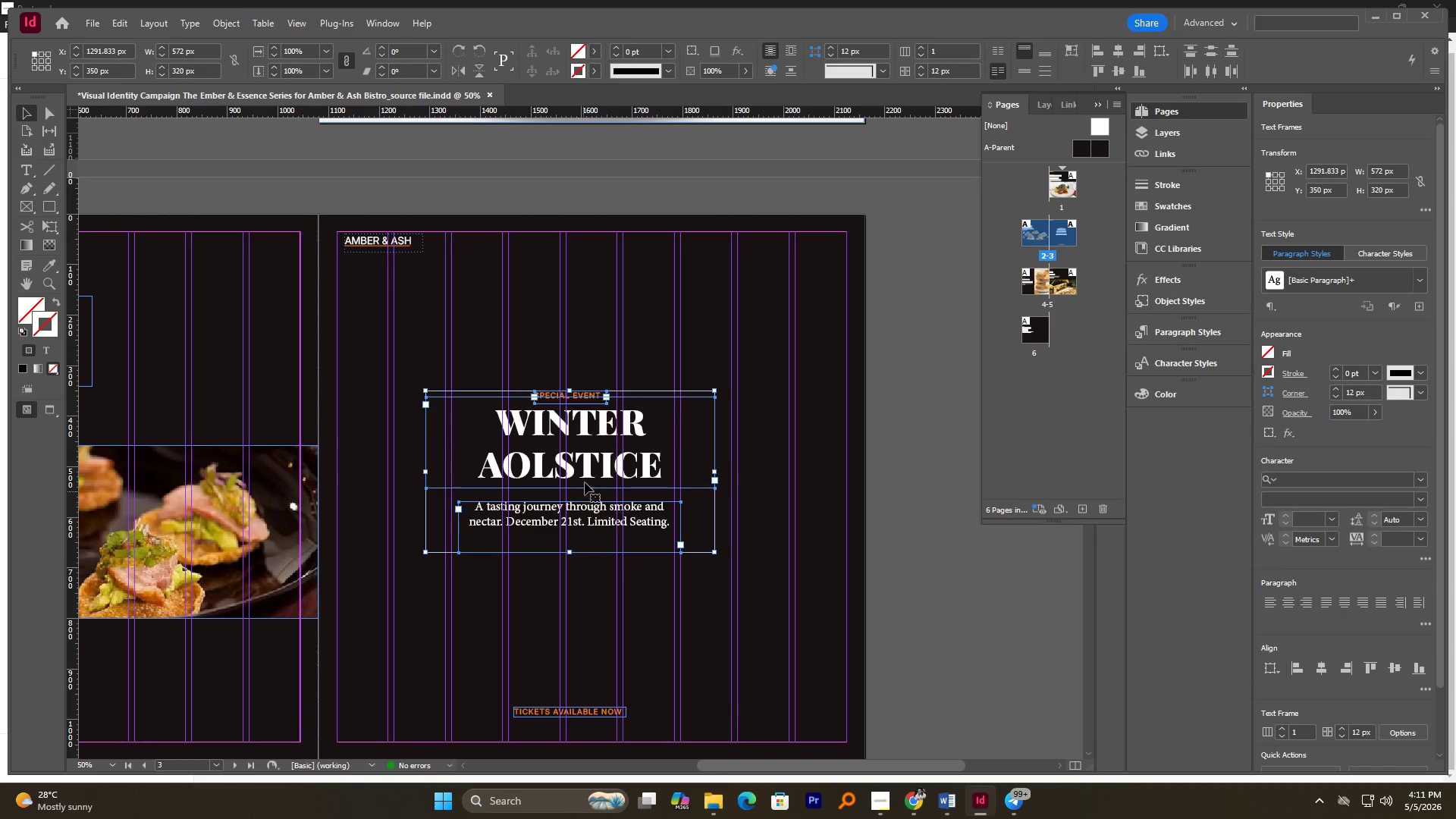 
hold_key(key=ShiftLeft, duration=2.11)
left_click_drag(start_coordinate=[592, 472], to_coordinate=[600, 472])
 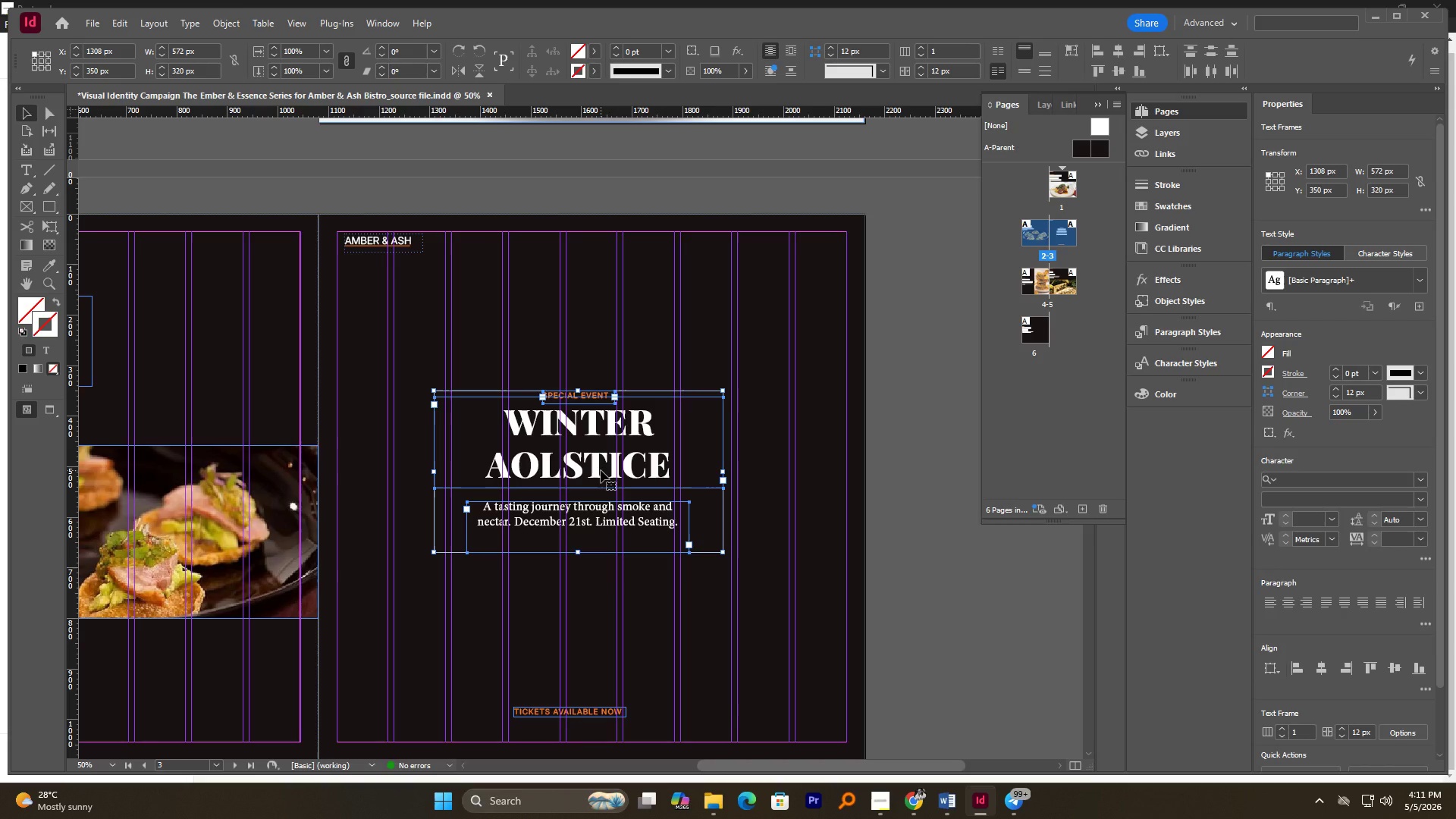 
wait(8.7)
 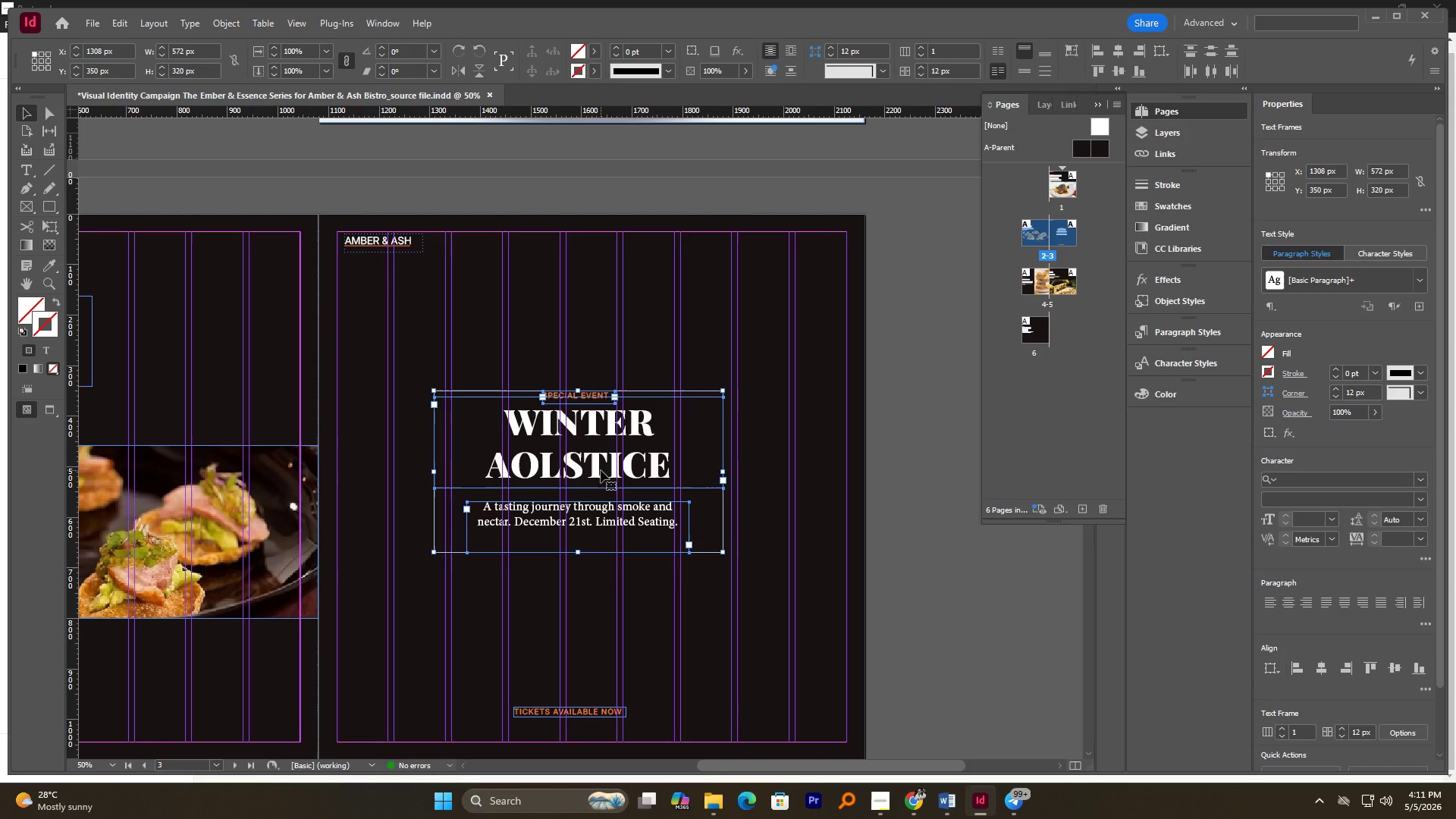 
left_click_drag(start_coordinate=[598, 466], to_coordinate=[607, 465])
 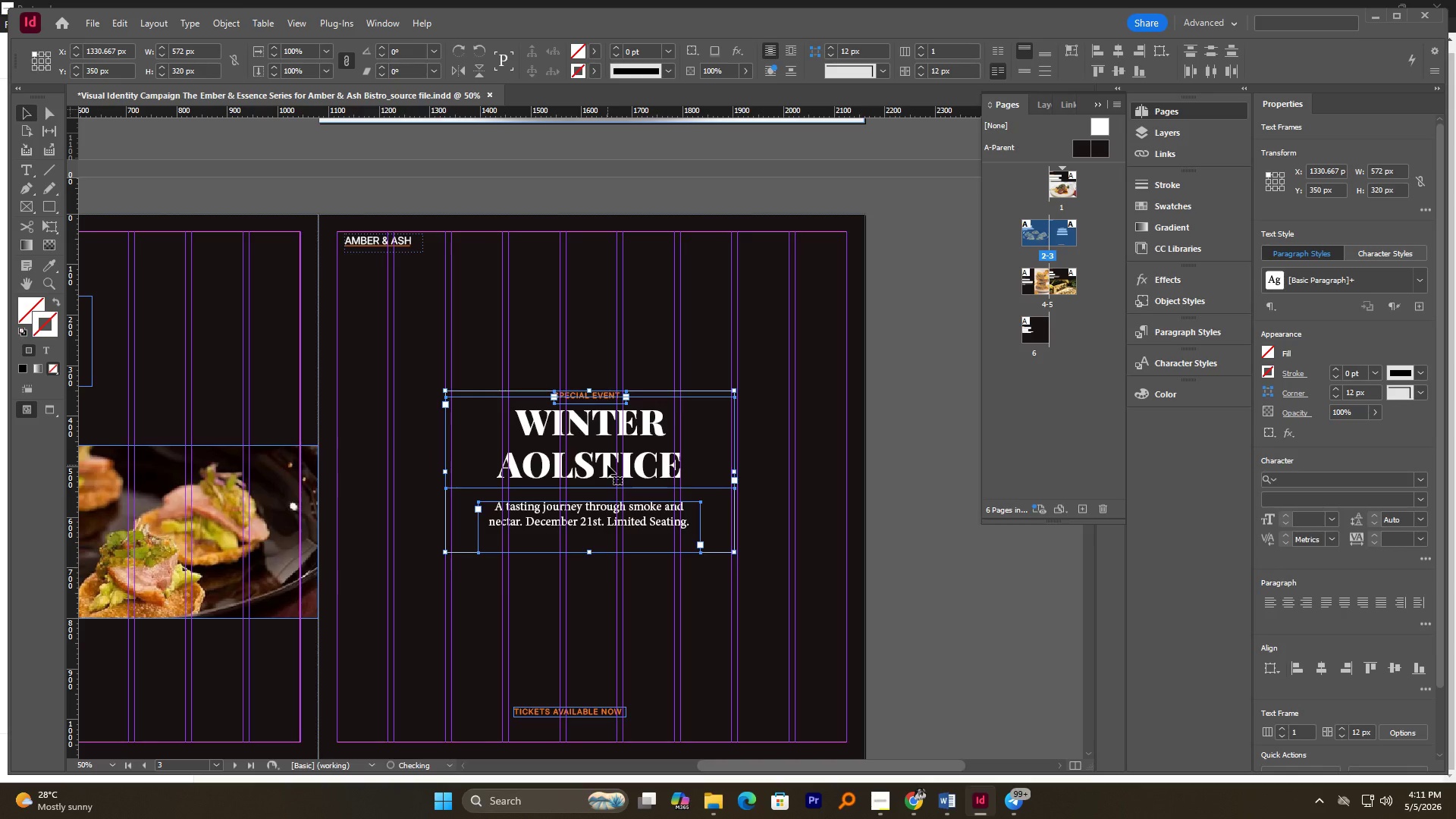 
hold_key(key=ShiftLeft, duration=8.45)
 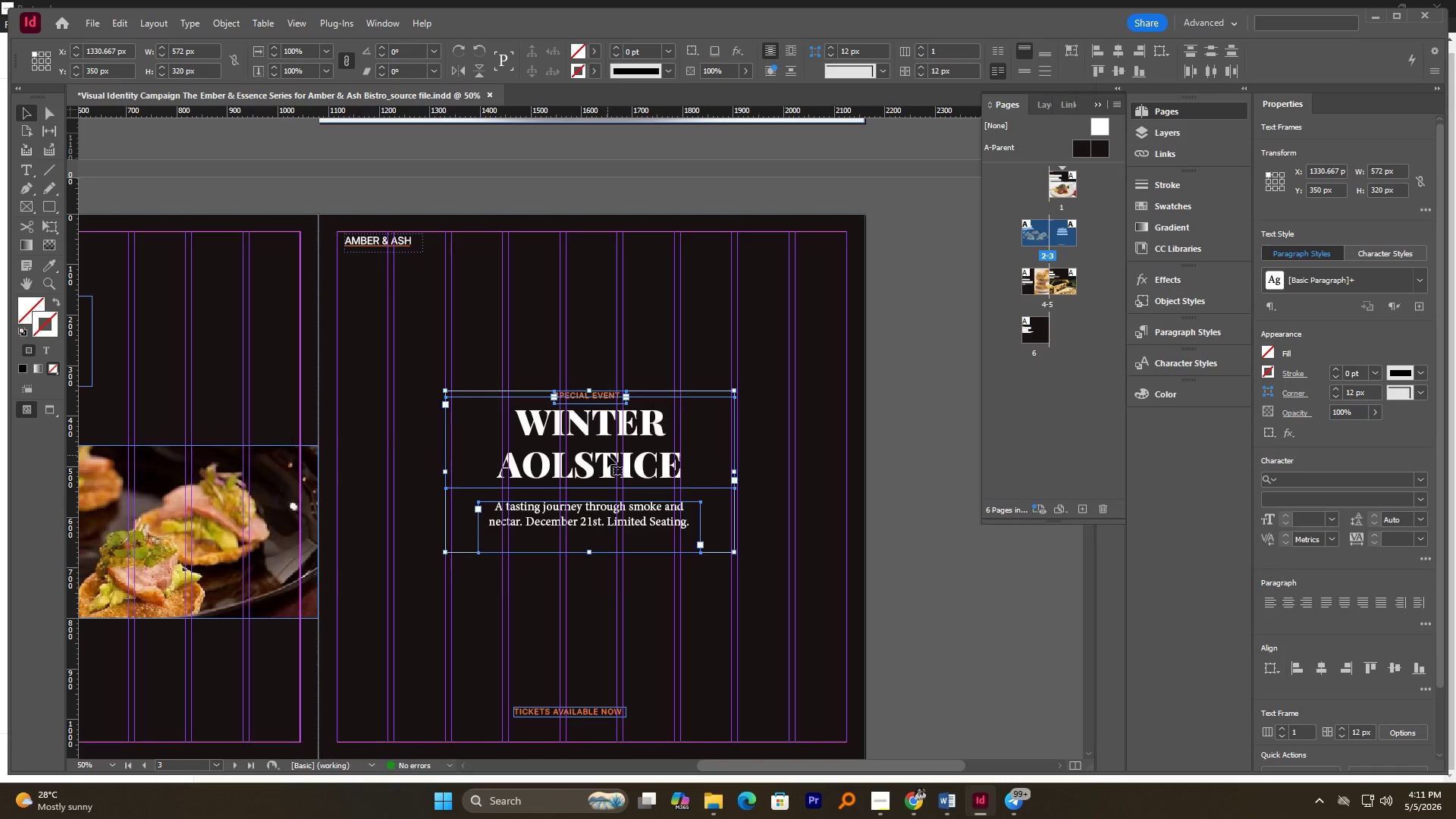 
left_click([913, 497])
 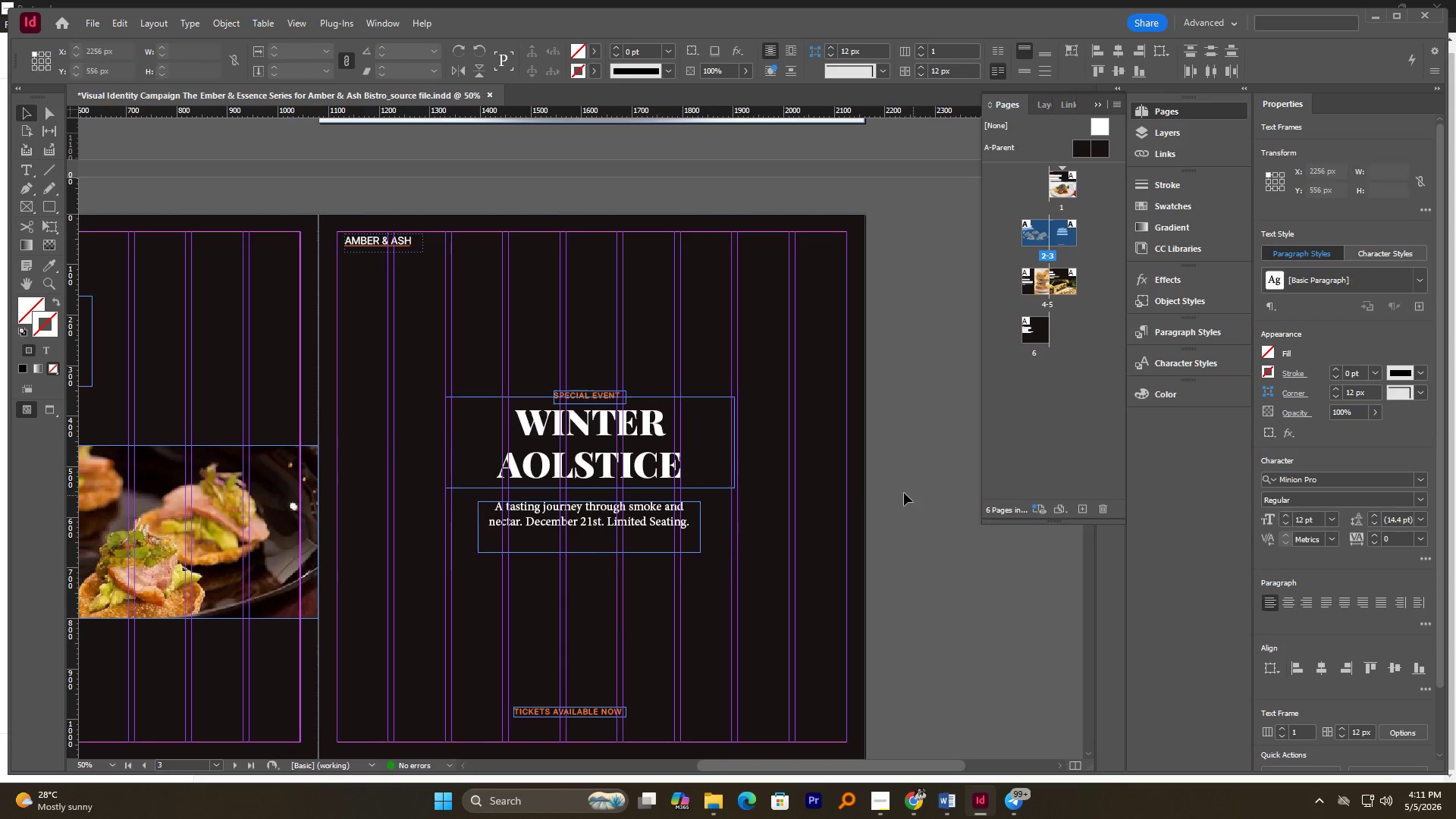 
hold_key(key=AltLeft, duration=0.61)
 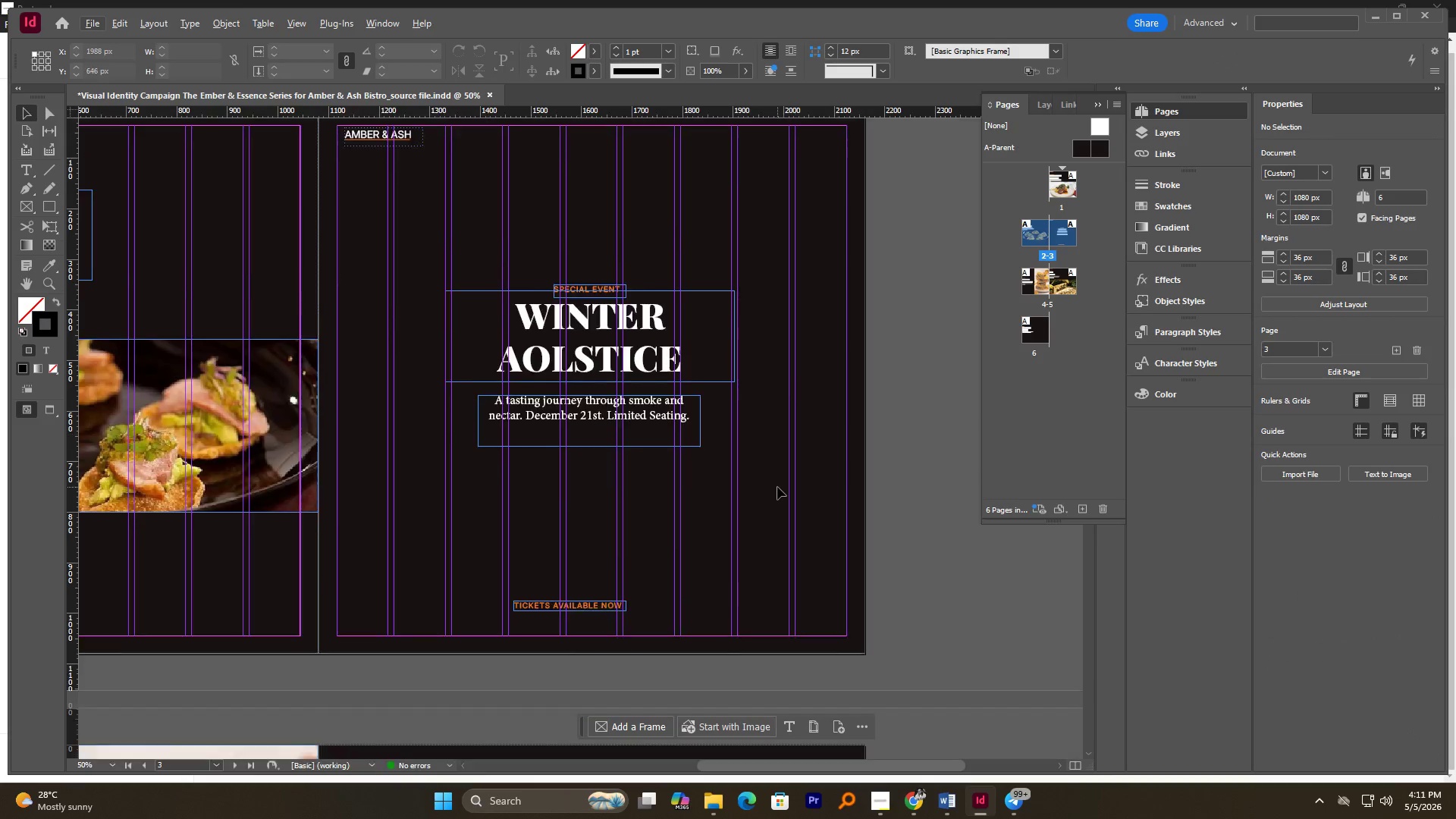 
scroll: coordinate [777, 487], scroll_direction: down, amount: 3.0
 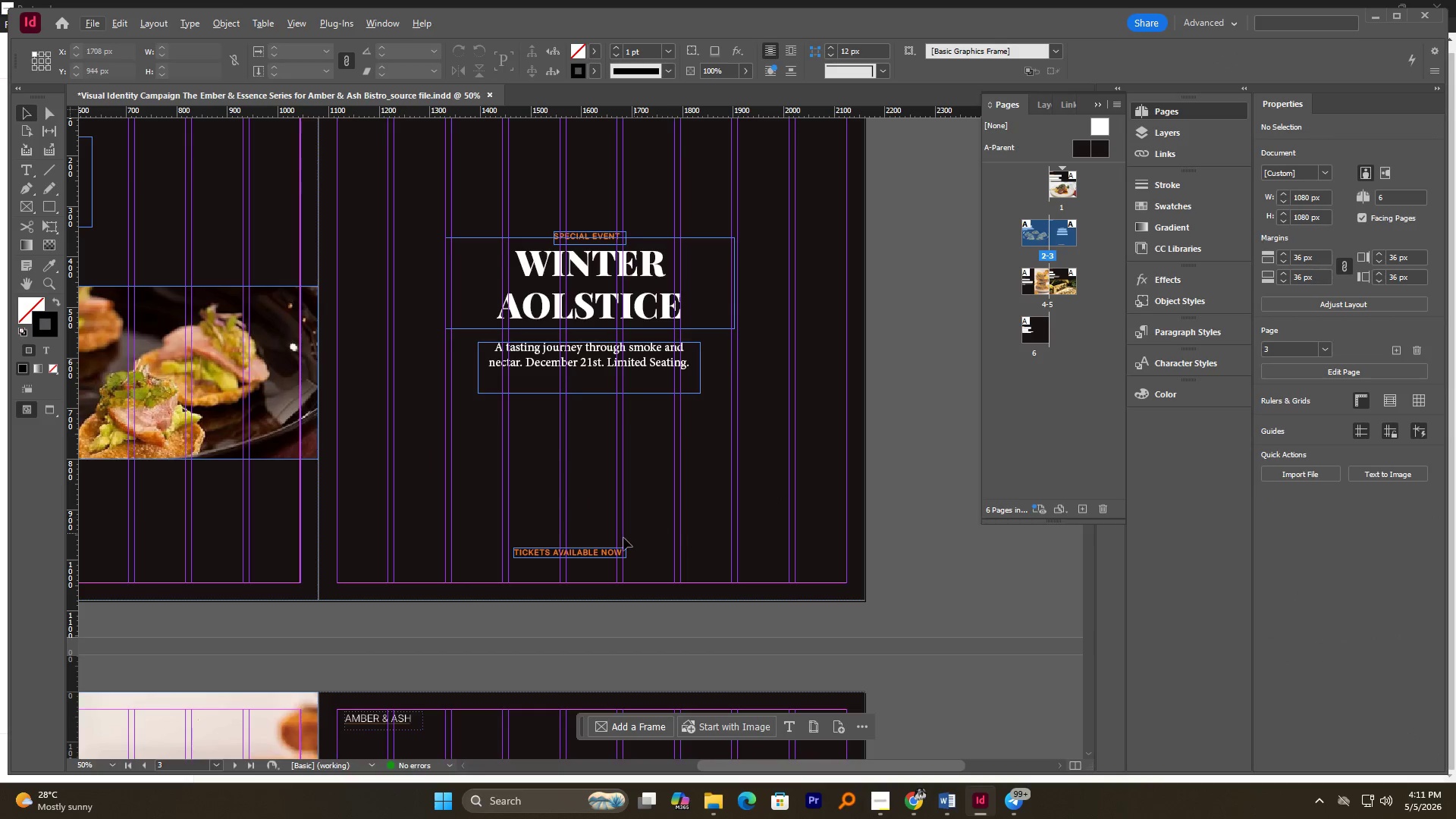 
hold_key(key=AltLeft, duration=0.59)
scroll: coordinate [598, 545], scroll_direction: up, amount: 1.0
 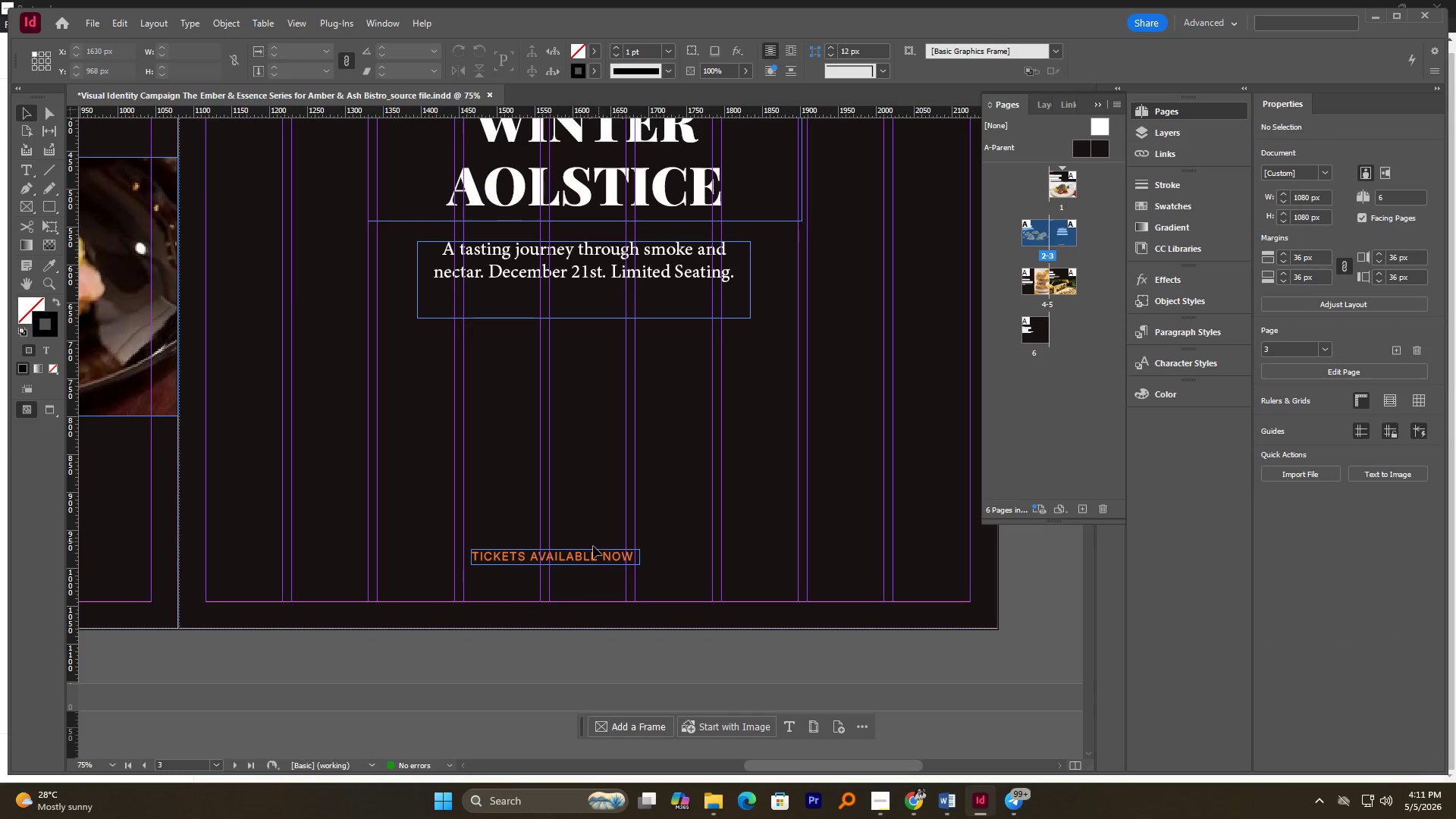 
left_click([591, 550])
 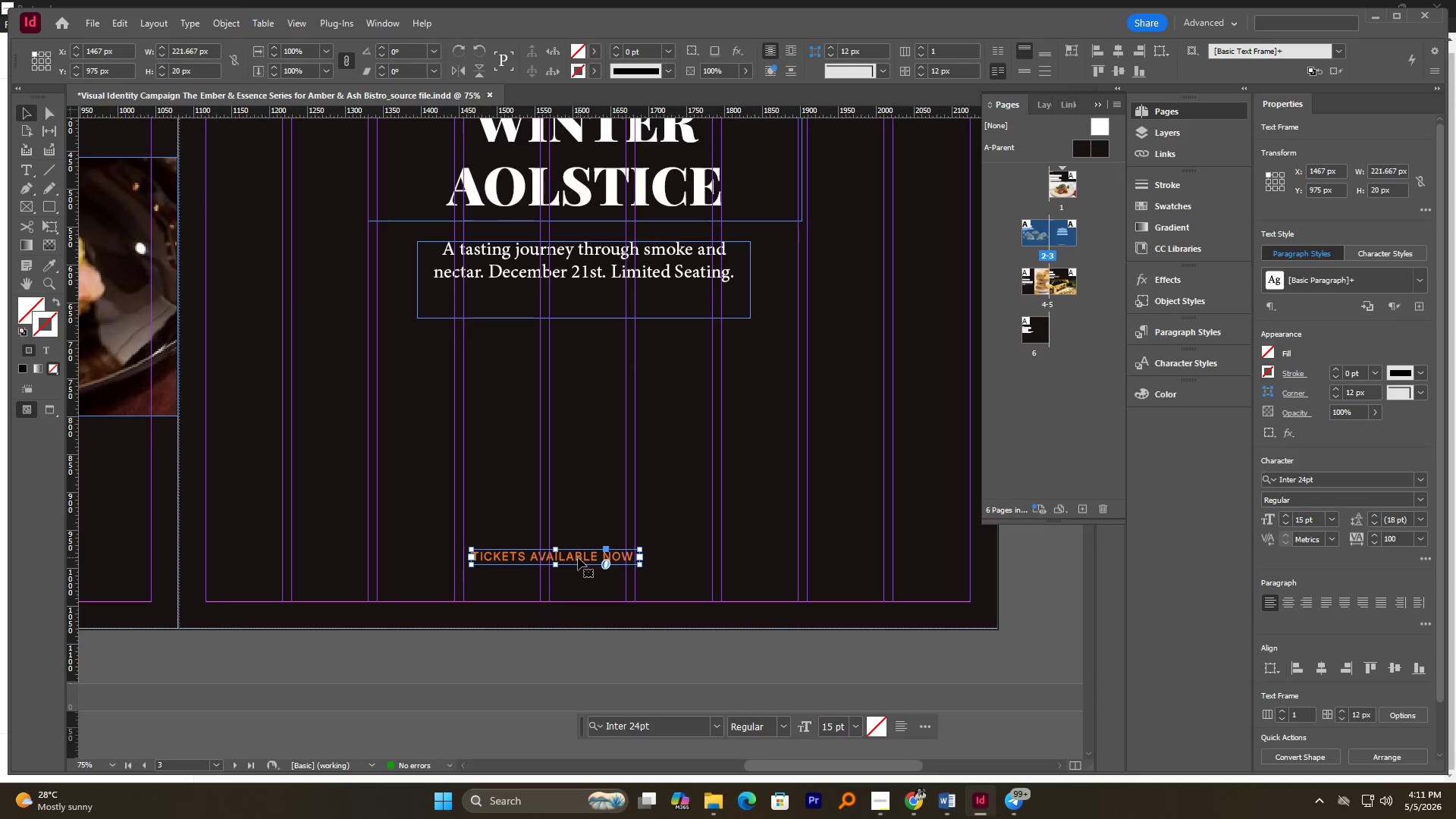 
left_click_drag(start_coordinate=[578, 557], to_coordinate=[608, 557])
 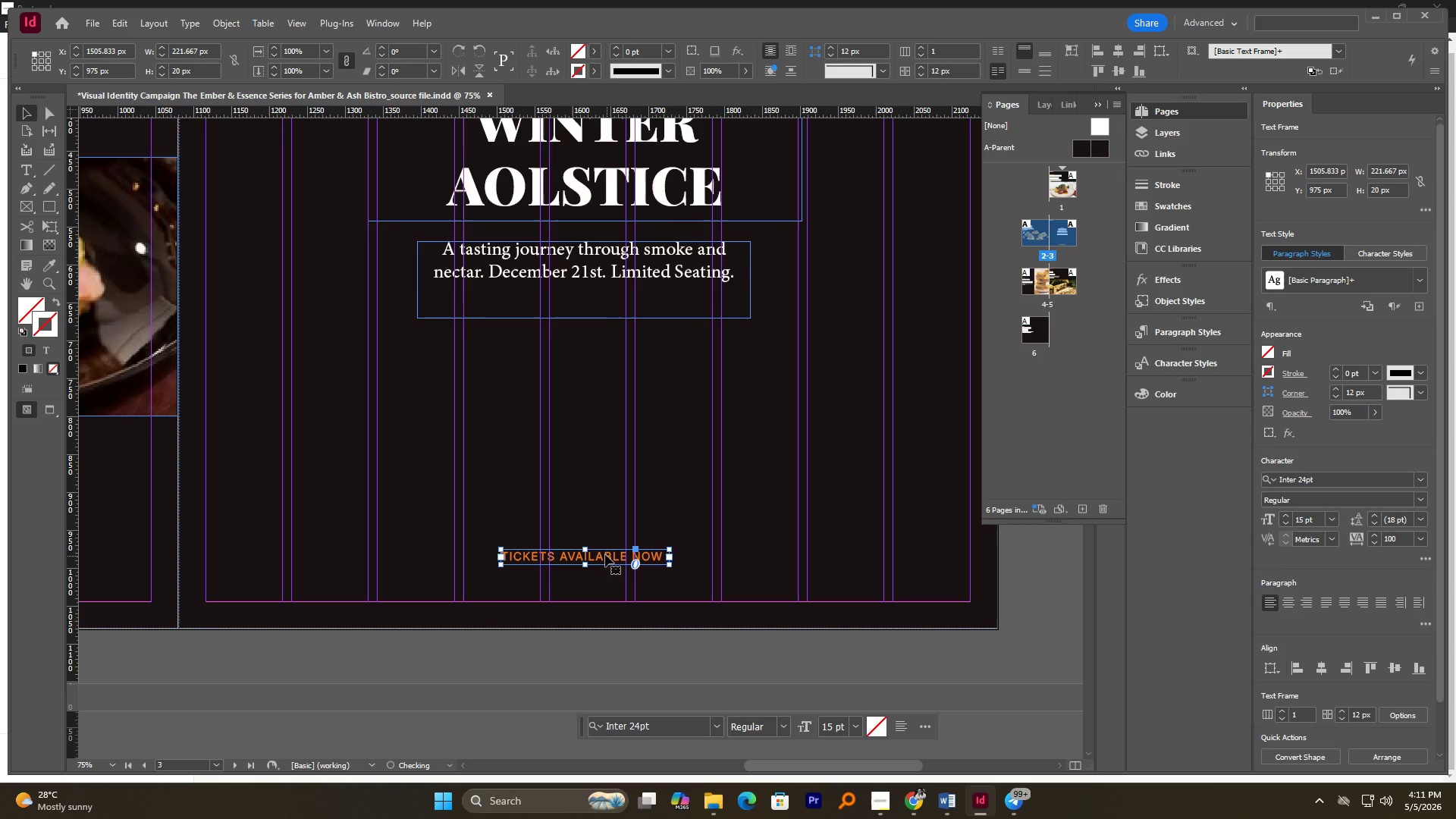 
hold_key(key=ShiftLeft, duration=2.95)
 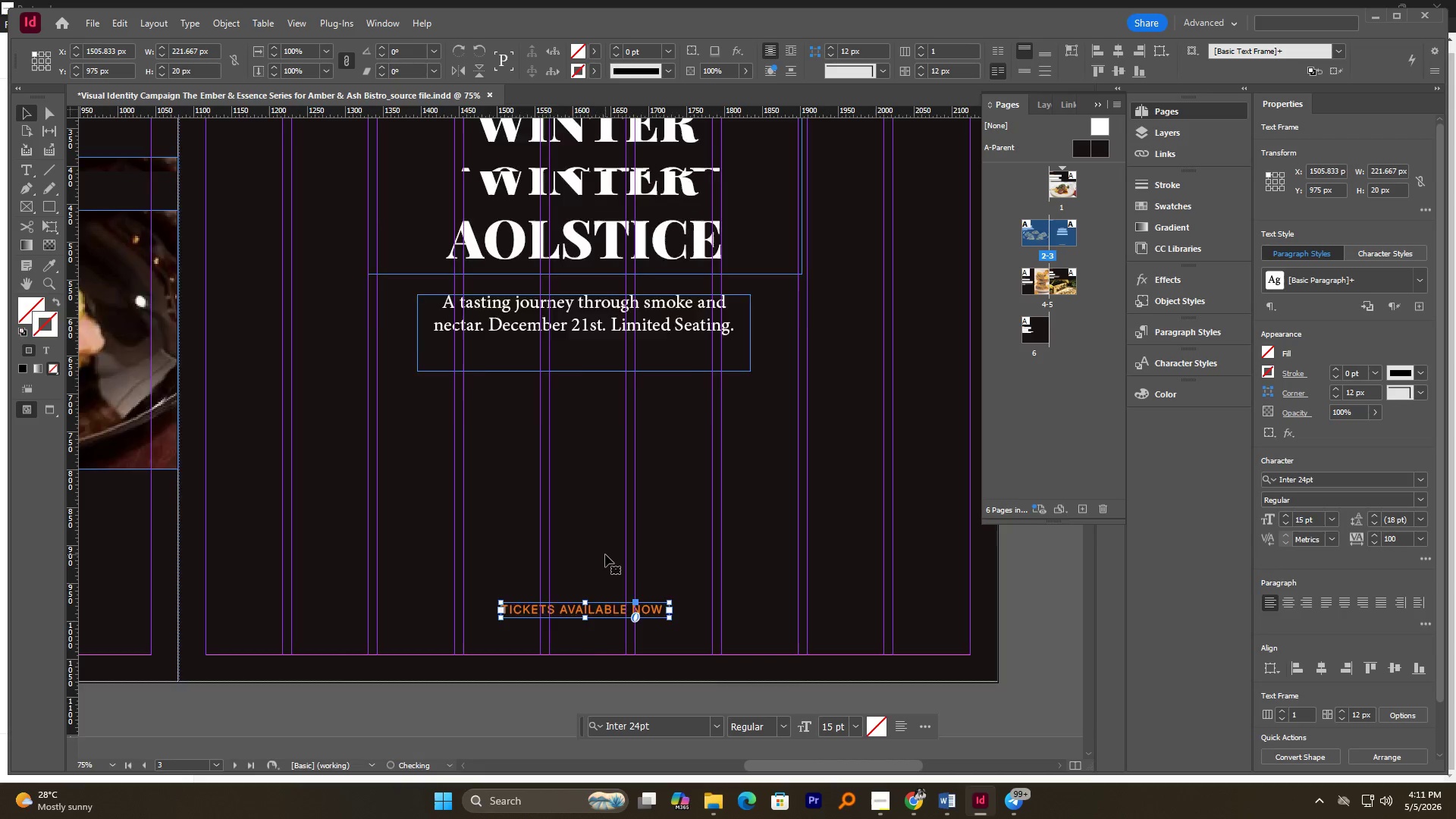 
hold_key(key=AltLeft, duration=0.61)
scroll: coordinate [585, 518], scroll_direction: down, amount: 2.0
 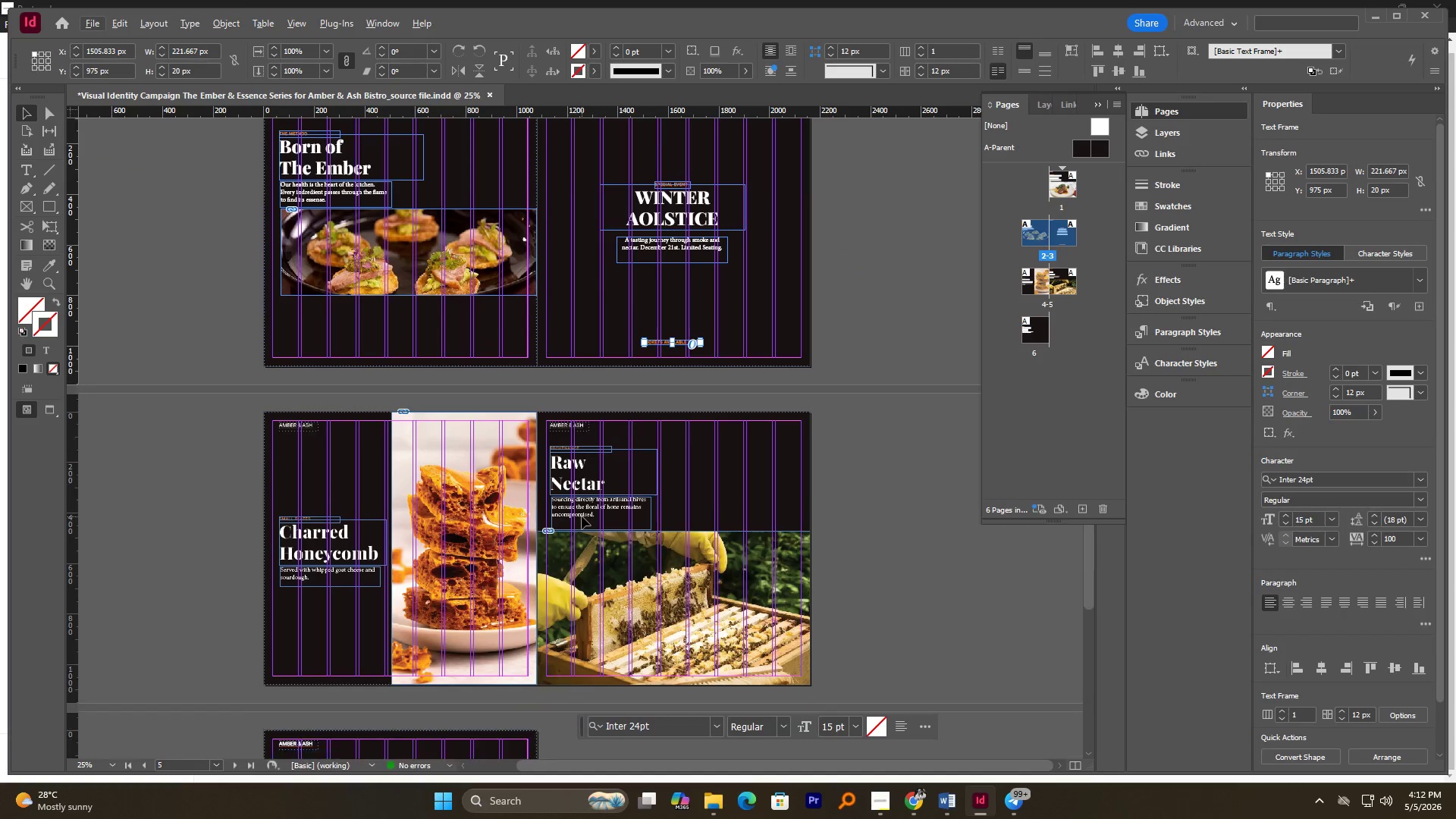 
scroll: coordinate [582, 516], scroll_direction: up, amount: 10.0
 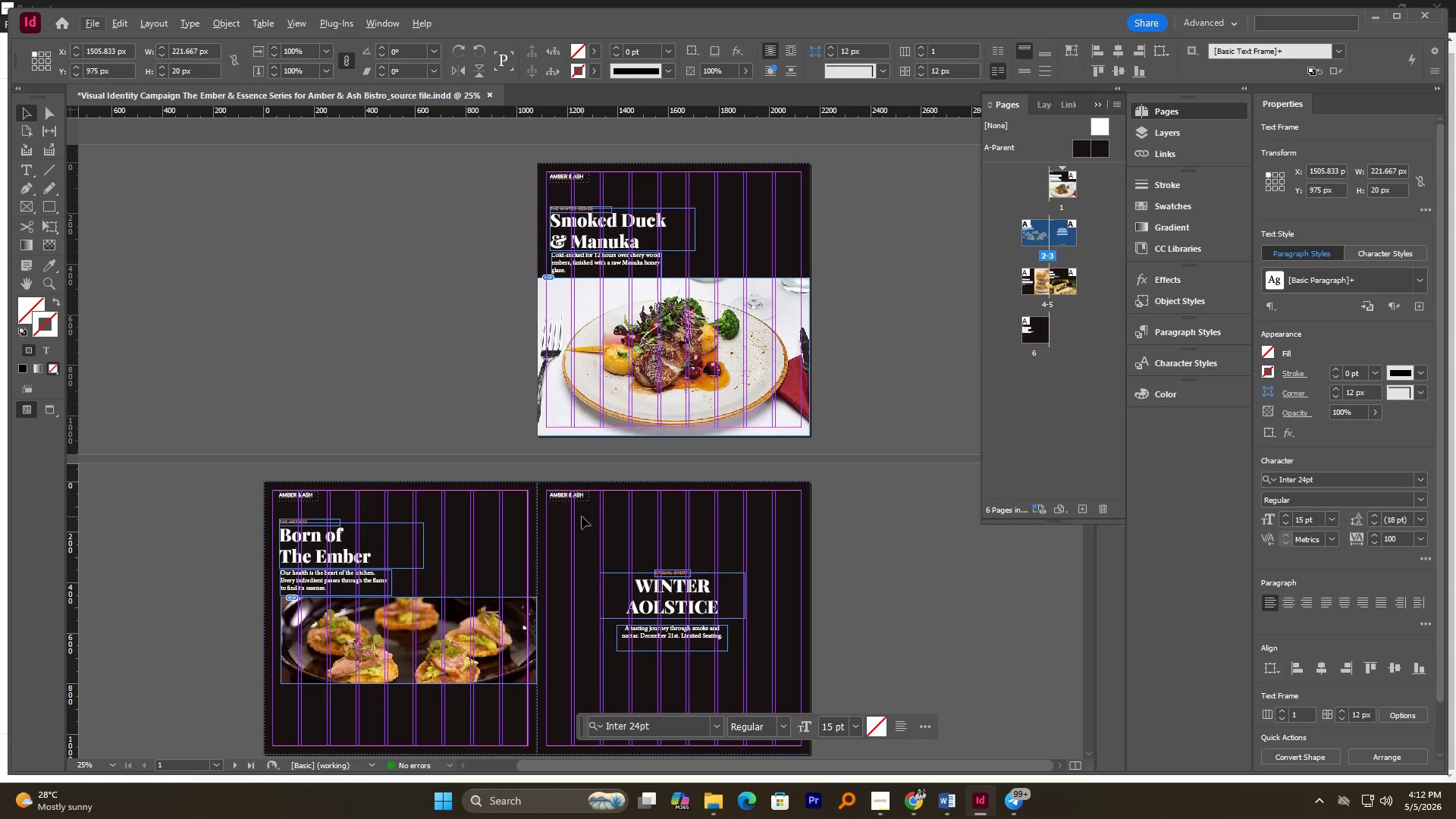 
hold_key(key=AltLeft, duration=0.73)
 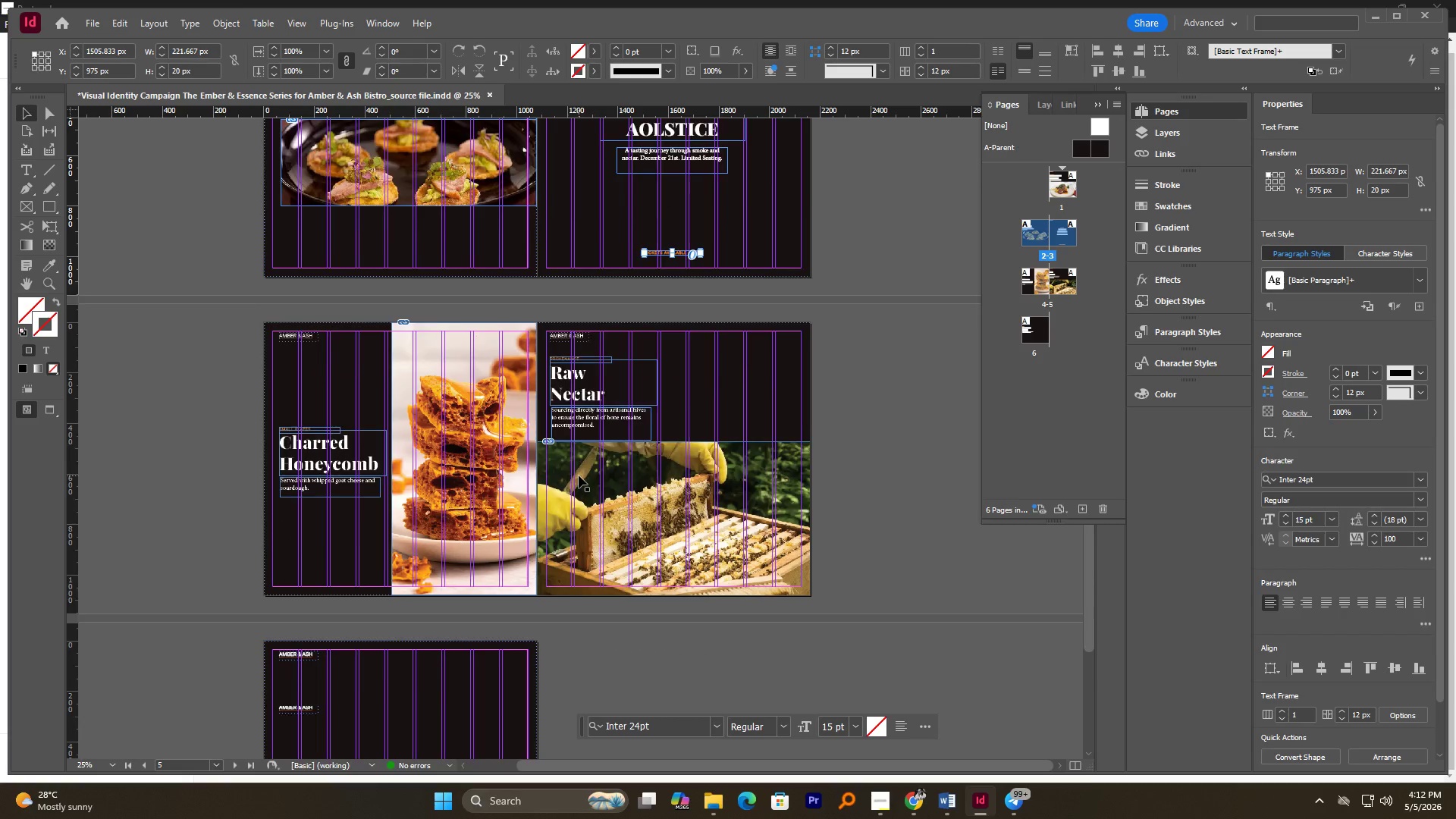 
scroll: coordinate [579, 475], scroll_direction: down, amount: 11.0
 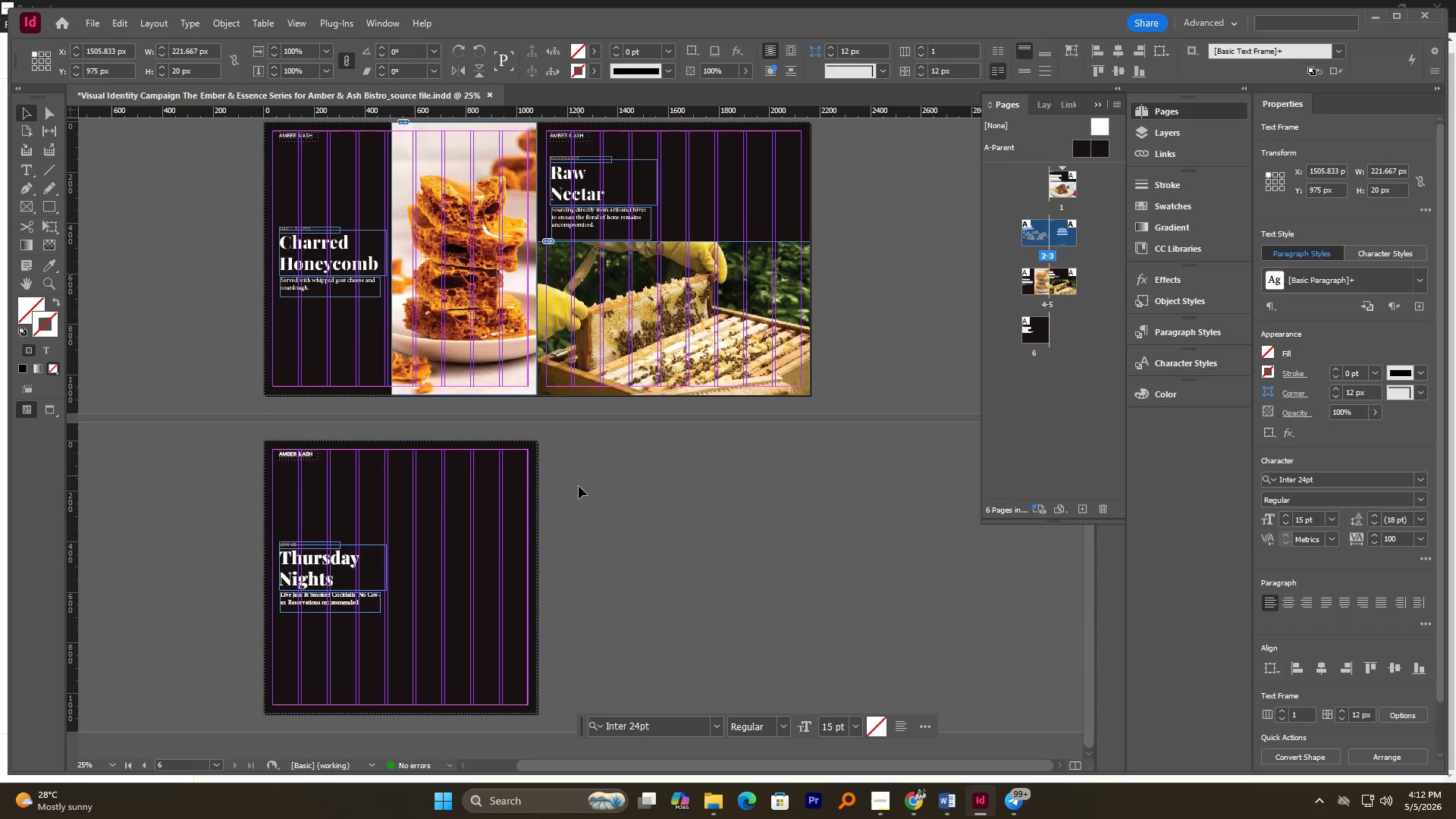 
left_click([626, 541])
 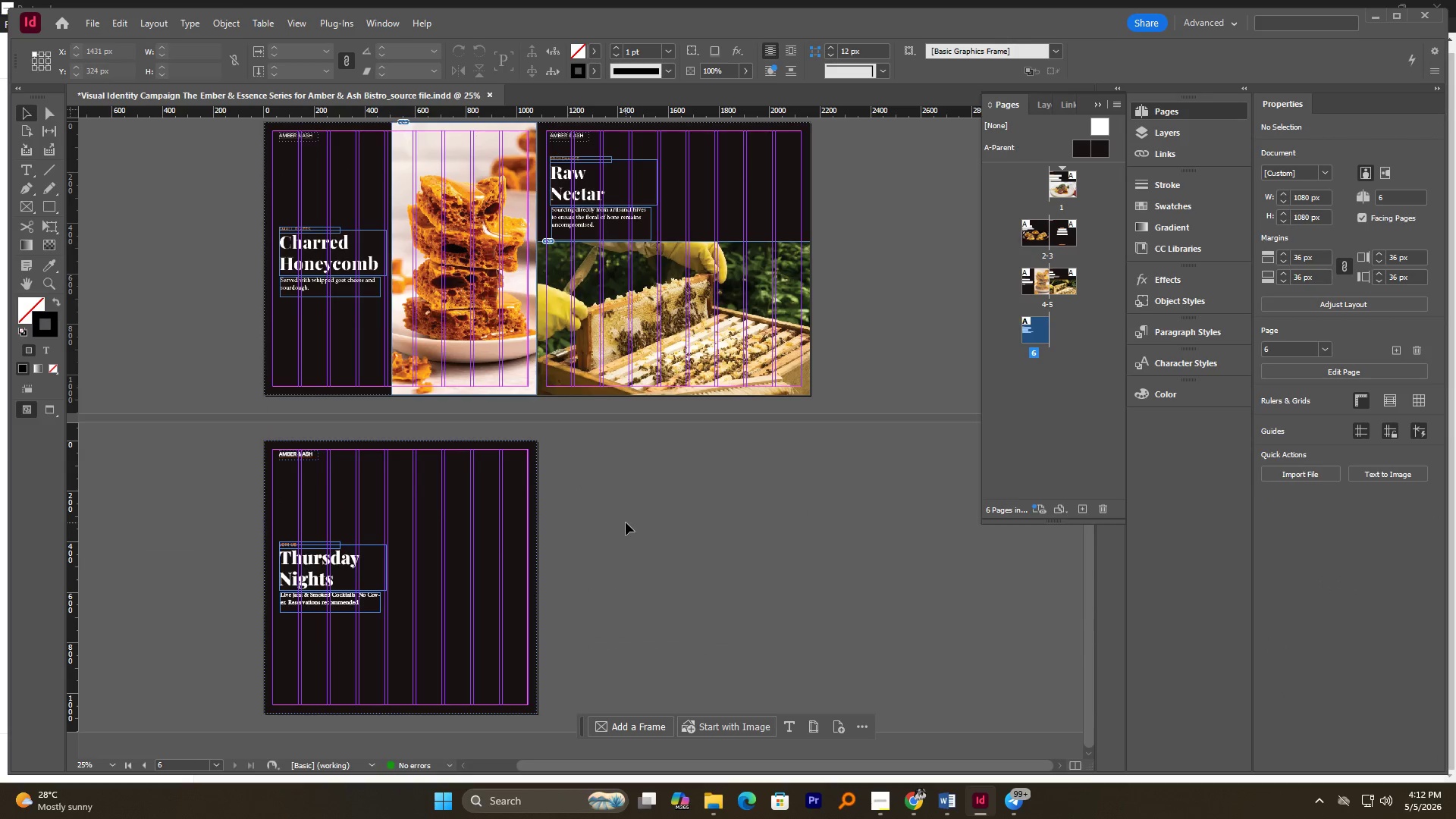 
scroll: coordinate [626, 522], scroll_direction: up, amount: 5.0
 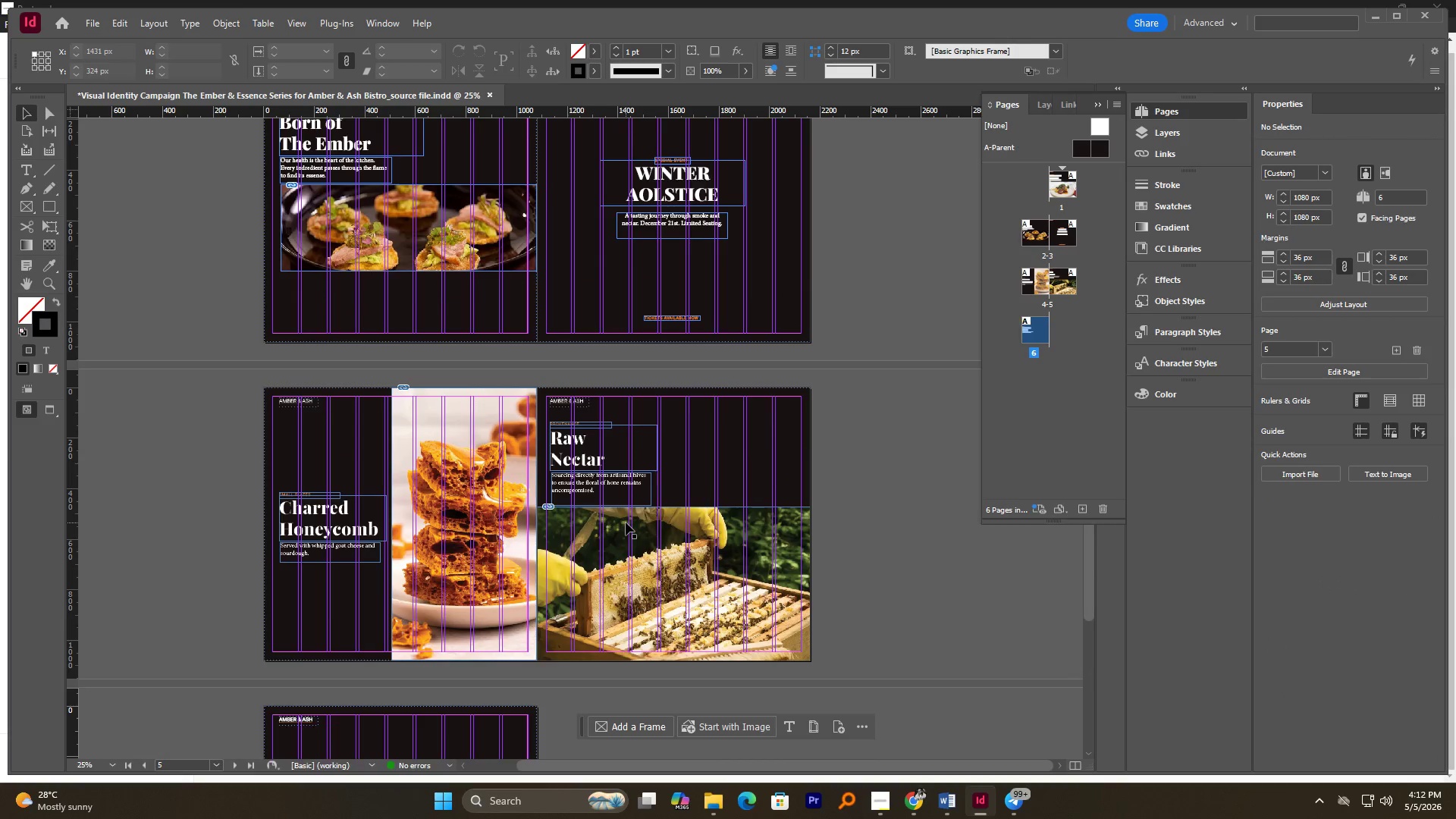 
key(Control+S)
 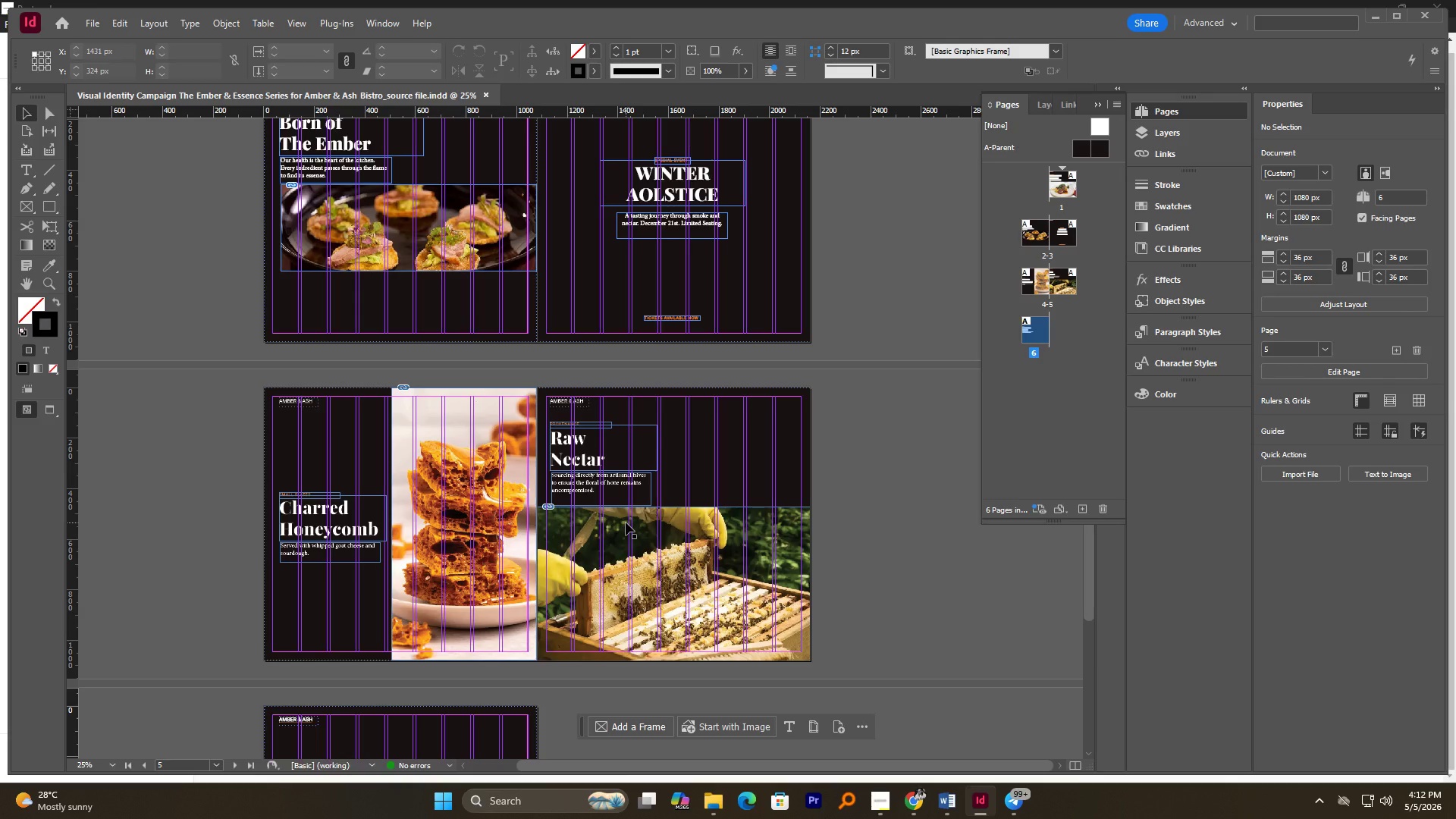 
wait(10.3)
 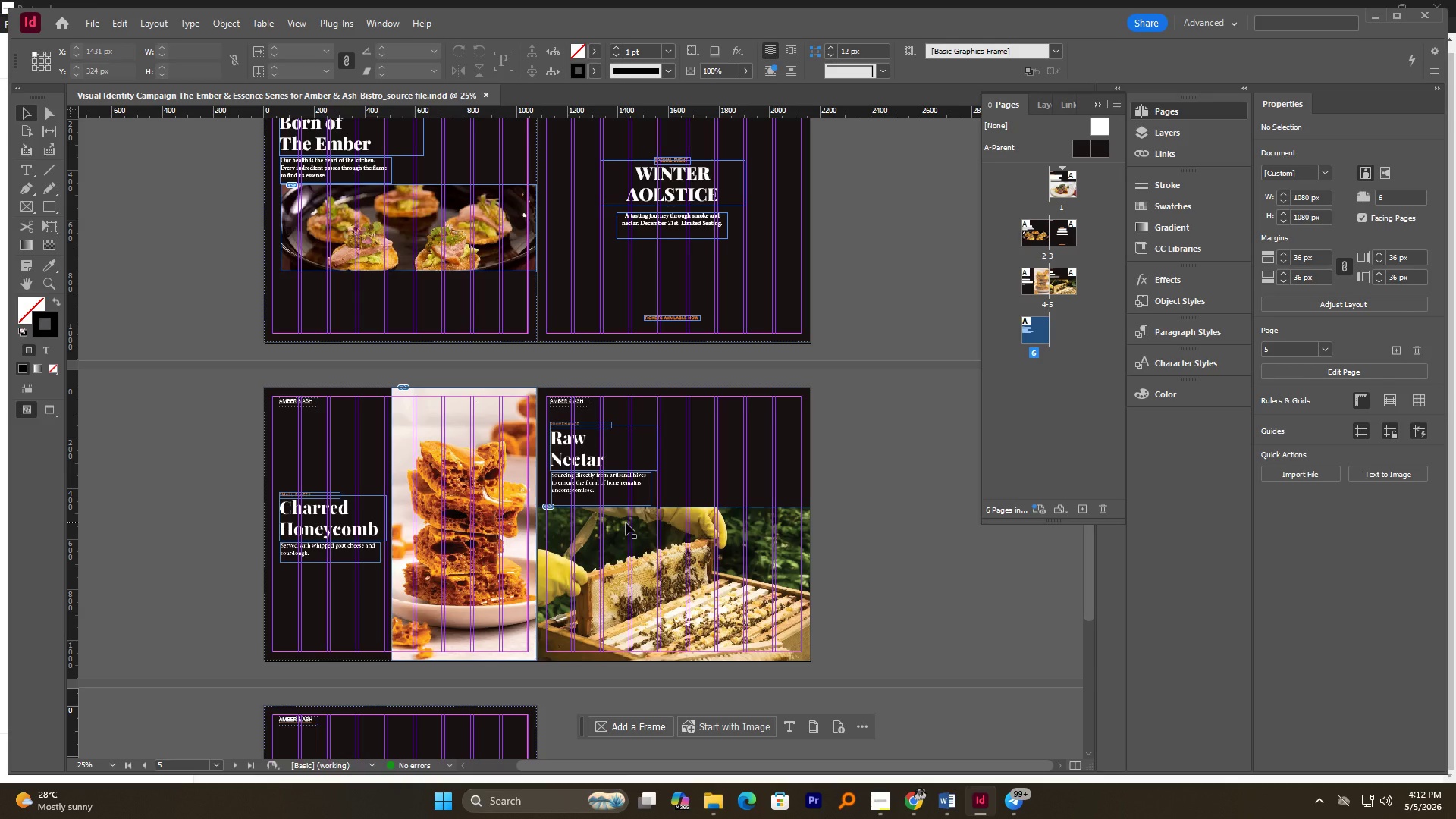 
double_click([1084, 158])
 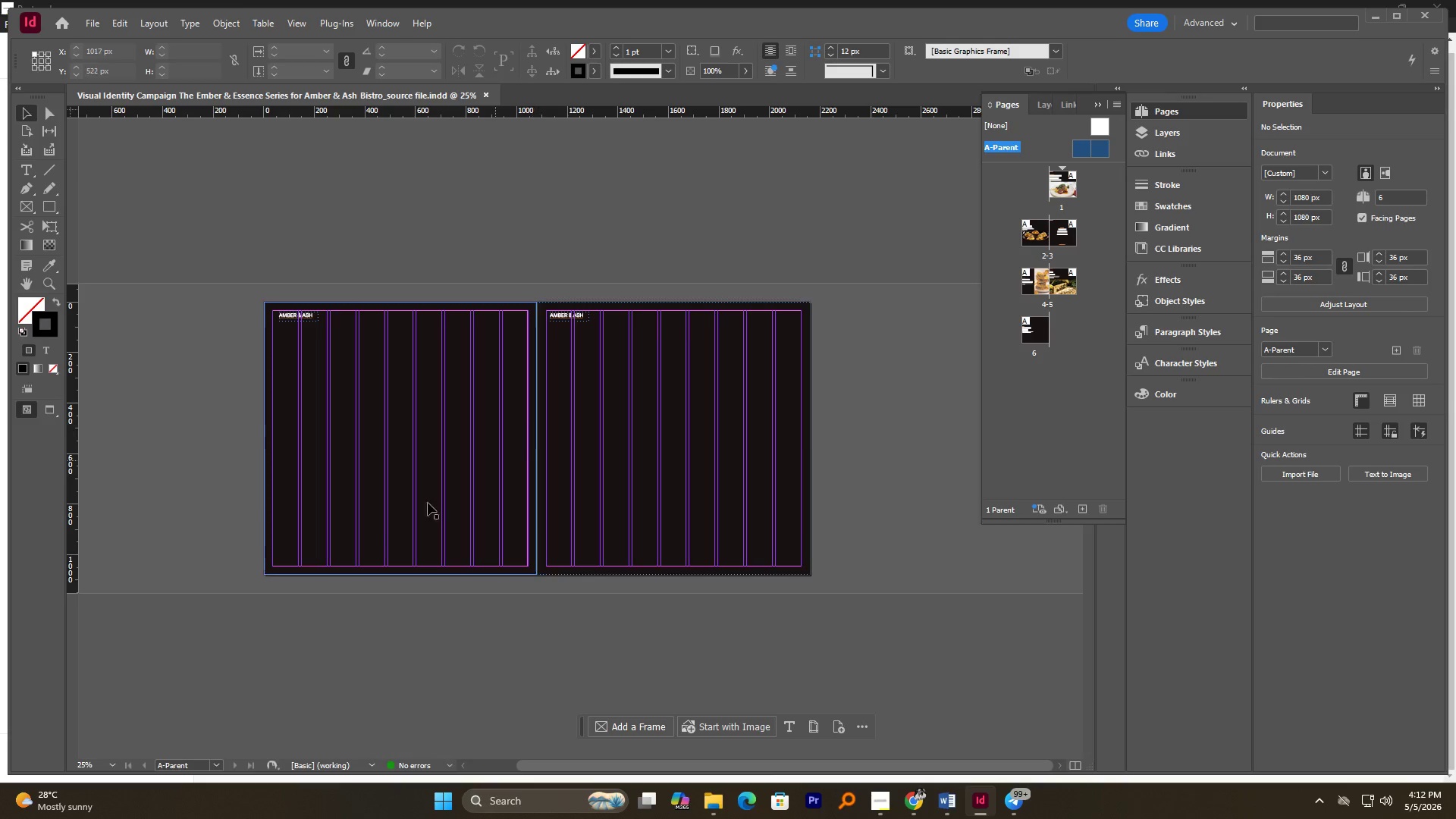 
hold_key(key=AltLeft, duration=0.78)
scroll: coordinate [327, 541], scroll_direction: up, amount: 1.0
 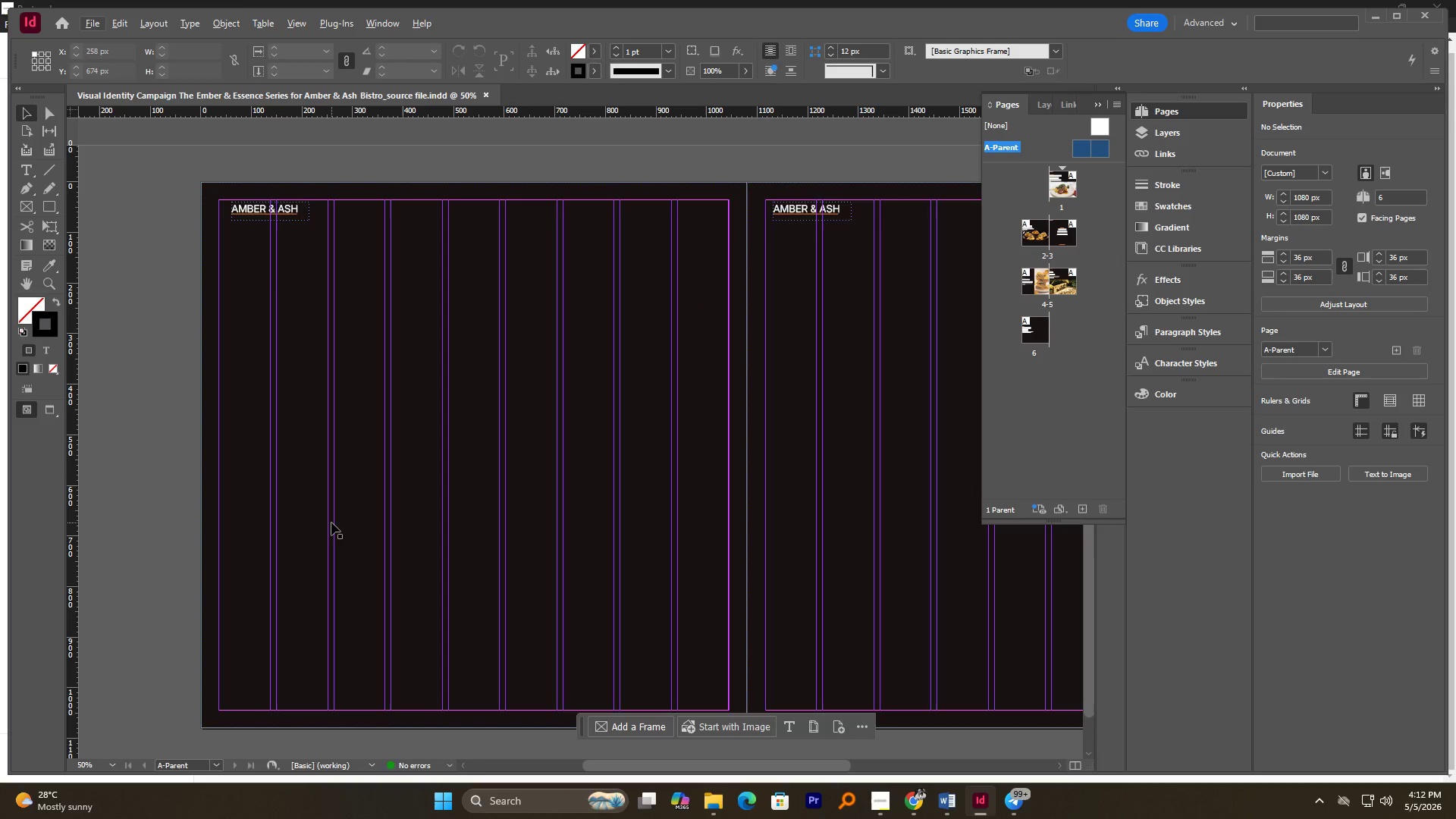 
scroll: coordinate [331, 522], scroll_direction: down, amount: 1.0
 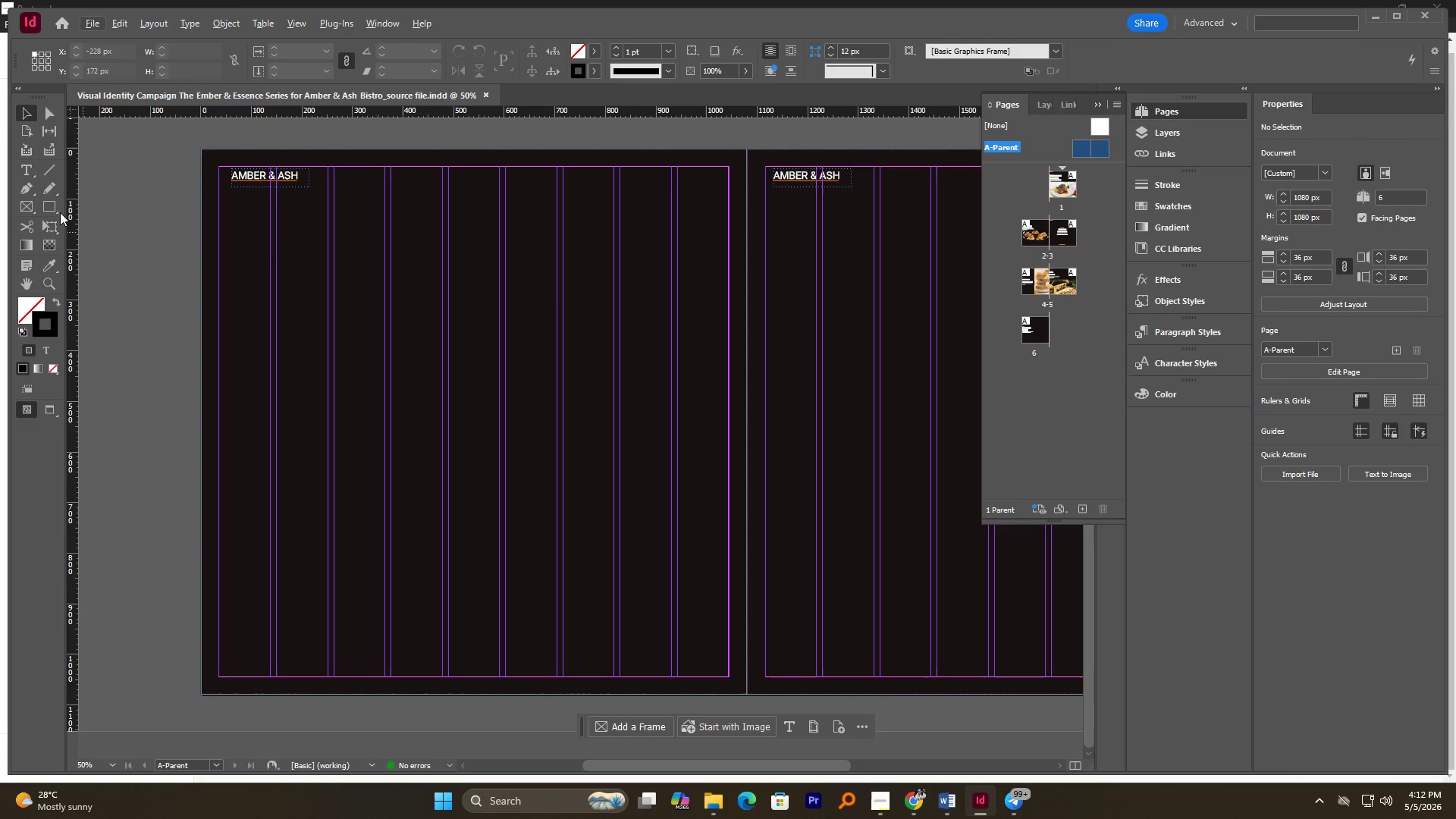 
left_click([52, 205])
 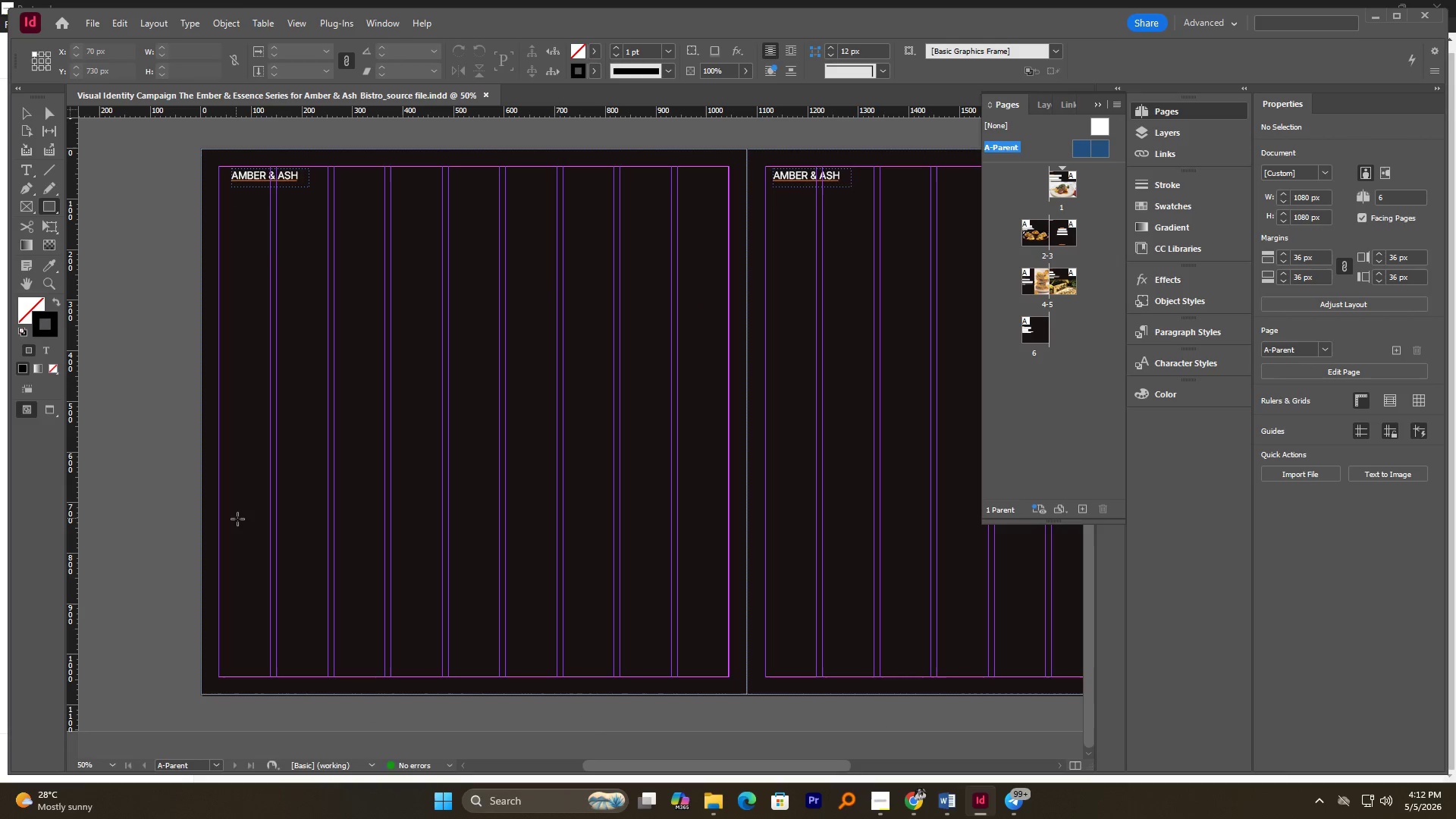 
scroll: coordinate [237, 514], scroll_direction: down, amount: 2.0
 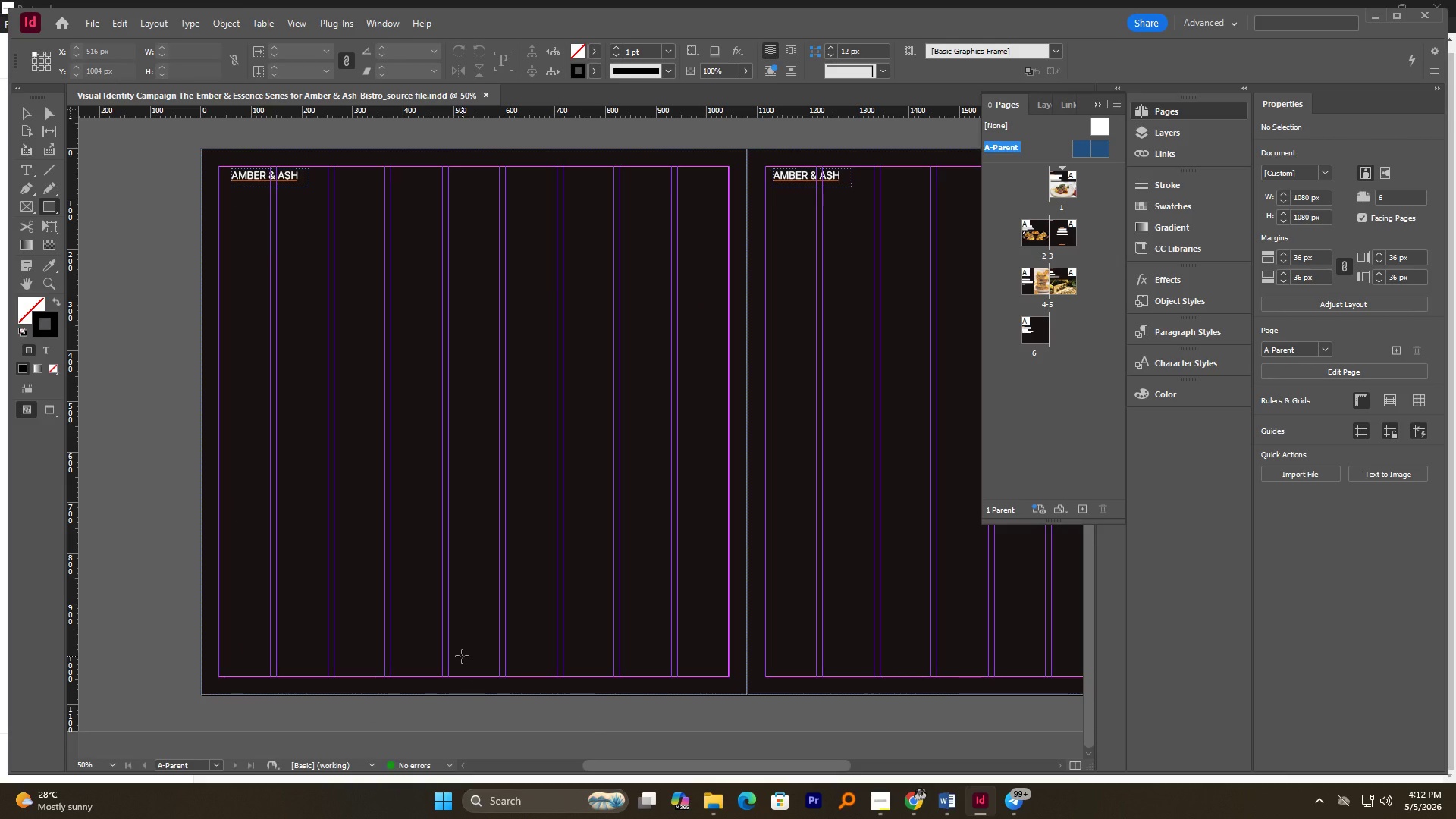 
wait(6.5)
 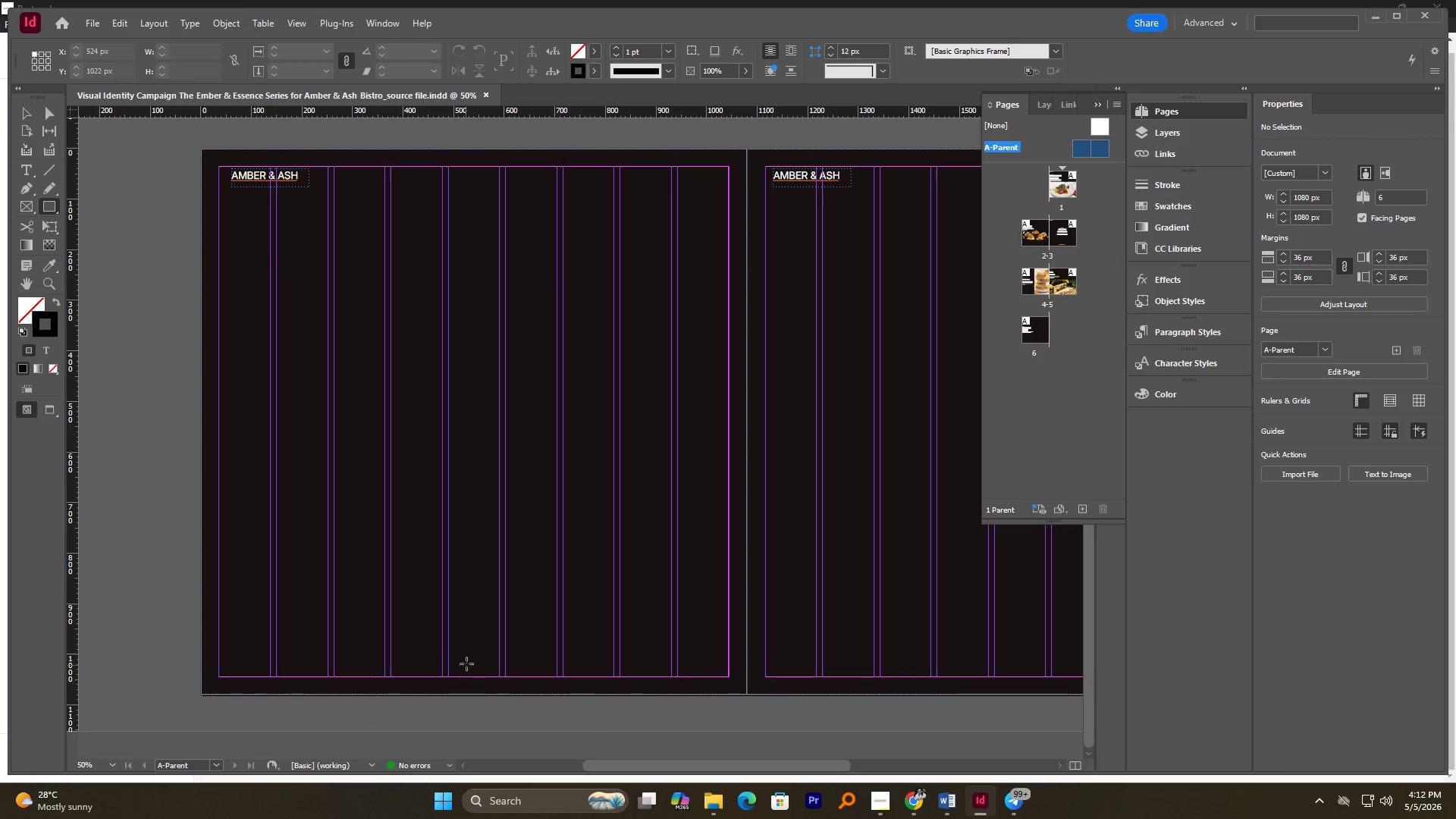 
left_click_drag(start_coordinate=[459, 652], to_coordinate=[485, 673])
 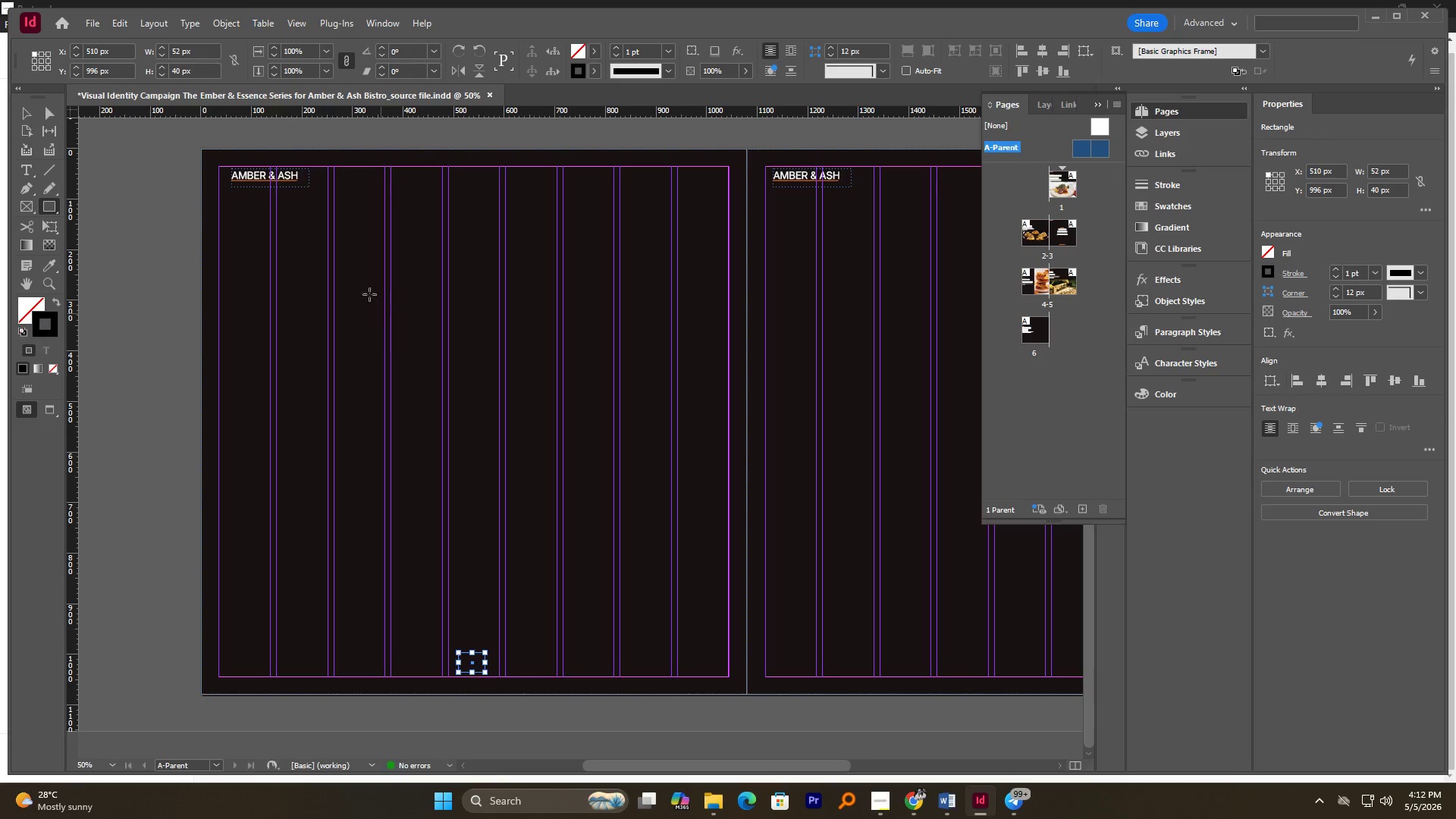 
left_click([225, 19])
 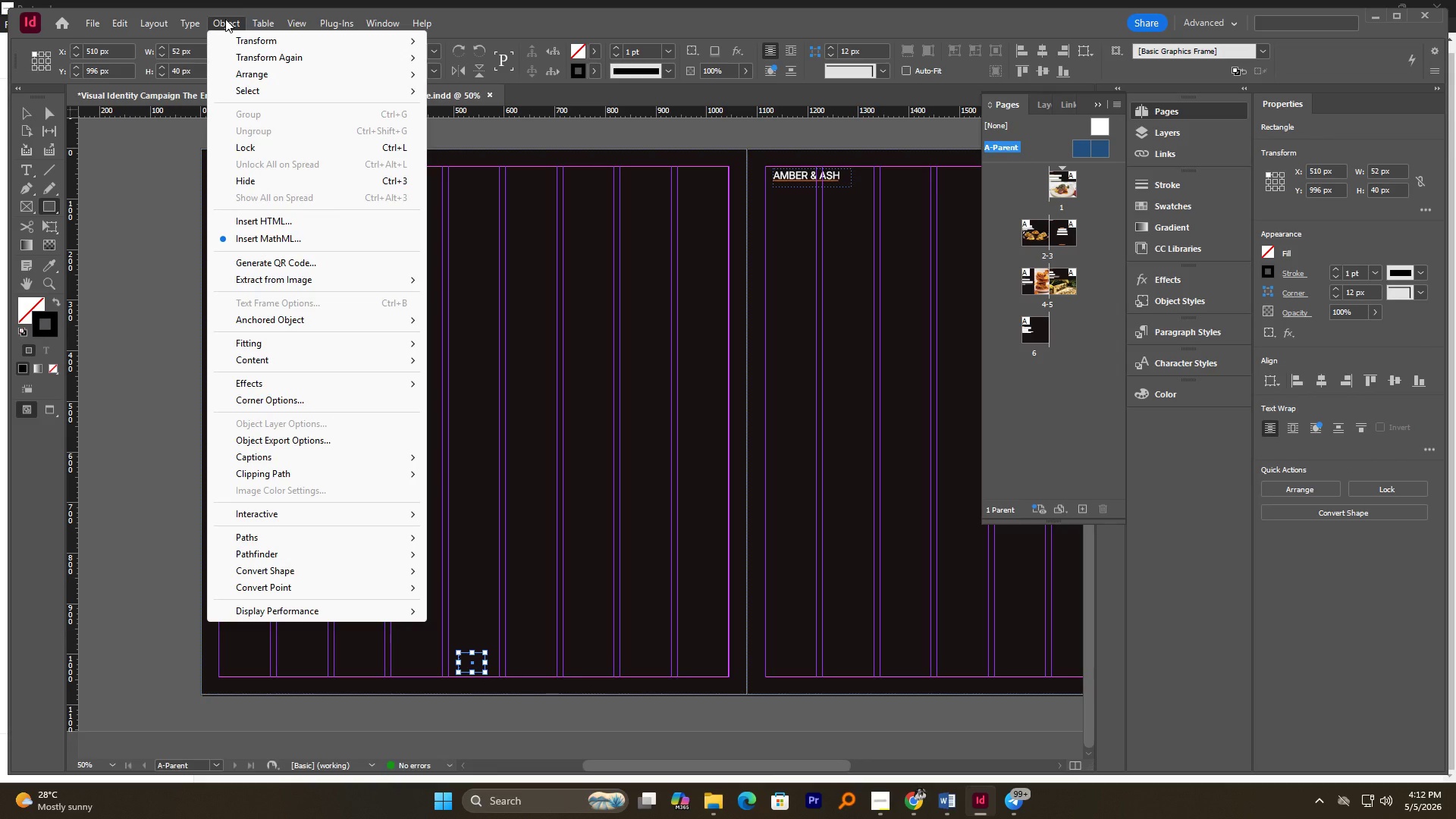 
mouse_move([210, 42])
 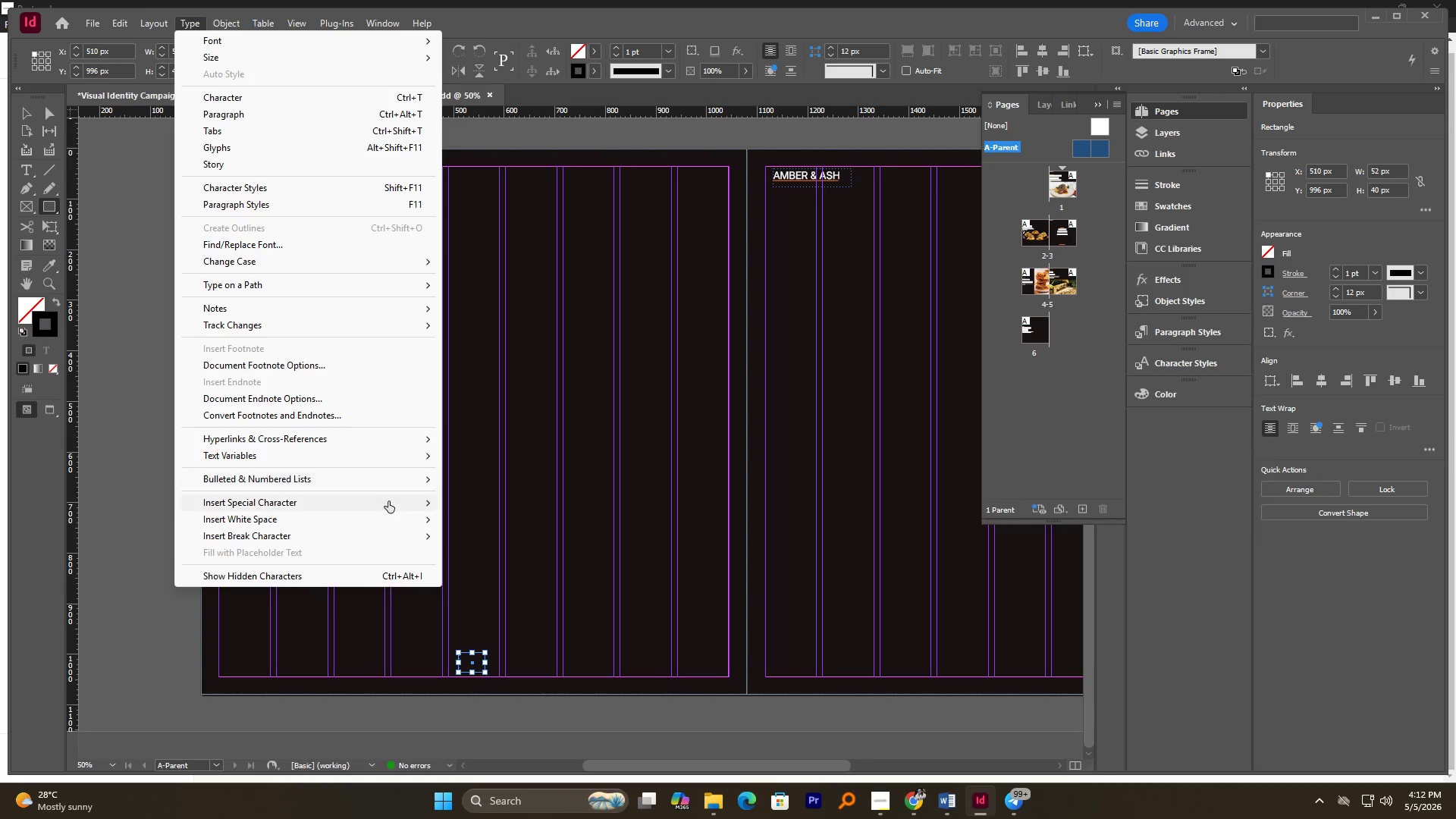 
left_click([388, 502])
 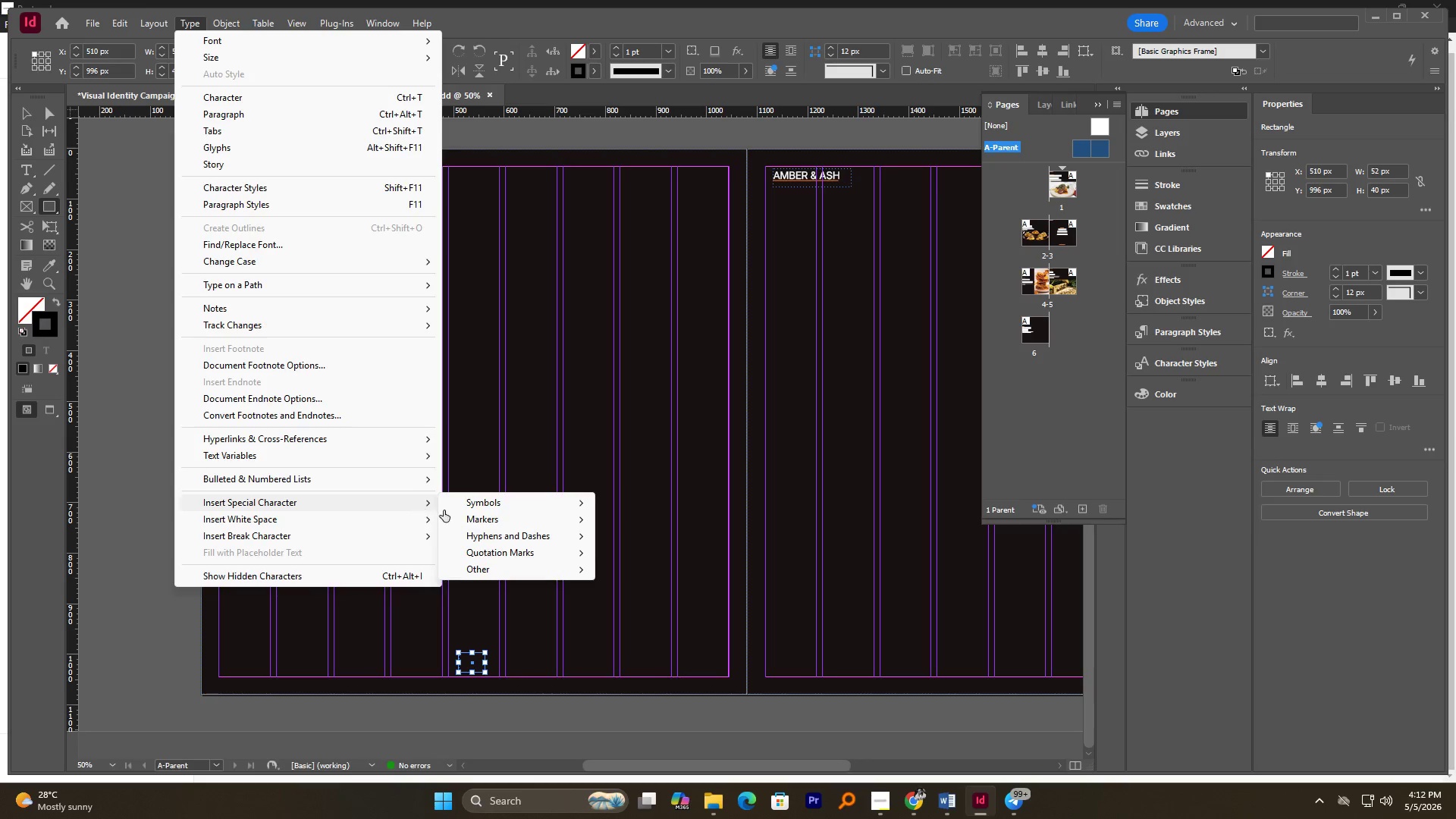 
left_click([472, 519])
 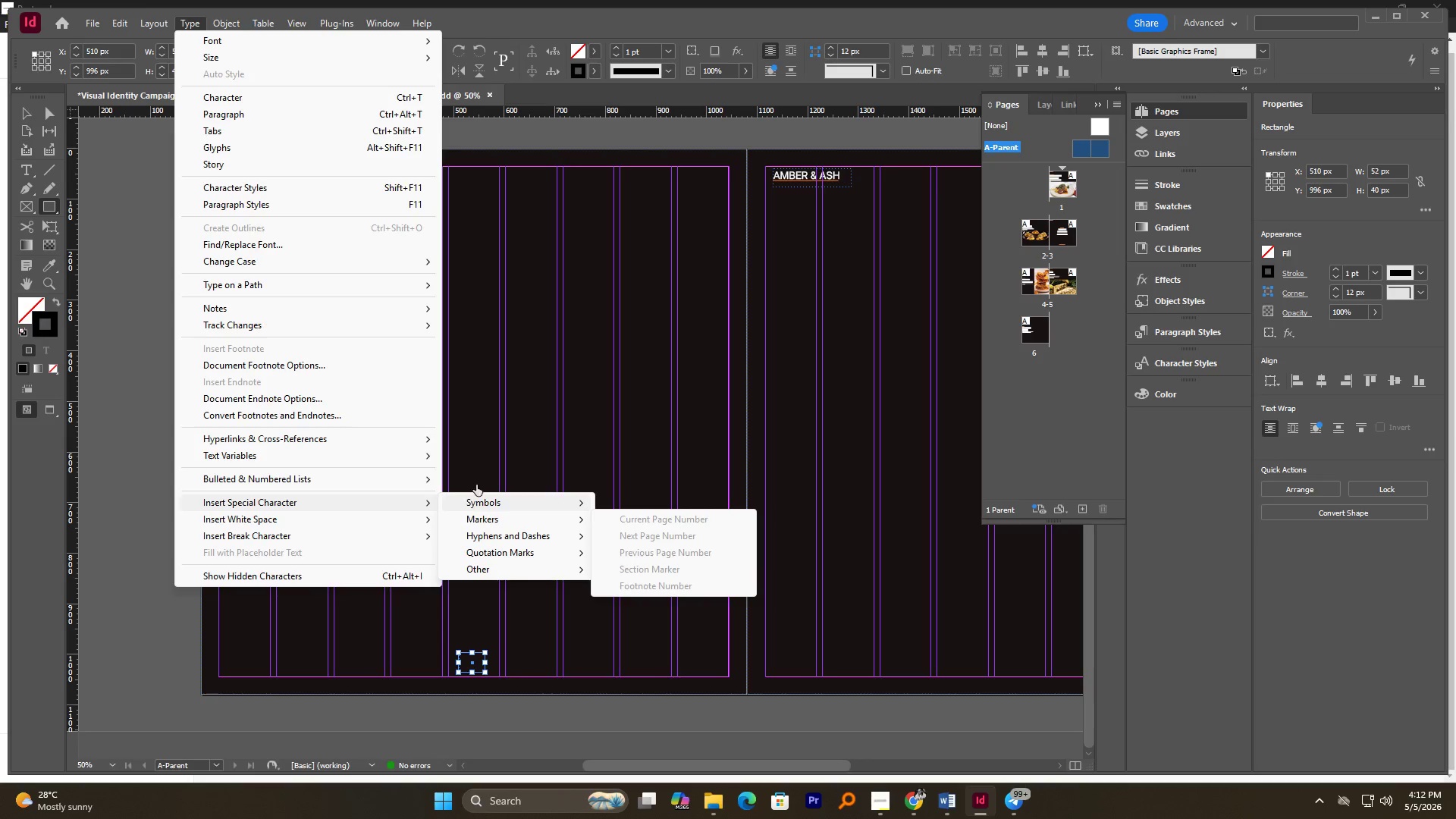 
left_click([472, 661])
 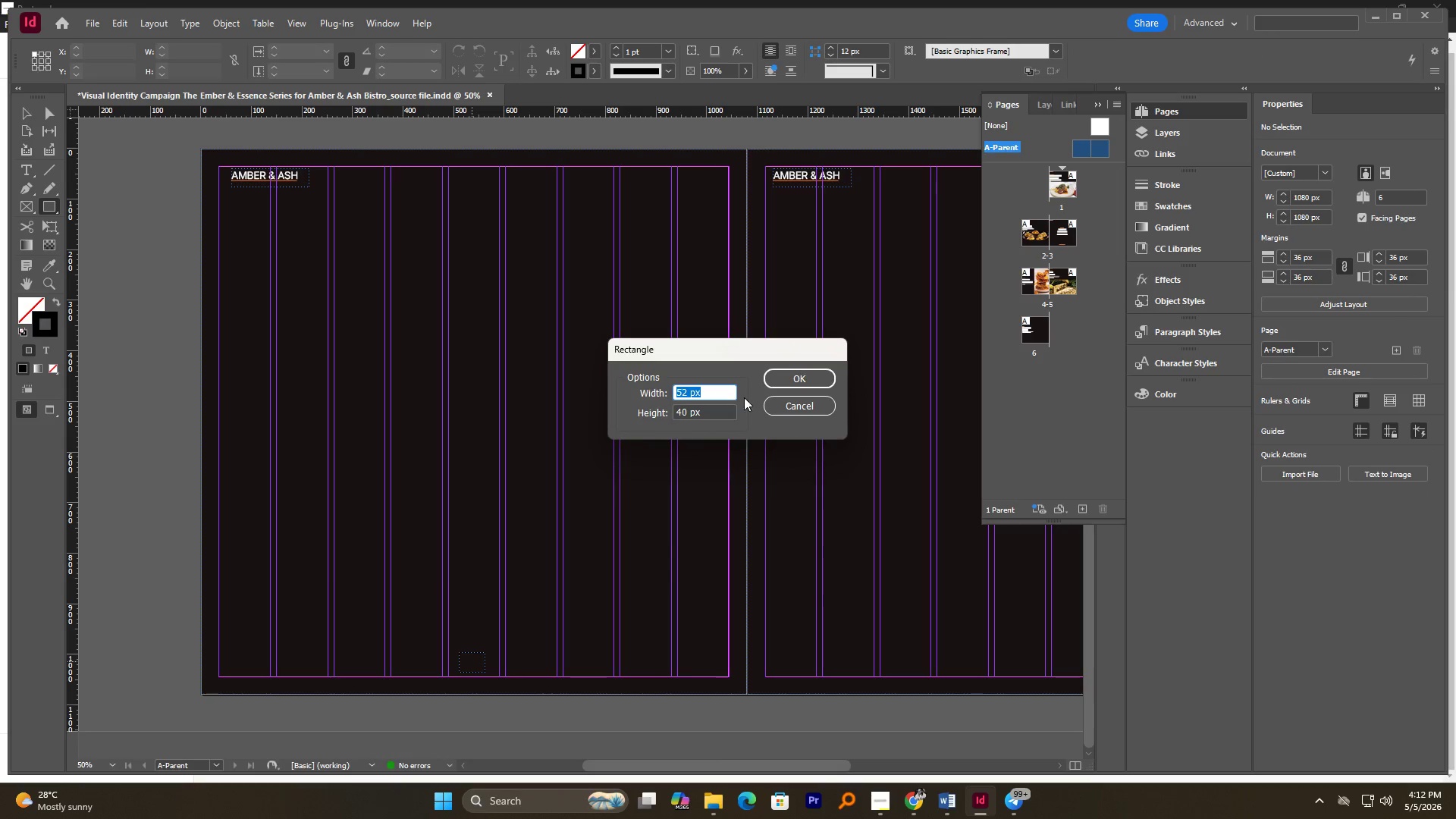 
left_click([772, 406])
 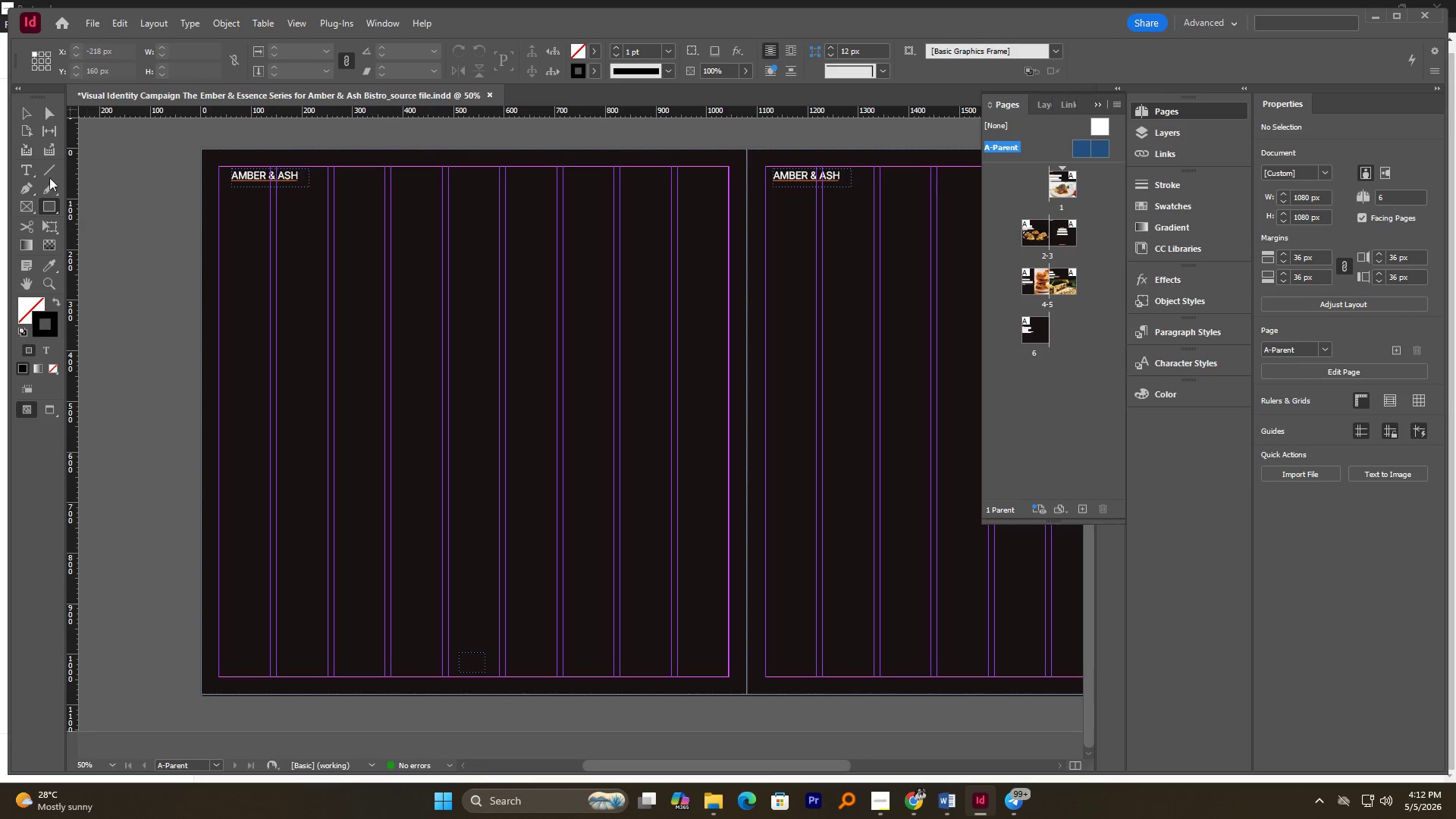 
left_click([30, 110])
 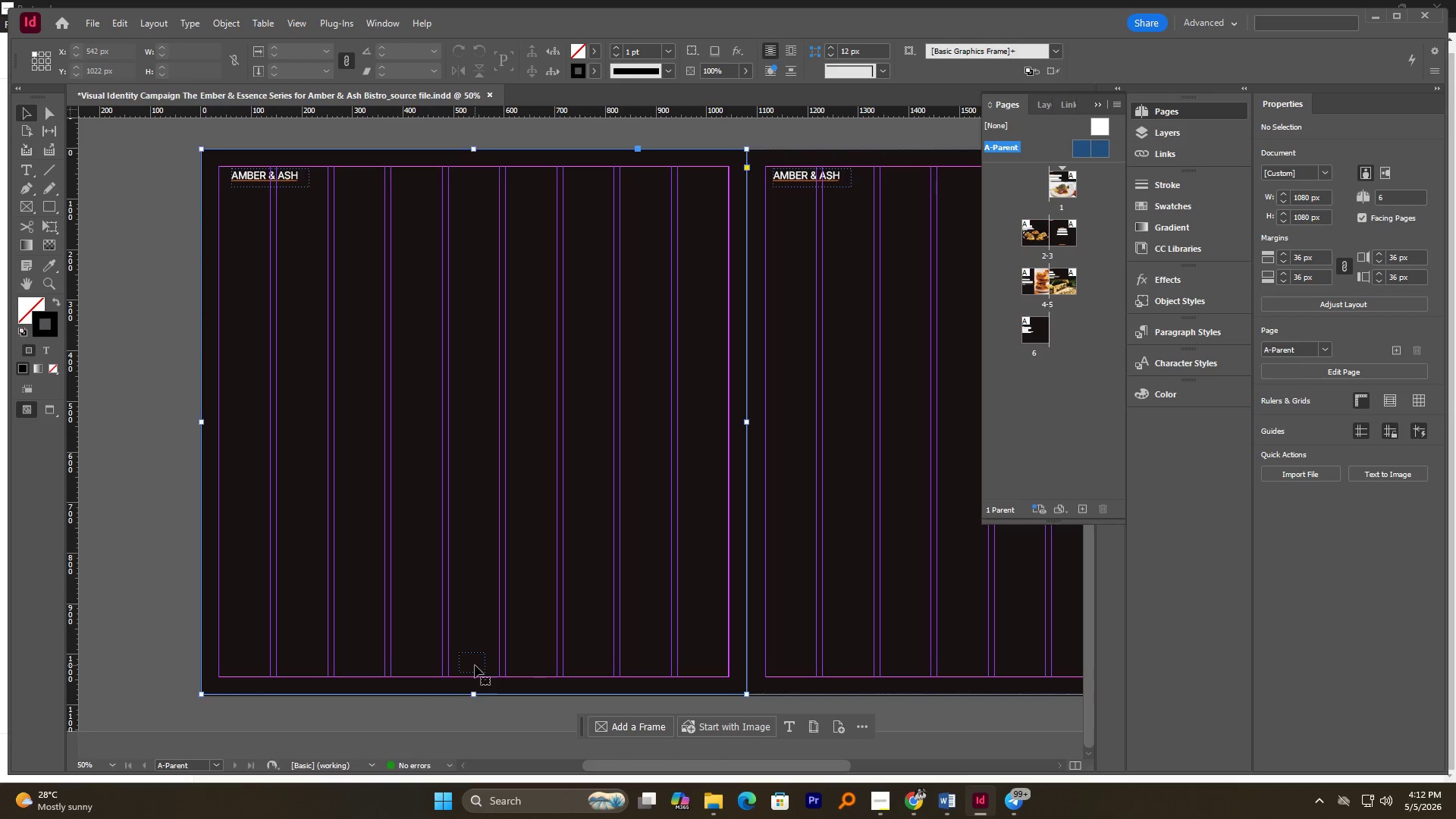 
double_click([470, 671])
 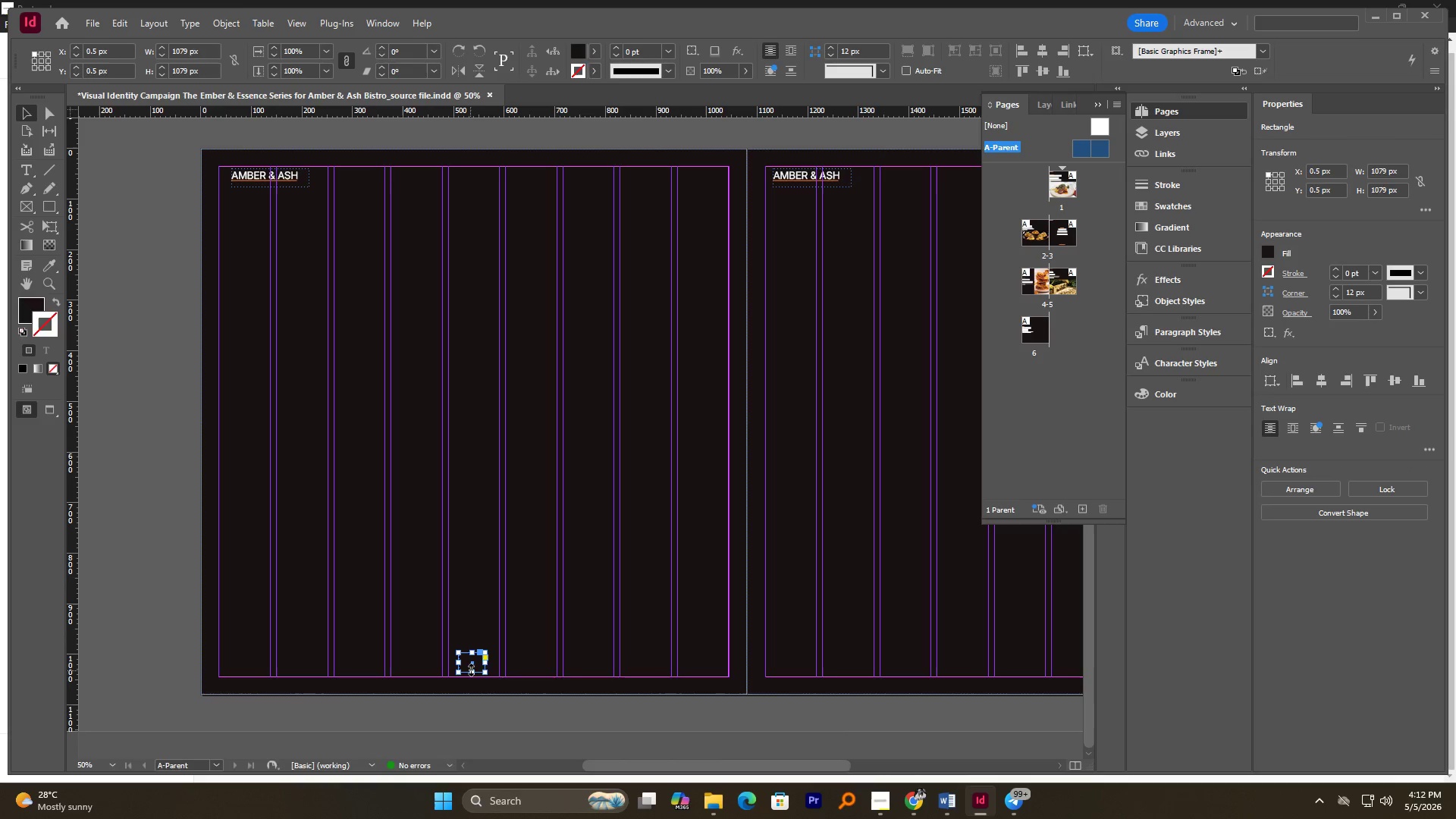 
triple_click([471, 670])
 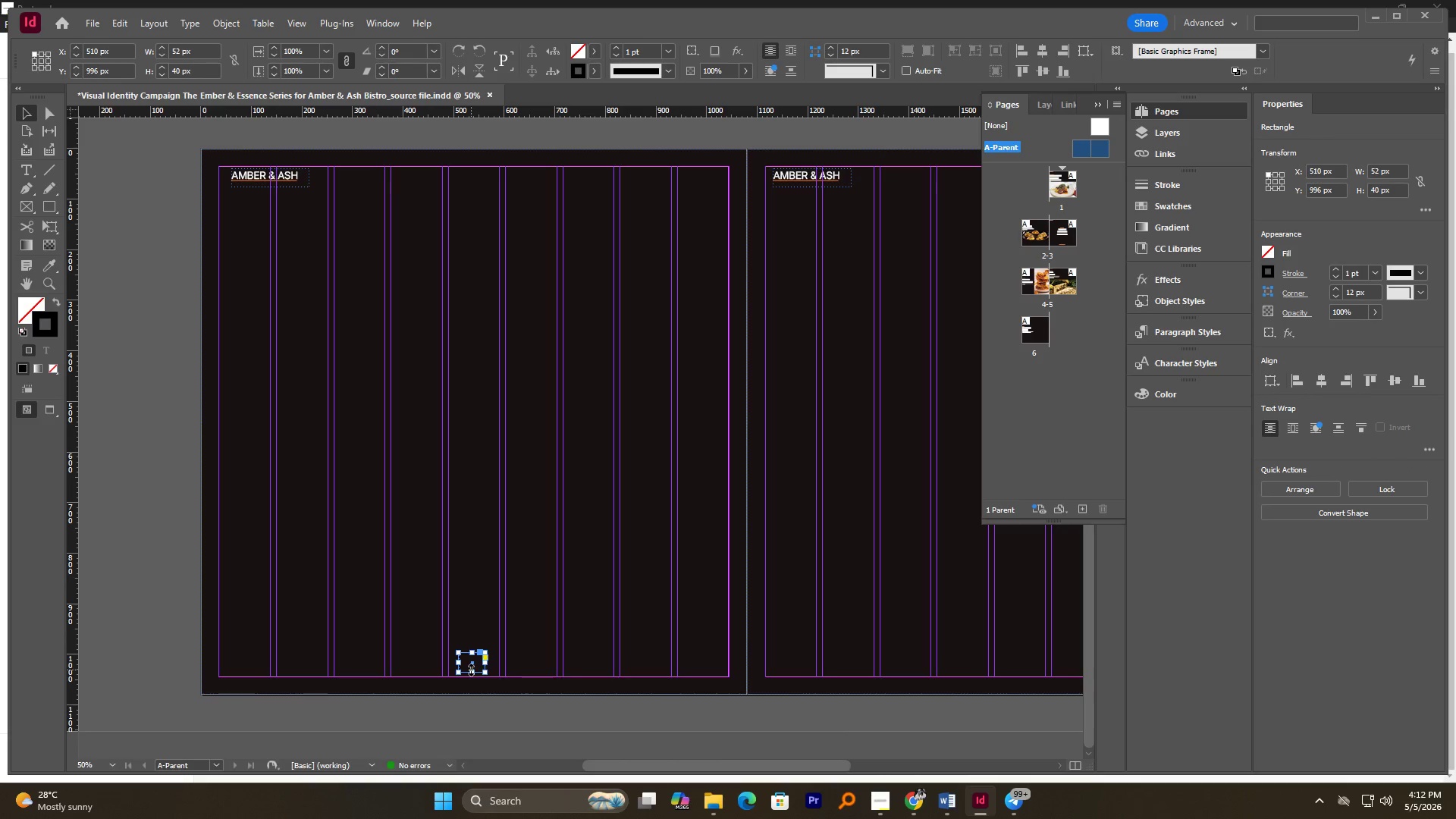 
triple_click([471, 670])
 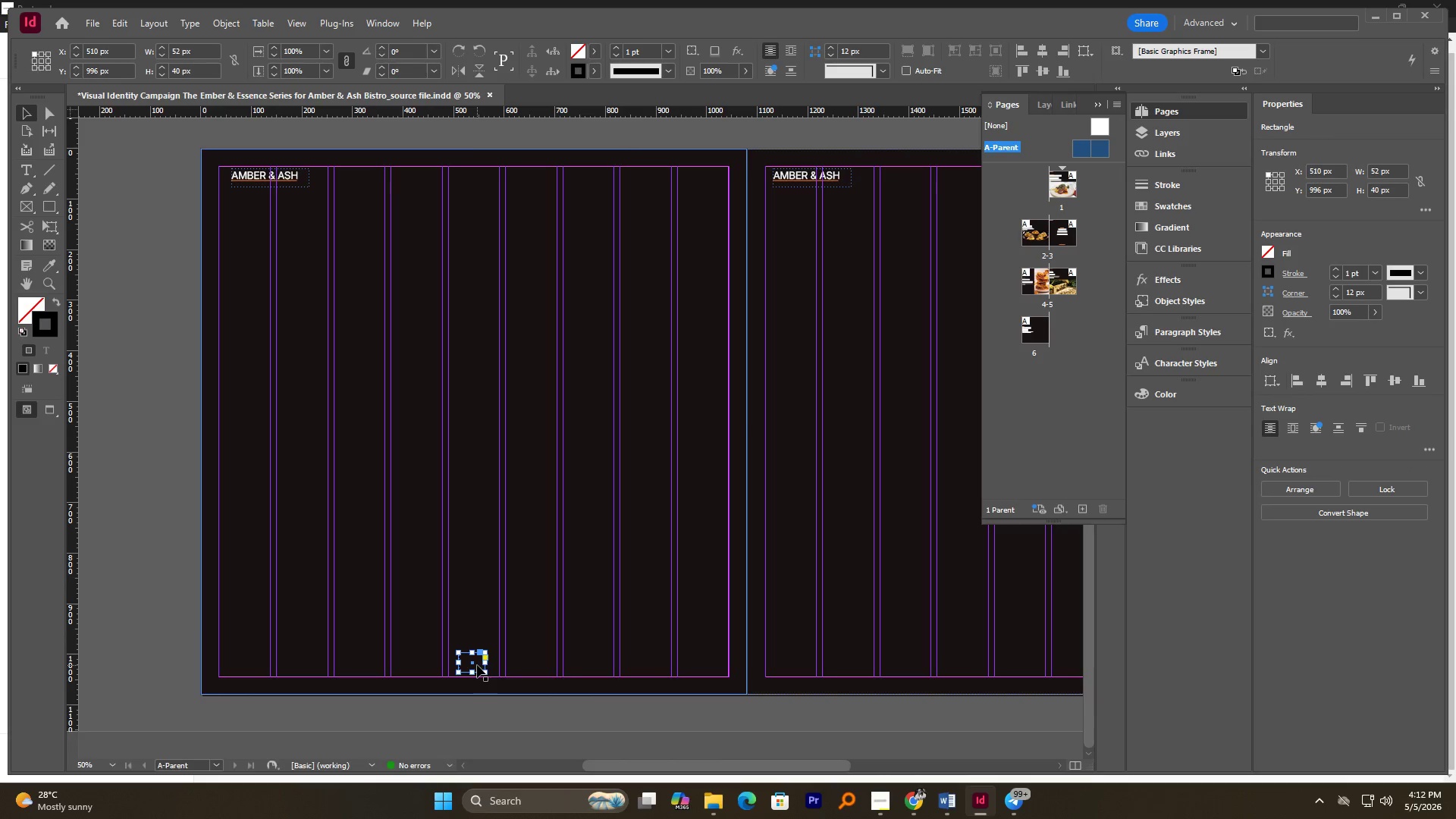 
double_click([477, 665])
 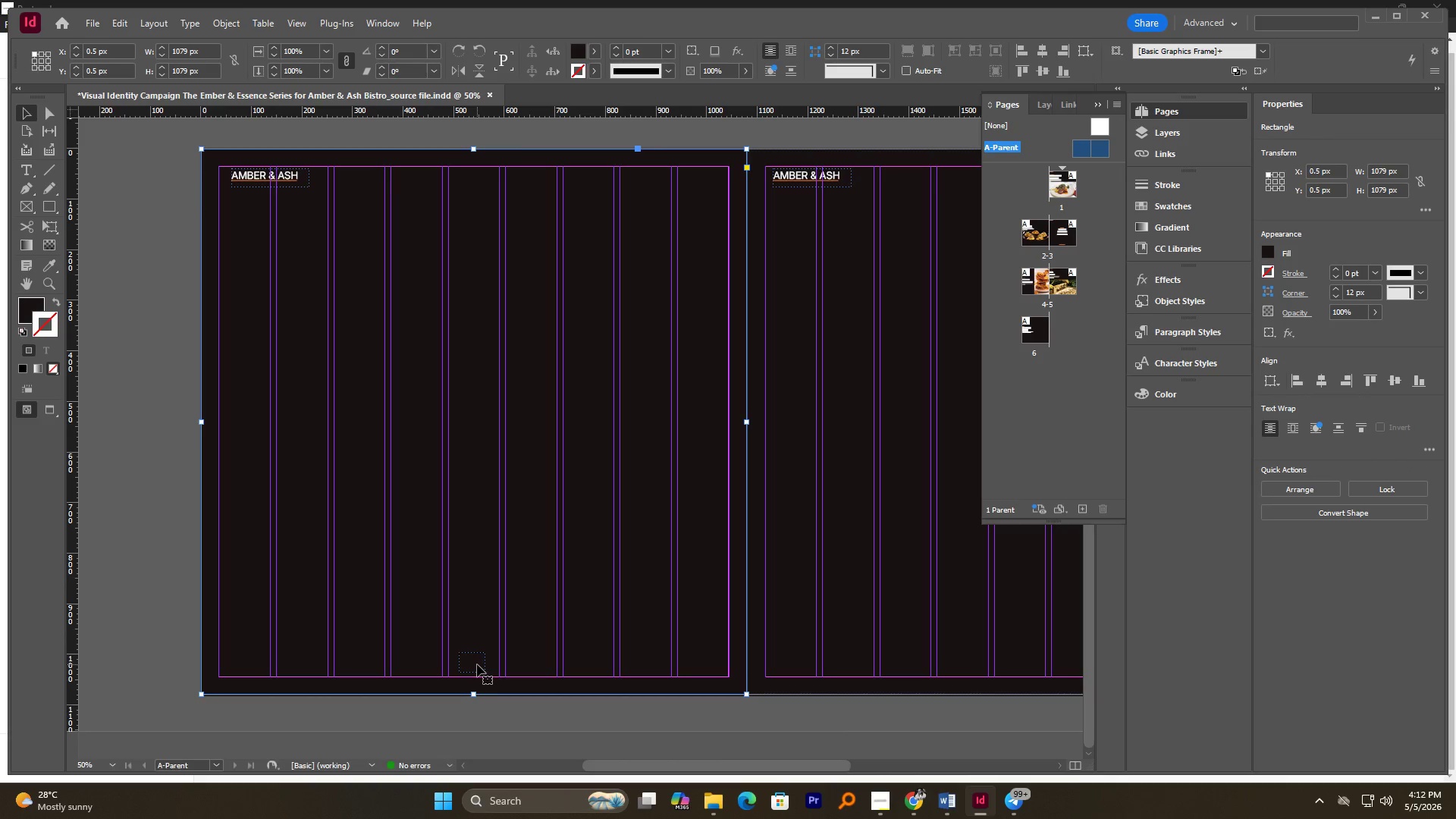 
key(Control+A)
 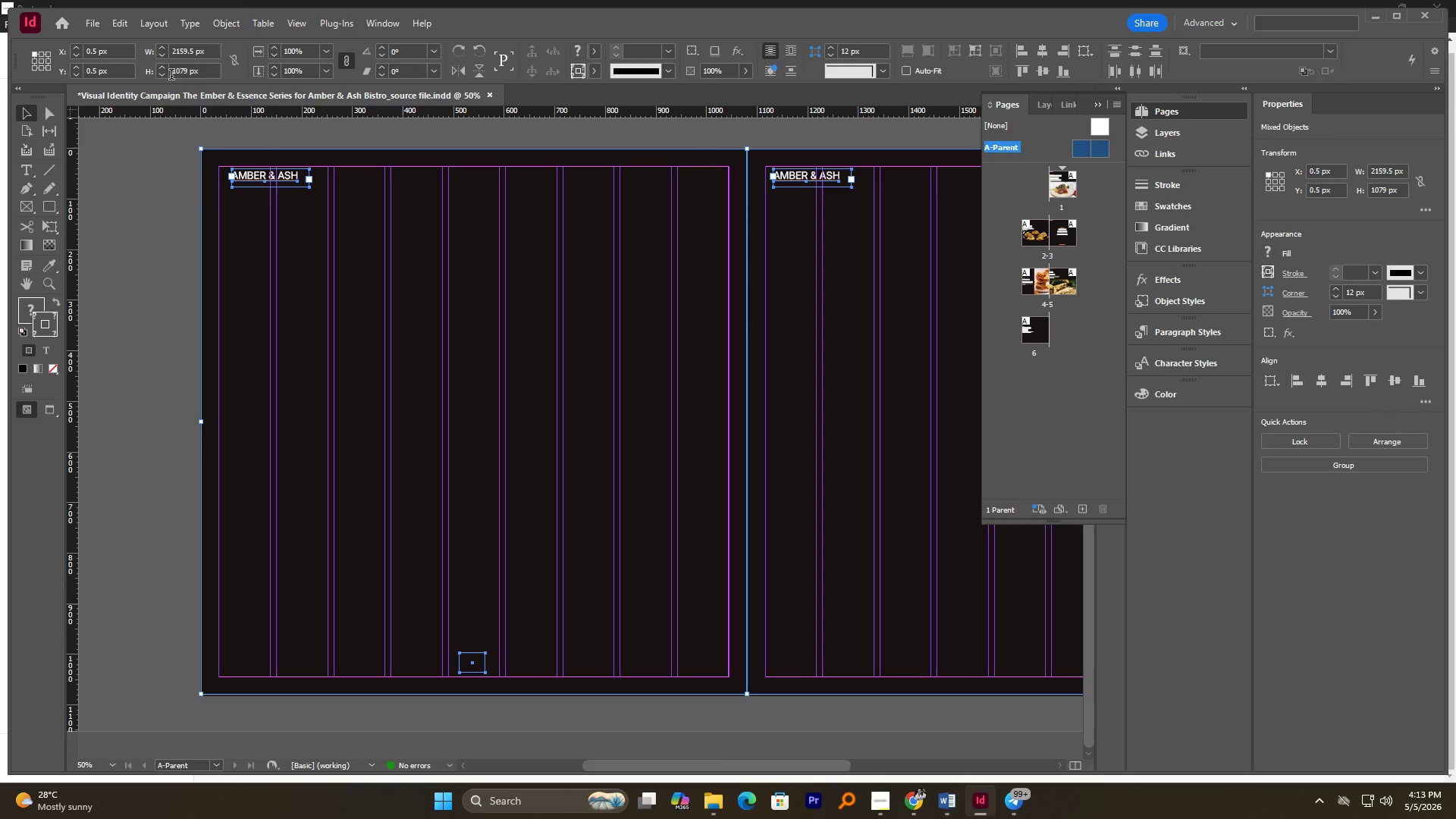 
left_click([146, 26])
 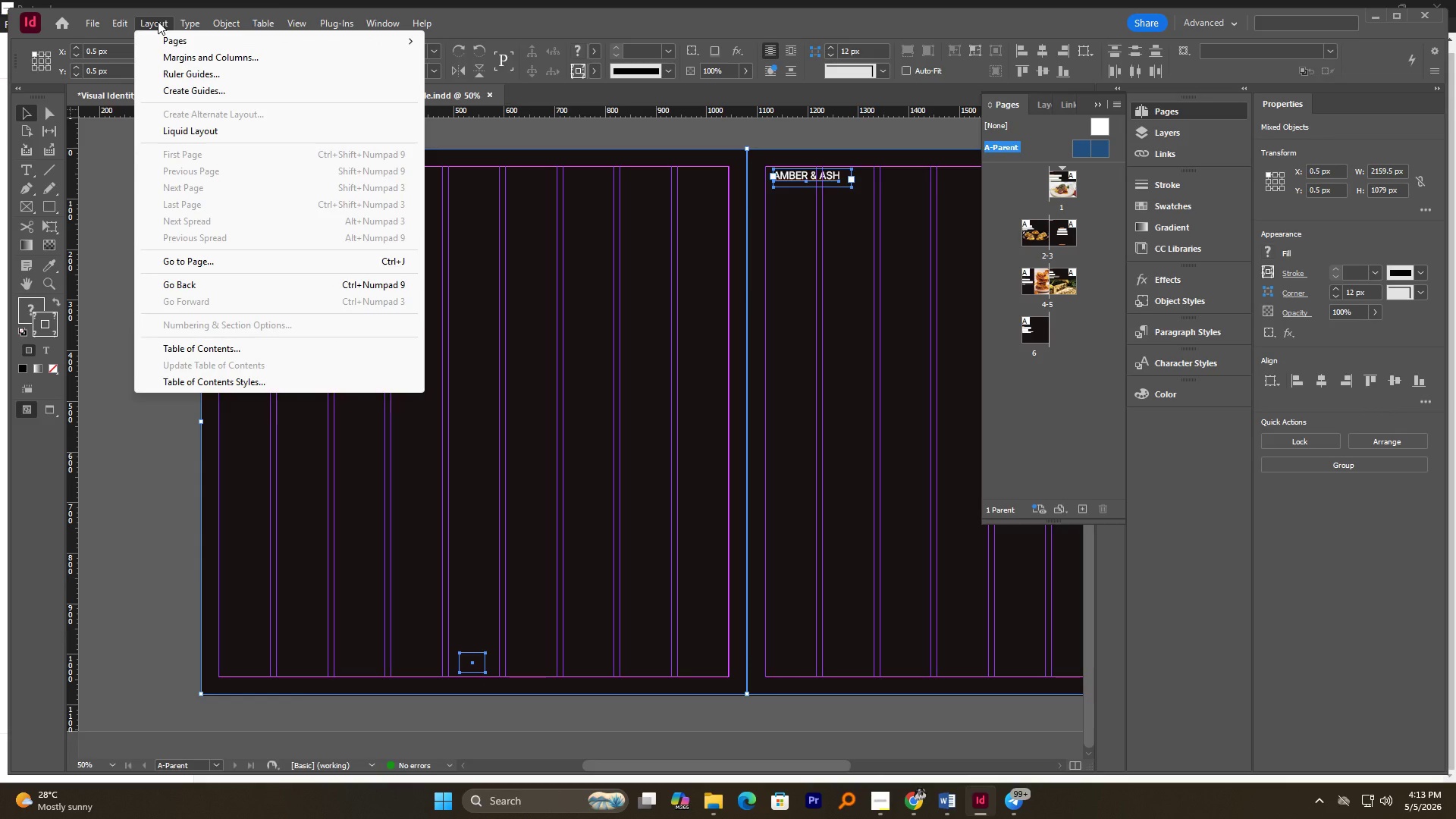 
mouse_move([199, 32])
 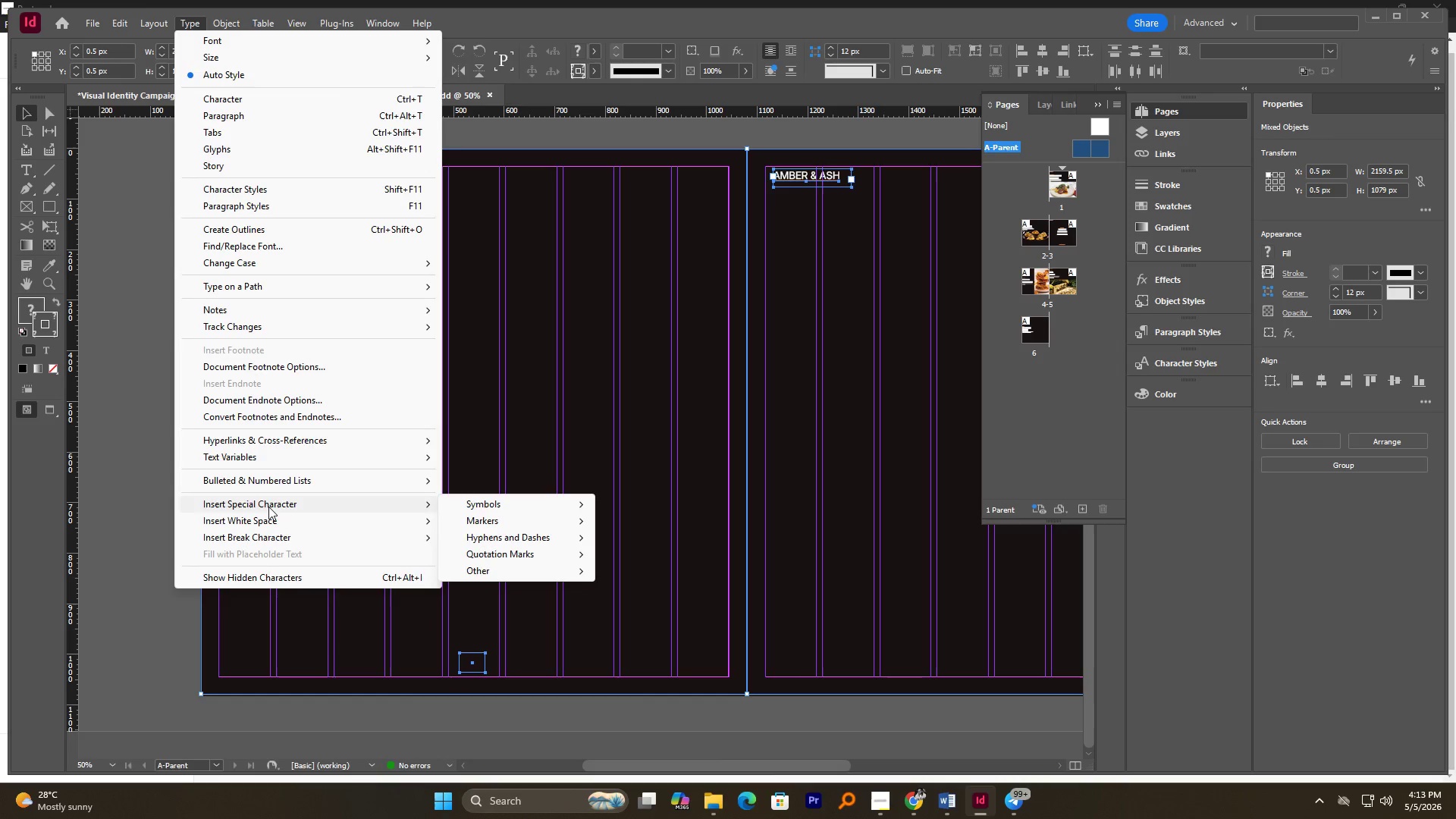 
mouse_move([502, 531])
 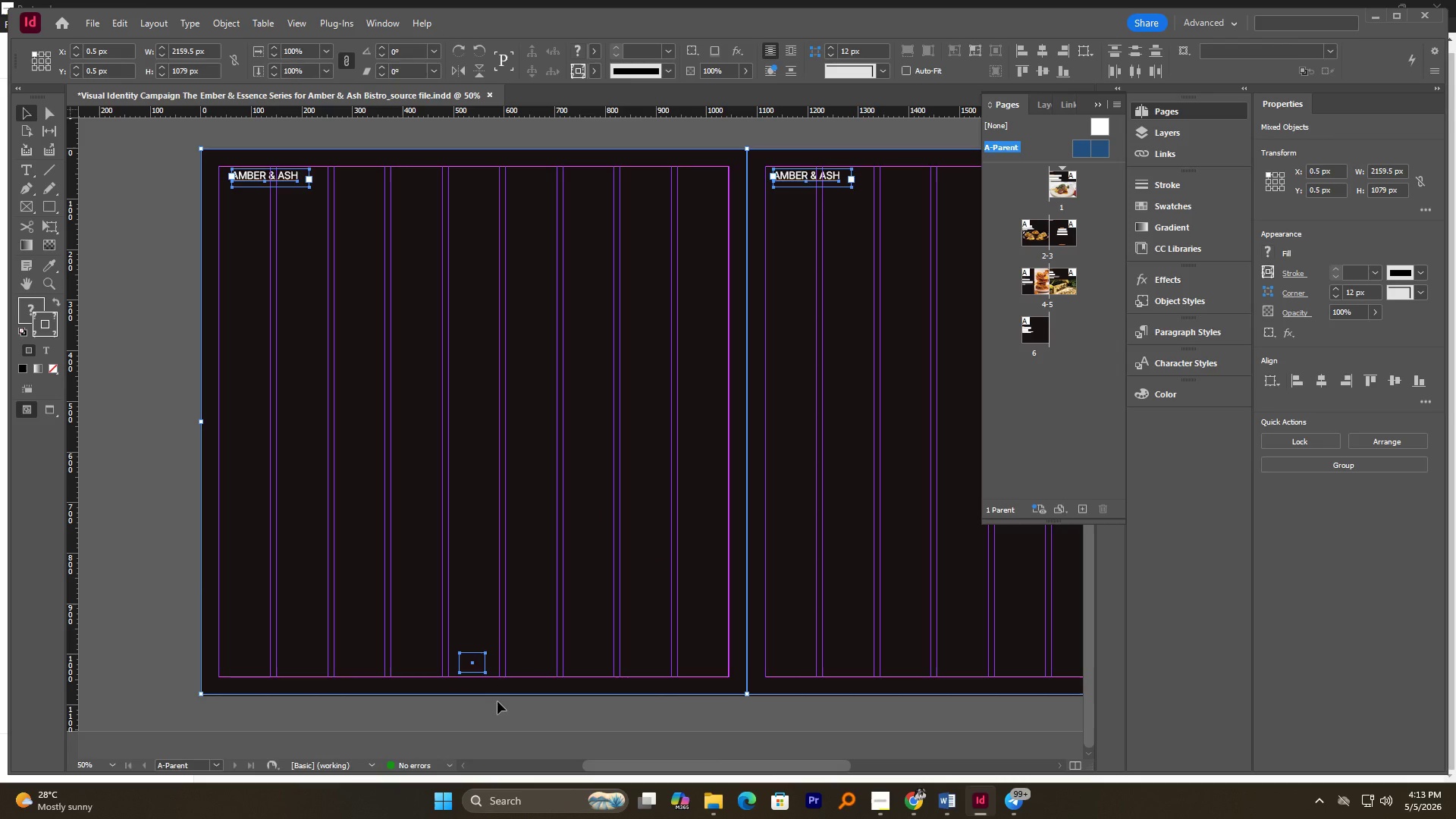 
left_click([497, 701])
 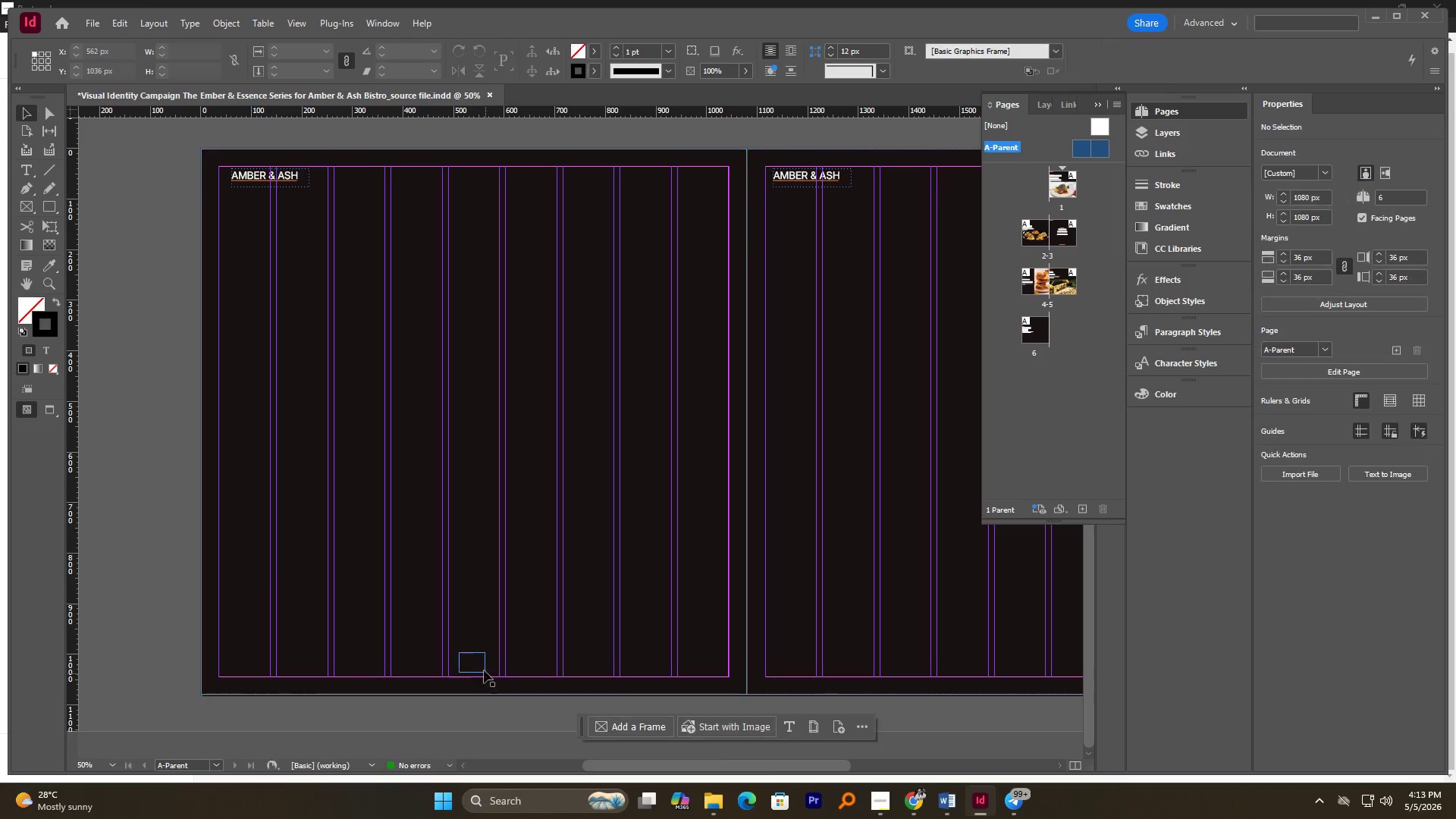 
left_click([479, 664])
 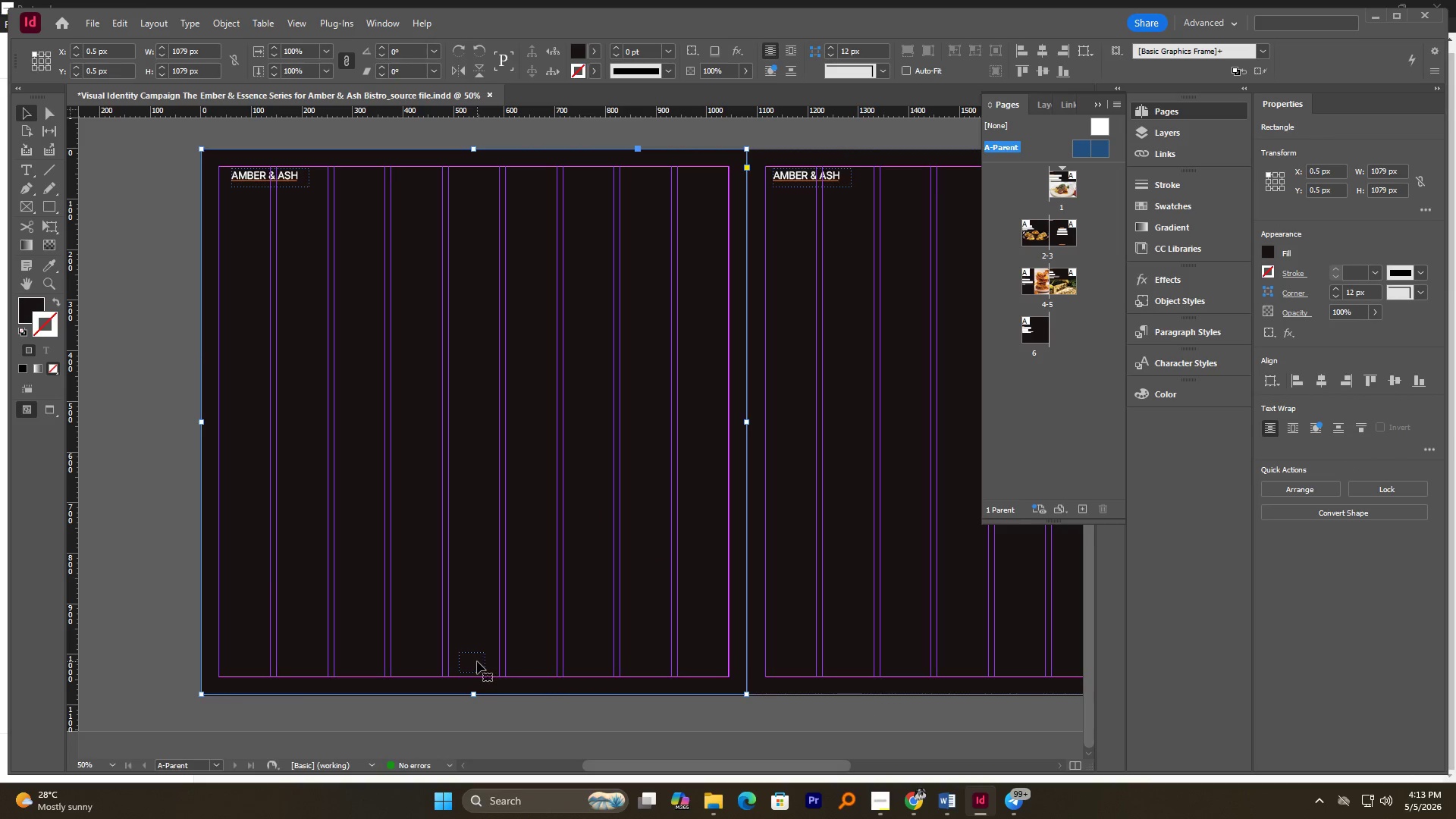 
double_click([479, 656])
 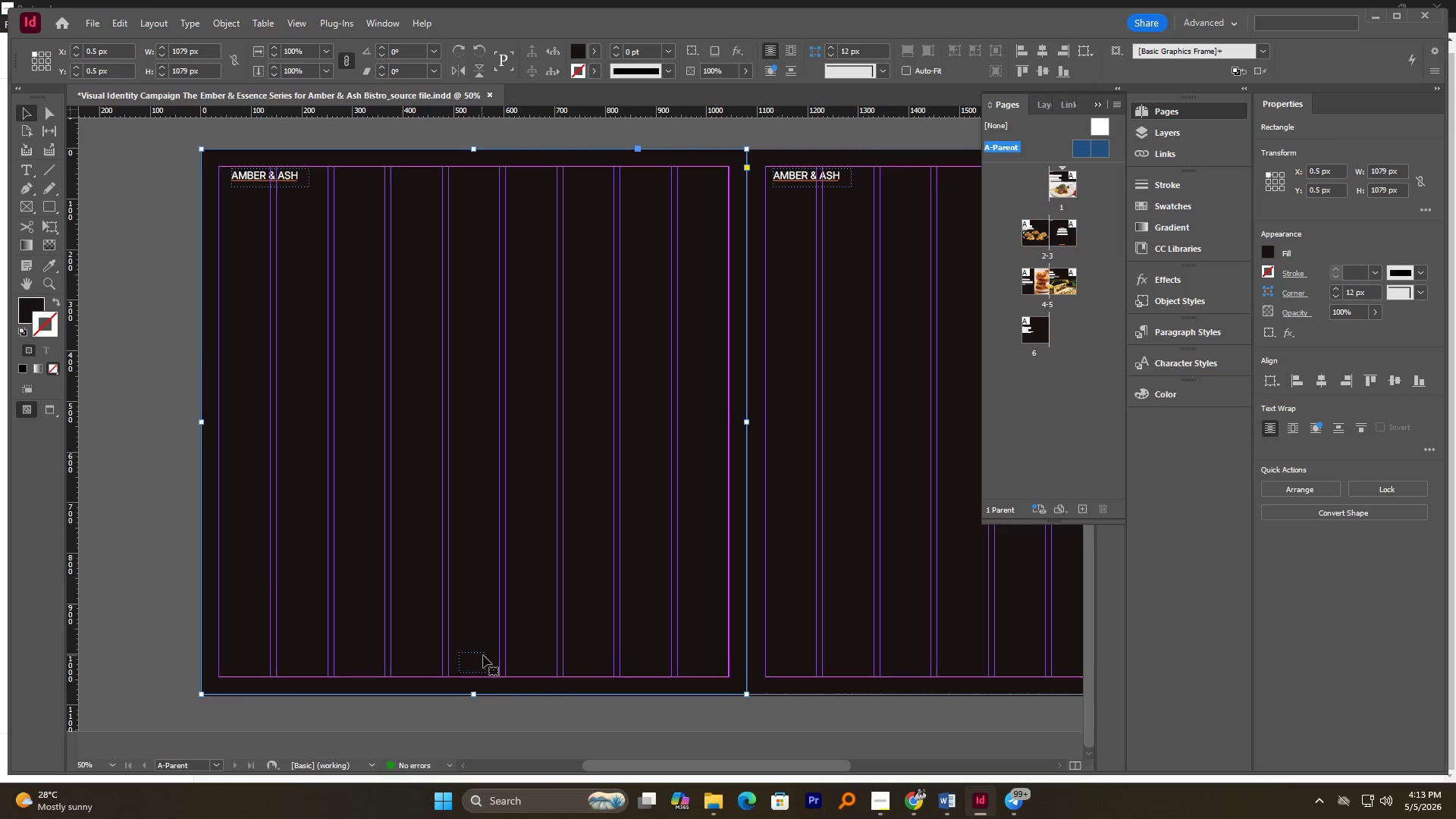 
triple_click([484, 655])
 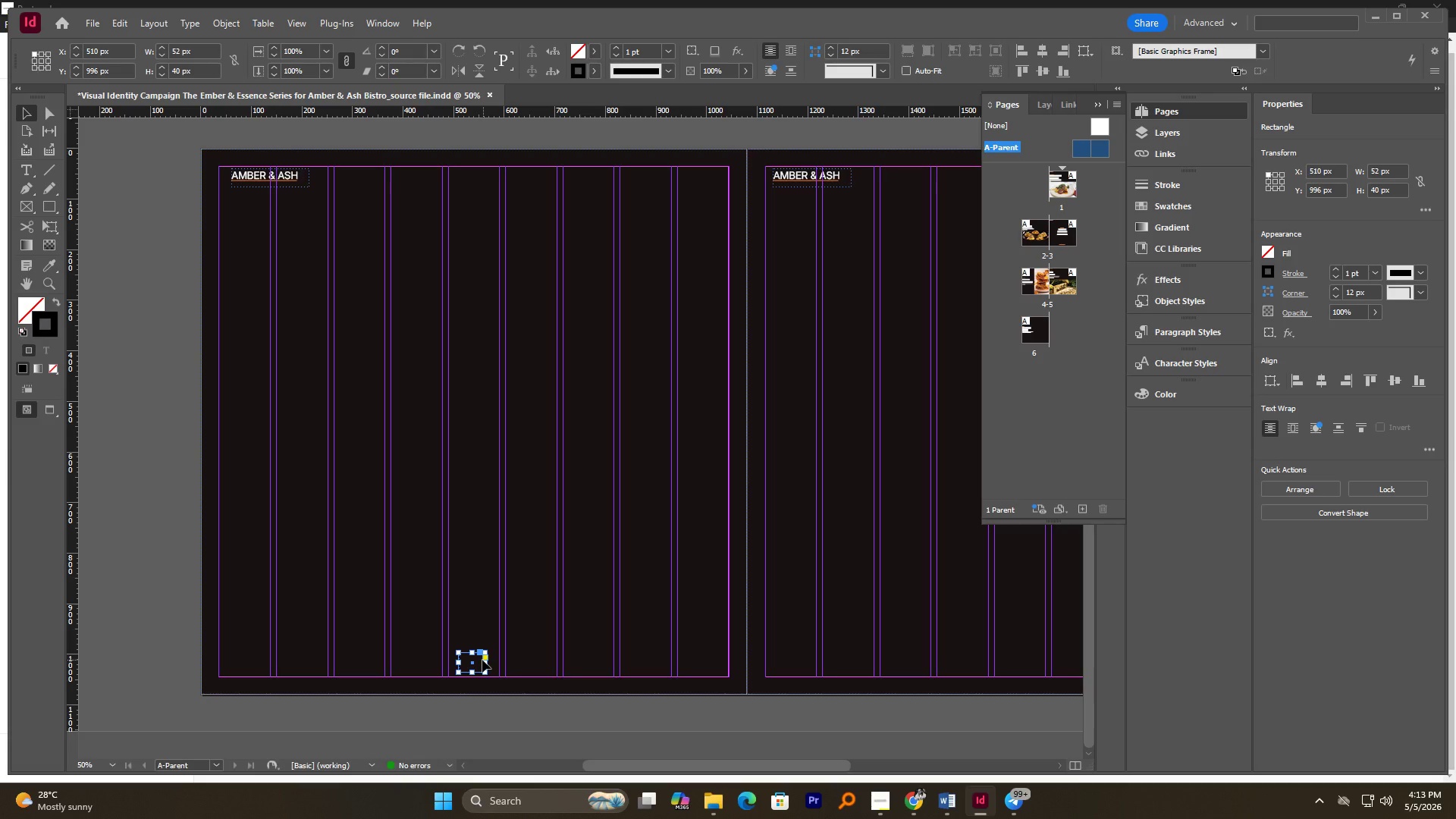 
hold_key(key=AltLeft, duration=0.45)
scroll: coordinate [462, 675], scroll_direction: up, amount: 3.0
 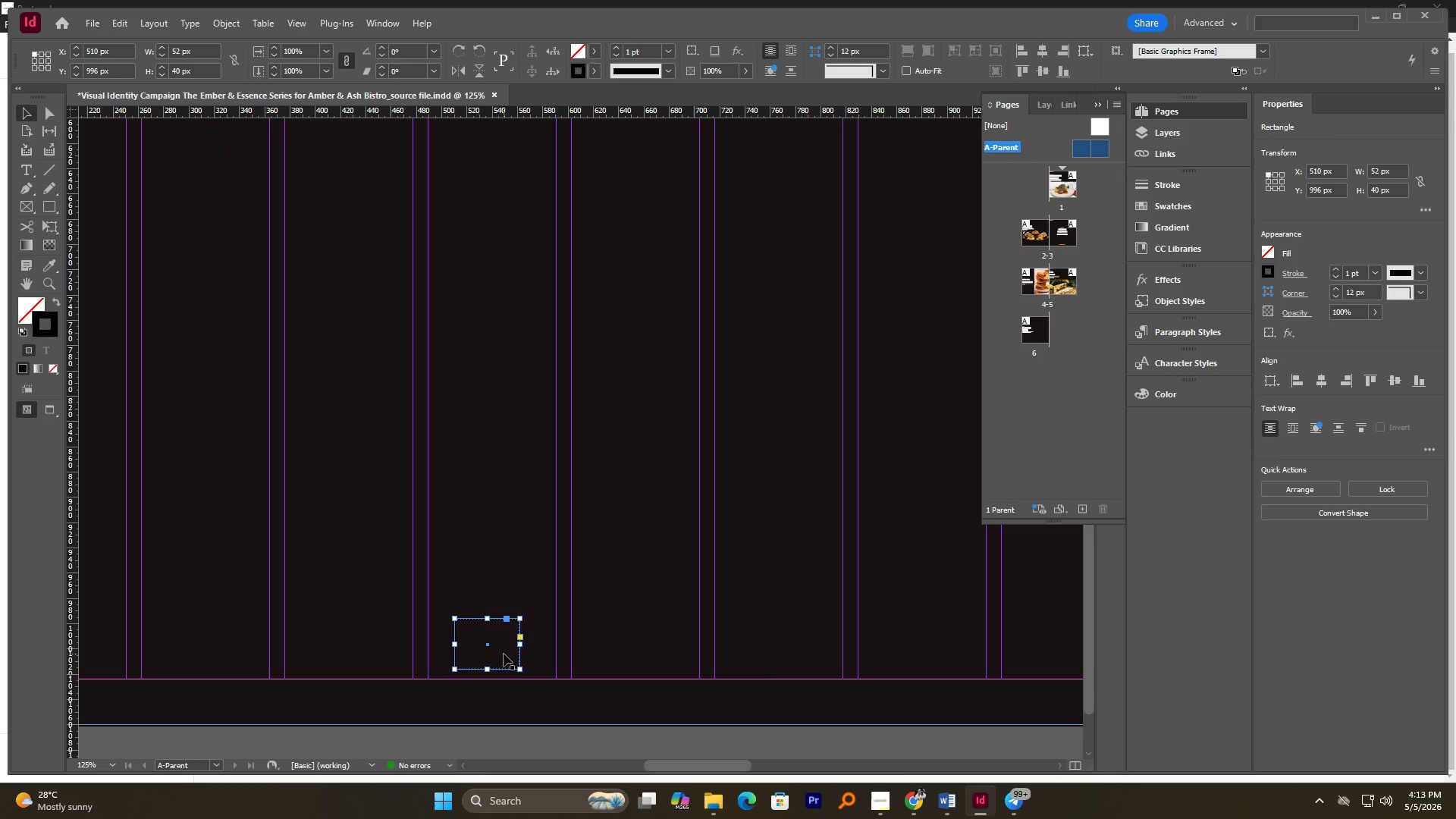 
double_click([504, 654])
 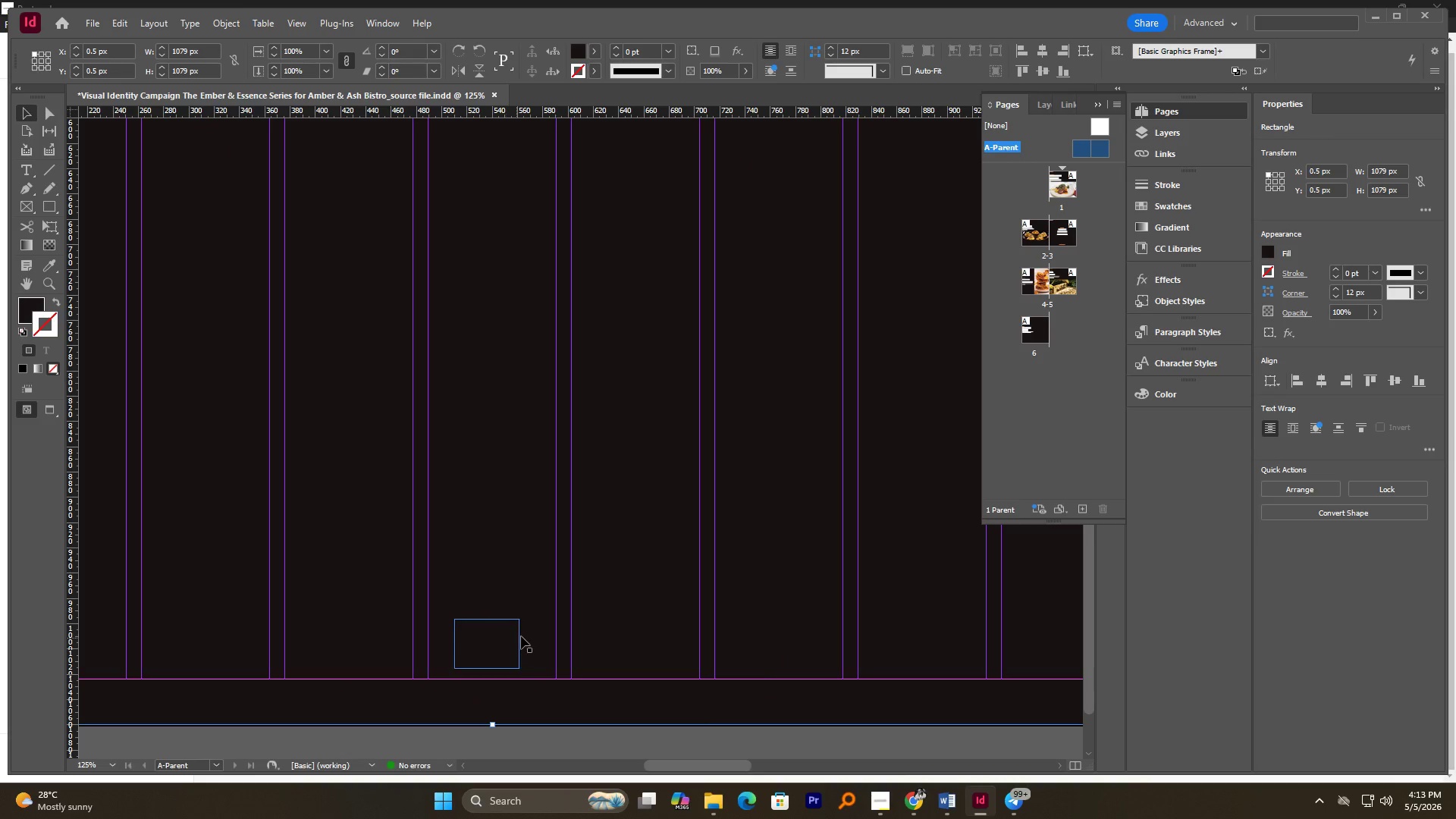 
double_click([521, 636])
 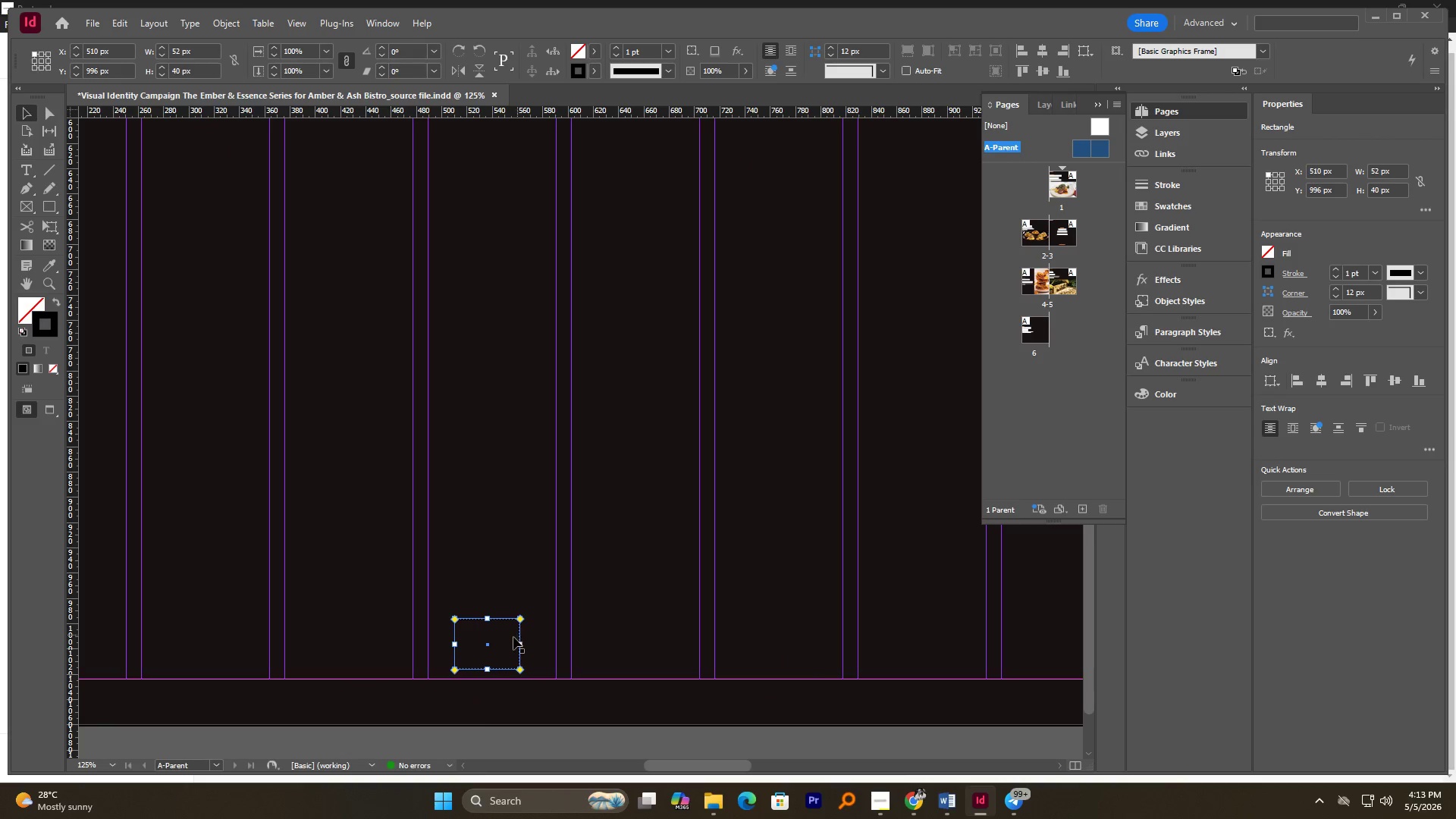 
double_click([513, 637])
 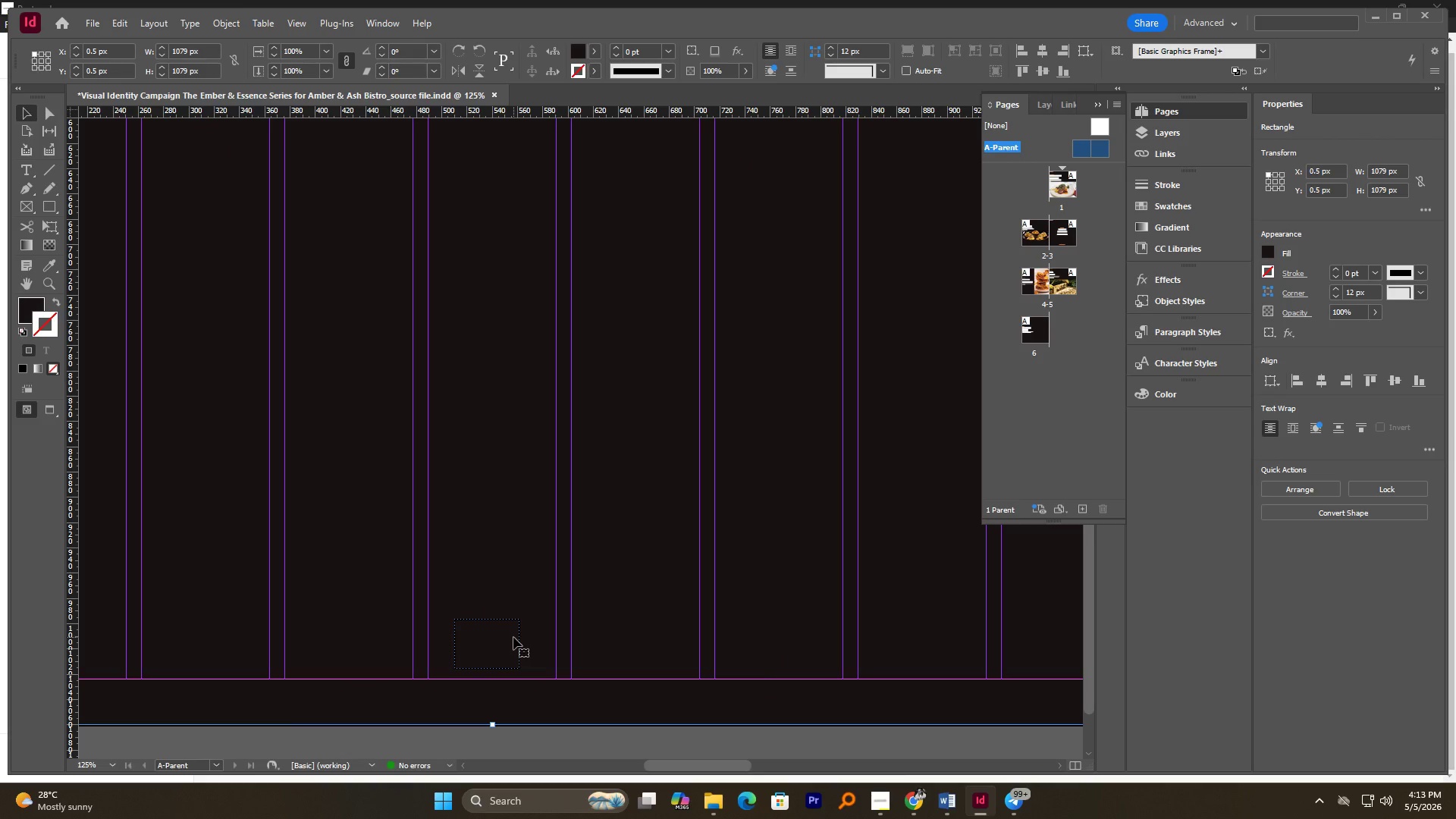 
key(A)
 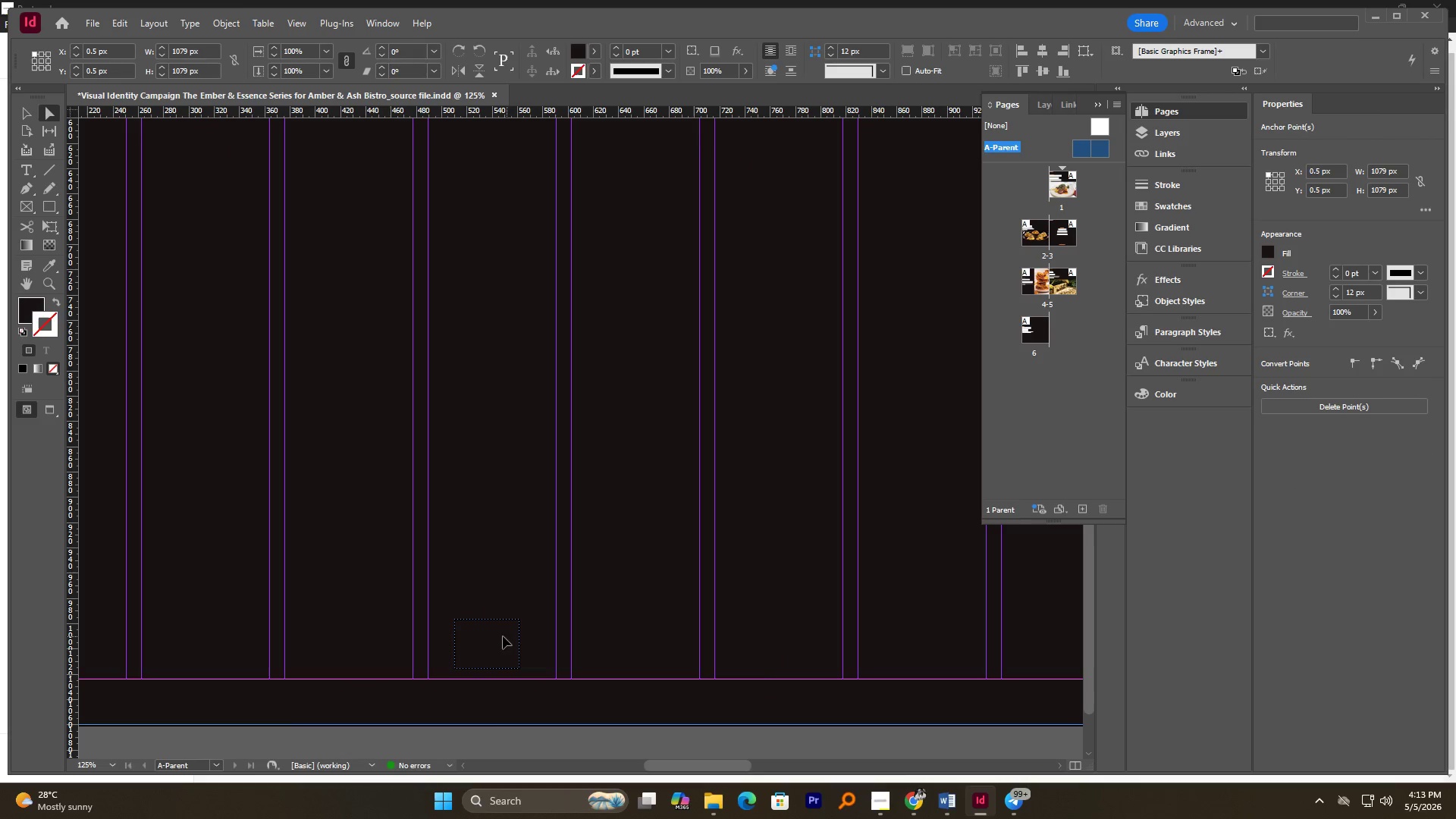 
left_click([502, 636])
 